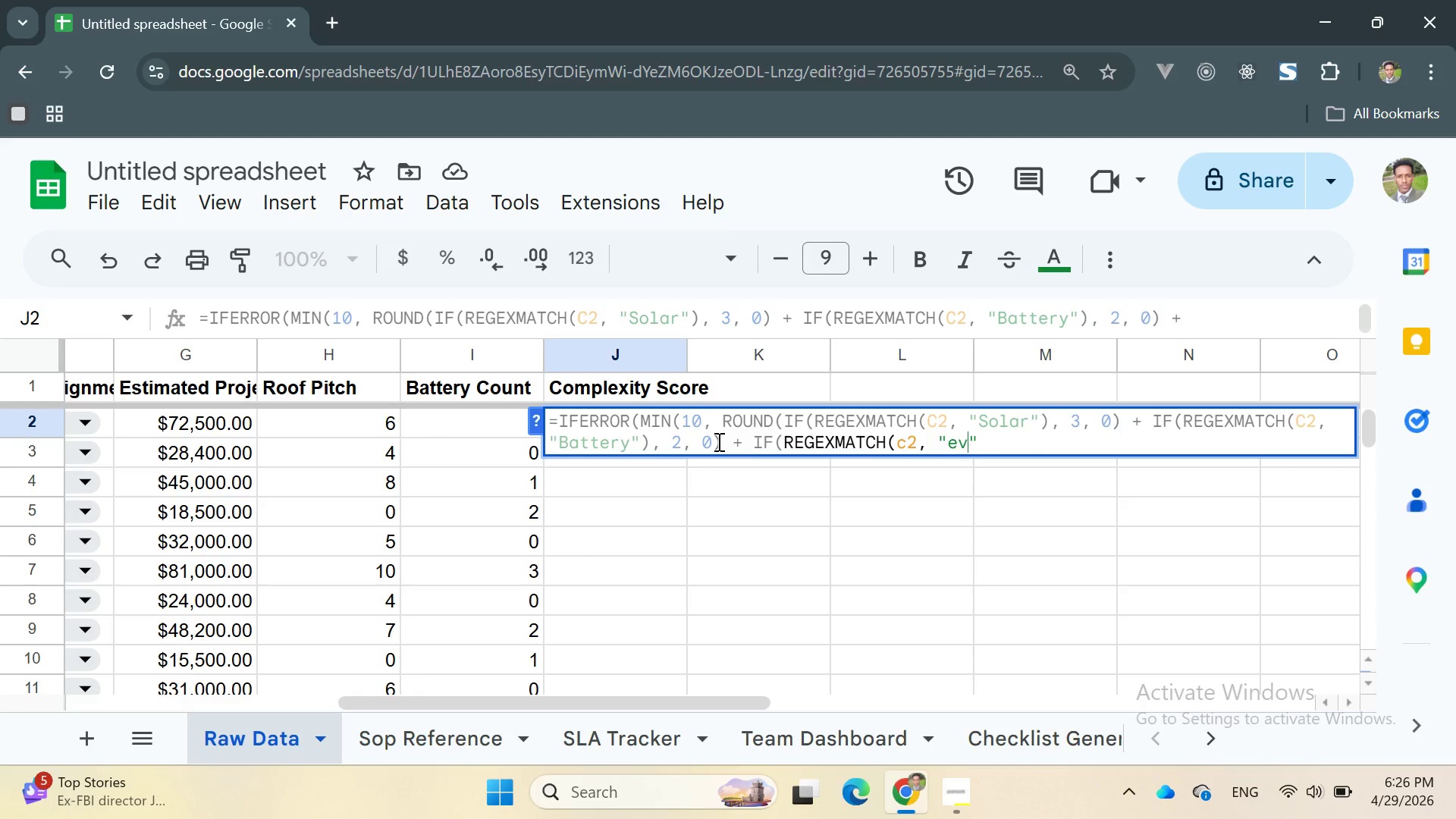 
key(Backspace)
key(Backspace)
type(EV)
 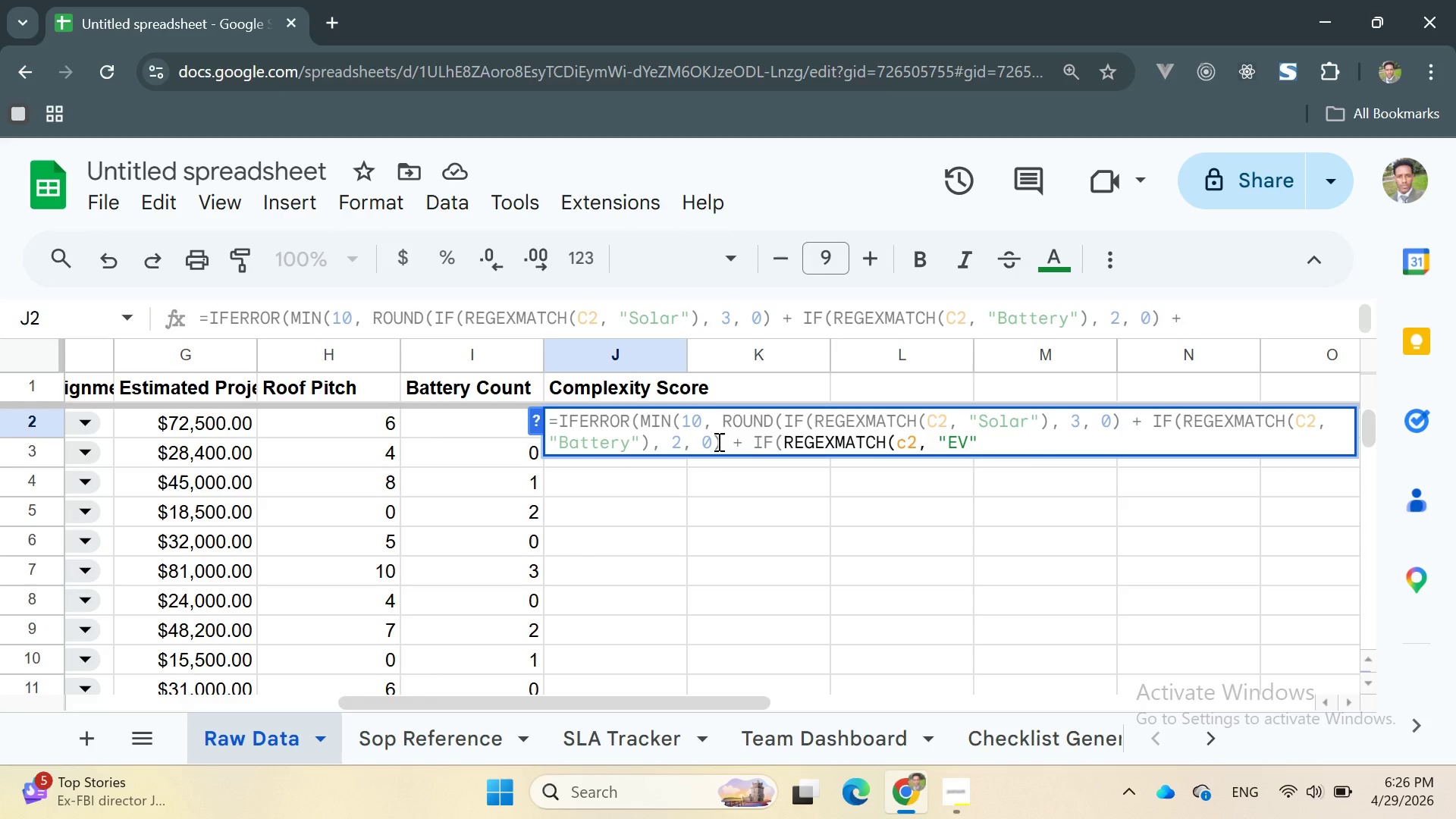 
key(ArrowRight)
 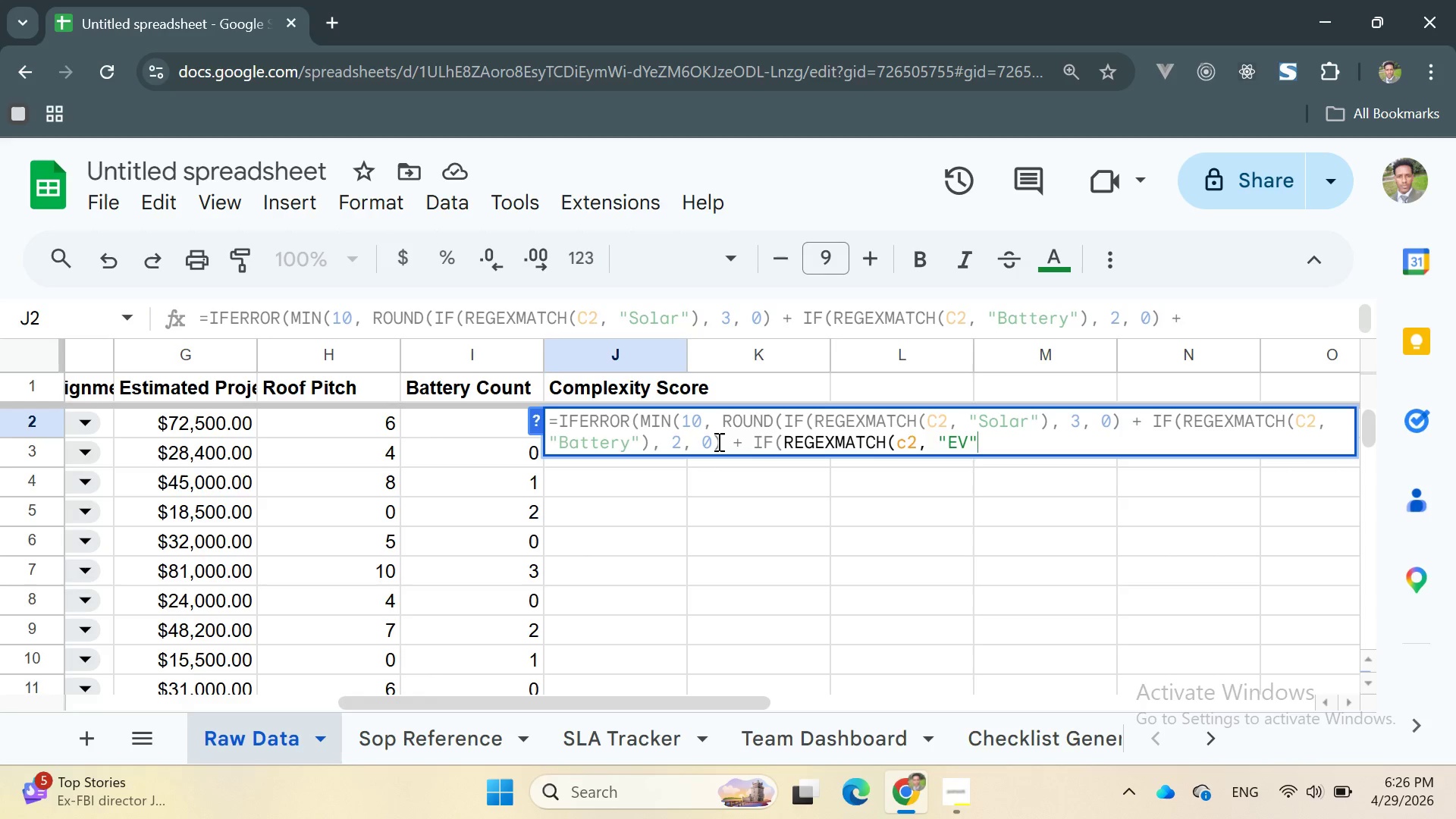 
key(Shift+0)
 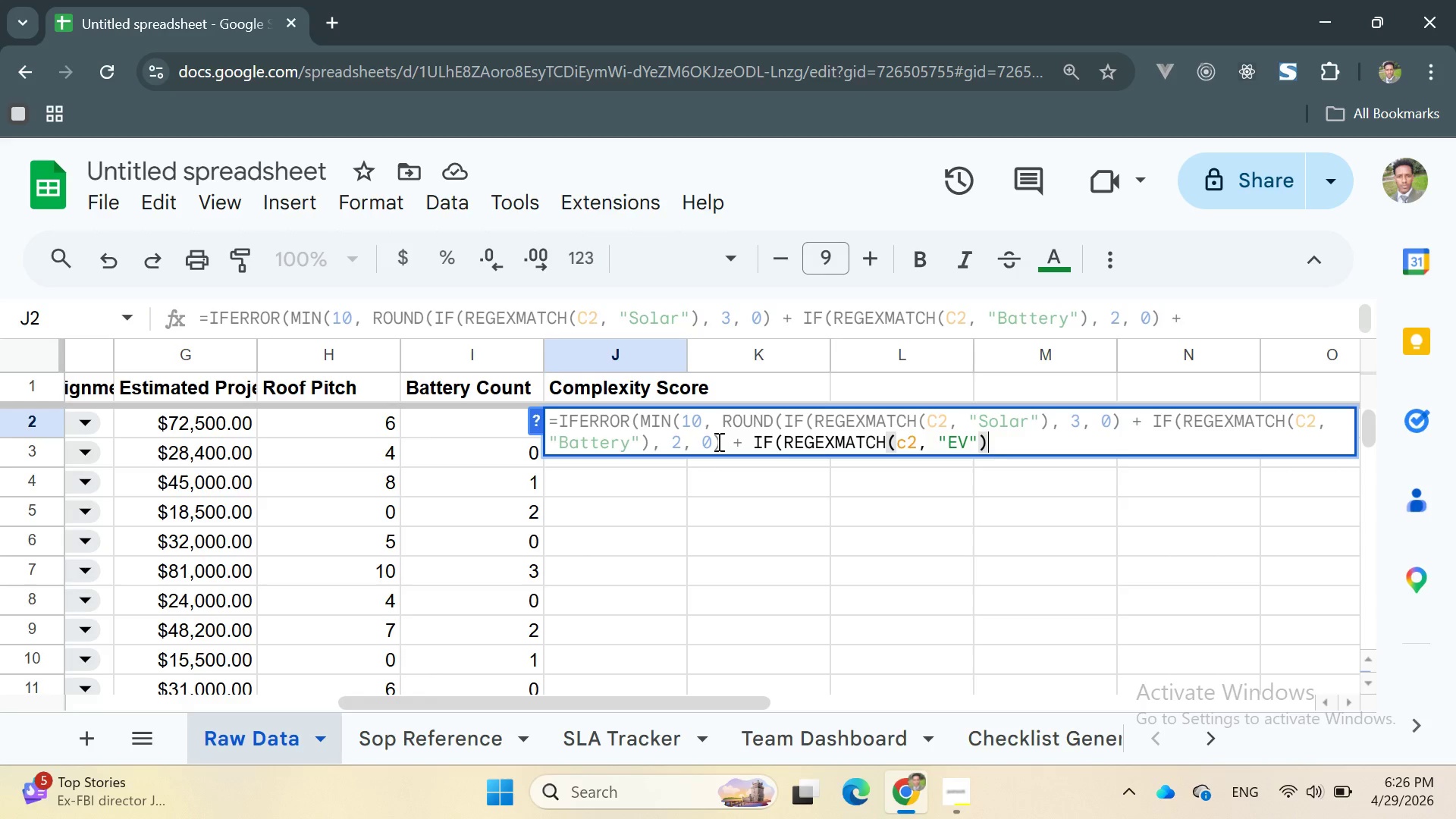 
key(Comma)
 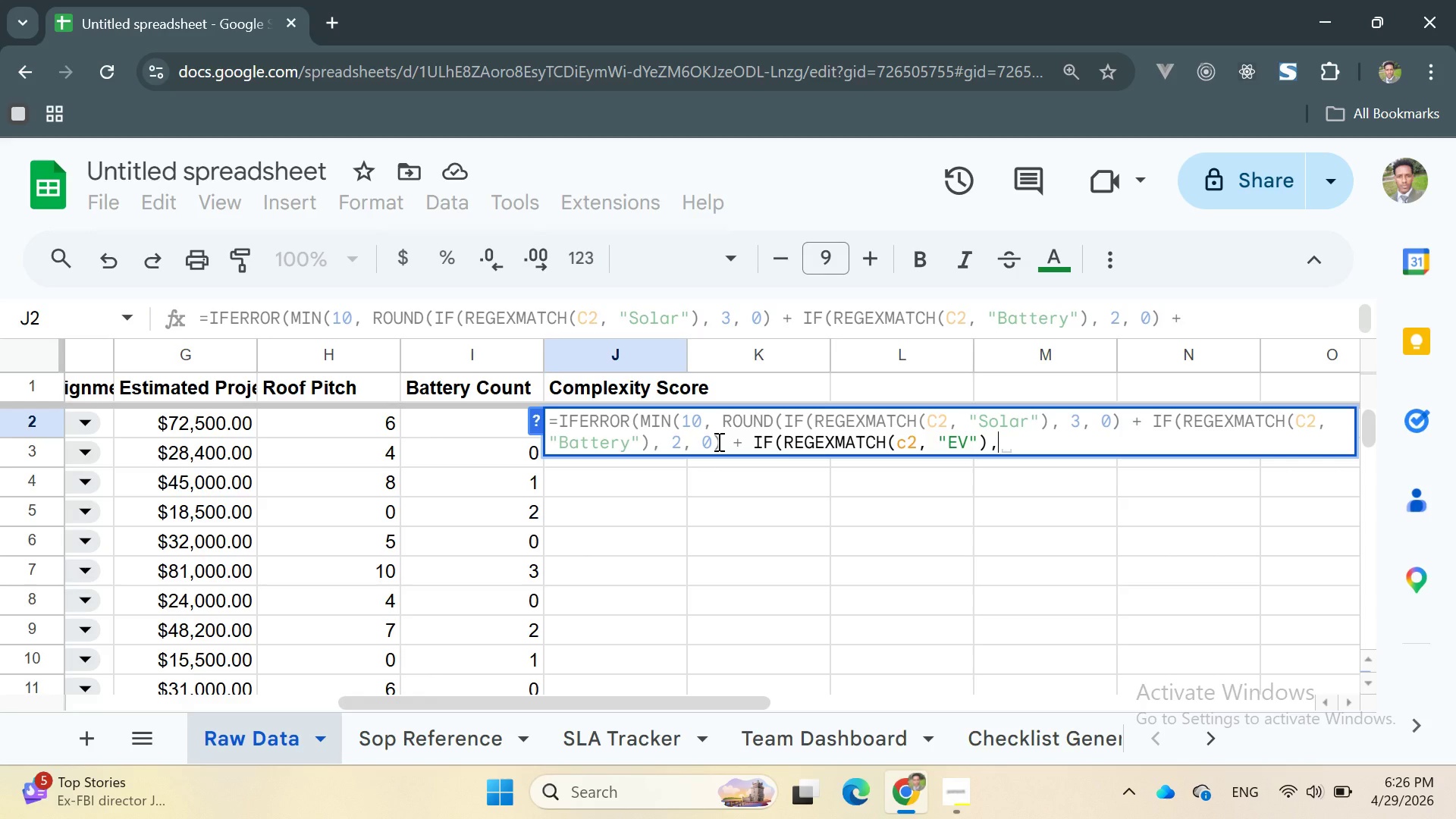 
type( 1, 0) + QIF)
key(Backspace)
key(Backspace)
key(Backspace)
 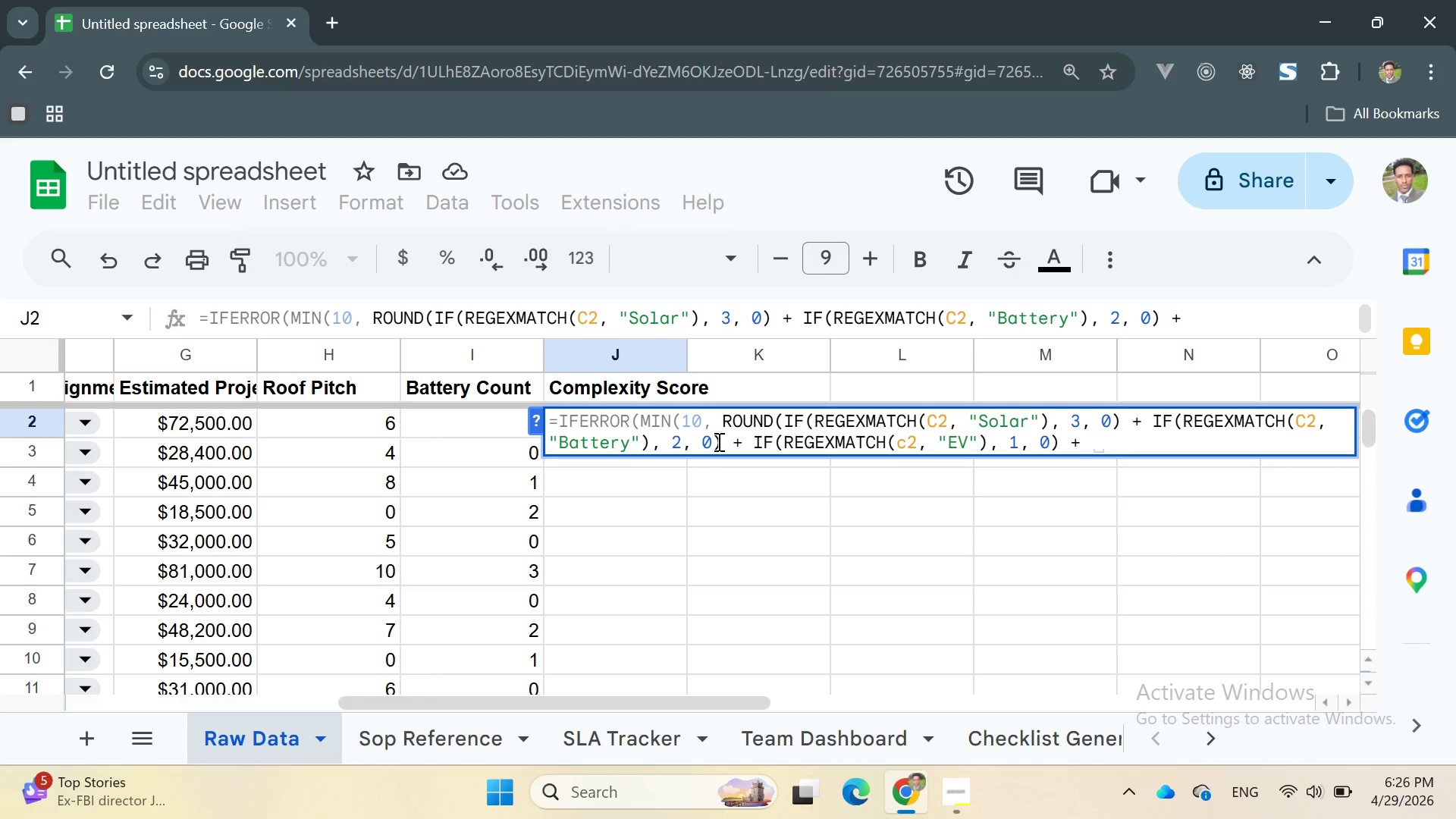 
type((H2/20) + (I2*)
 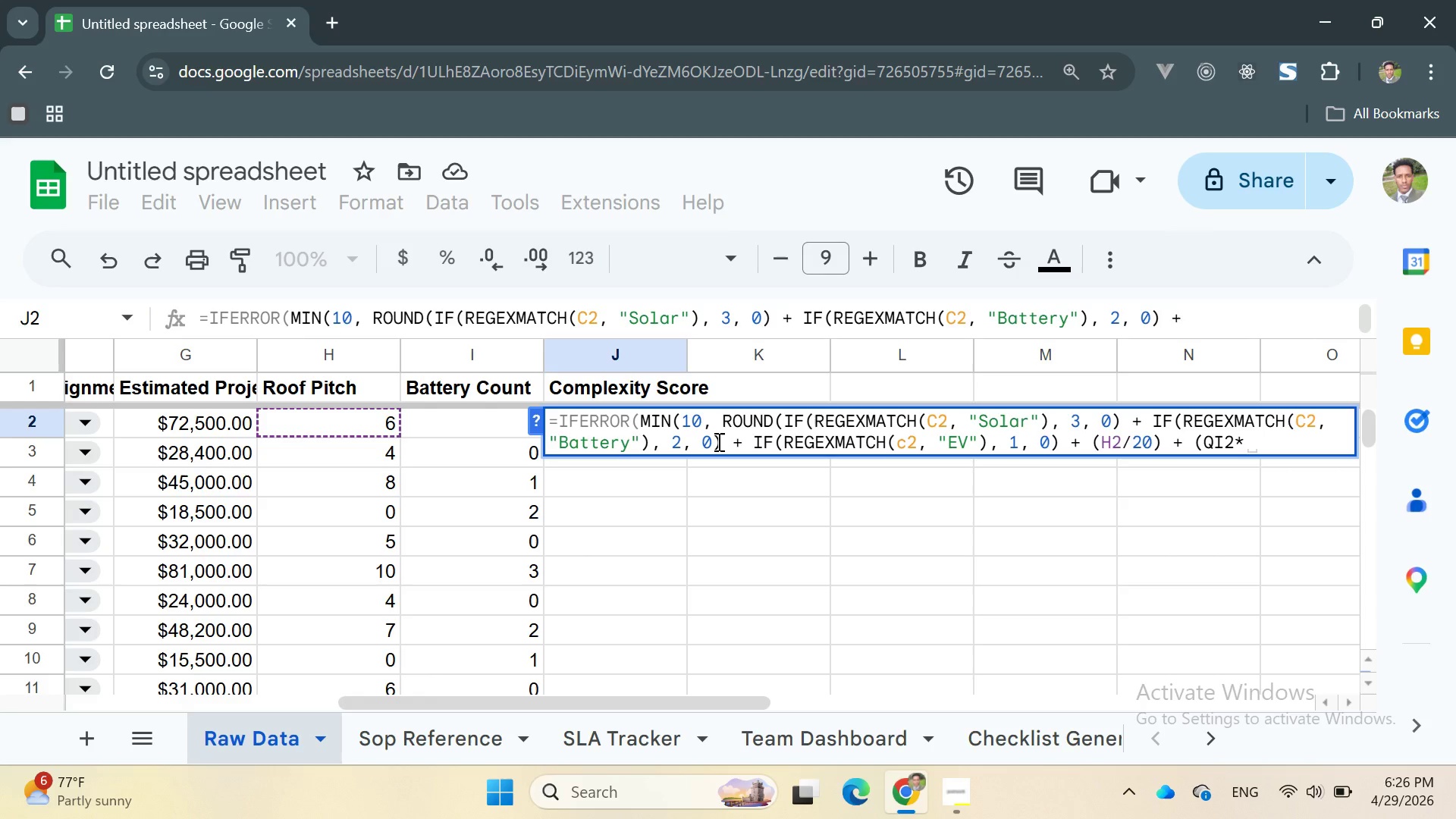 
key(ArrowLeft)
 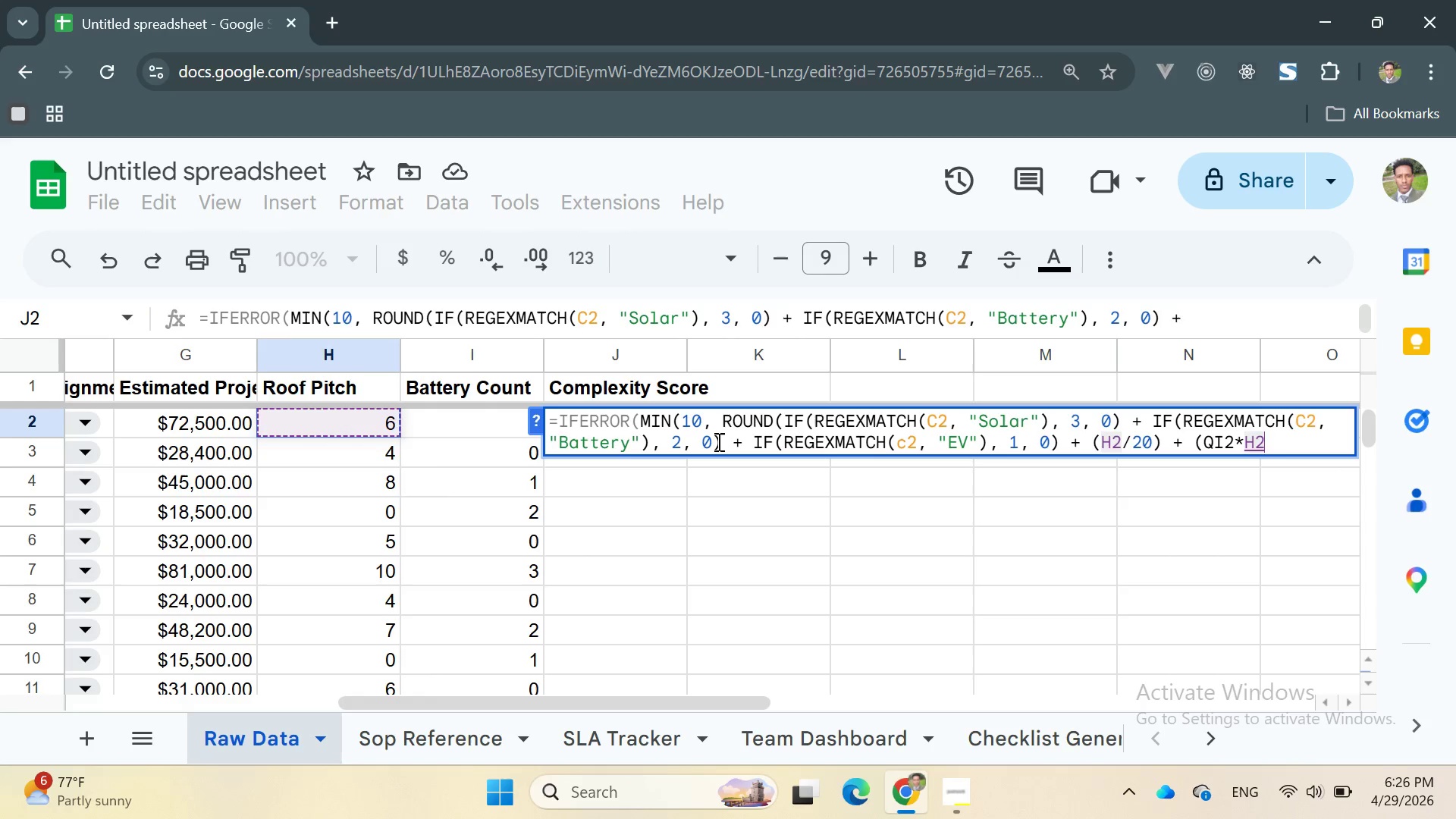 
key(ArrowLeft)
 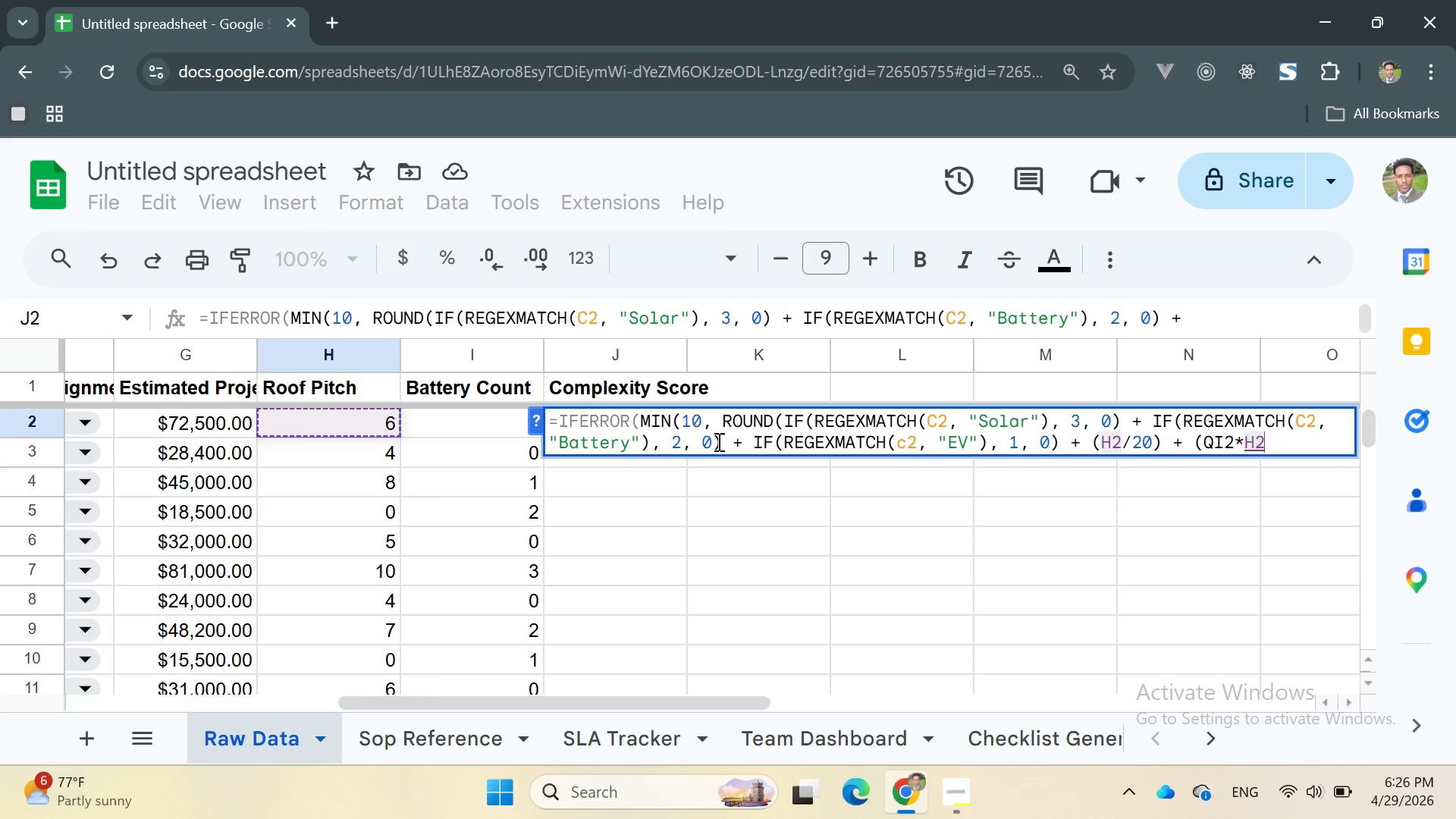 
key(ArrowLeft)
 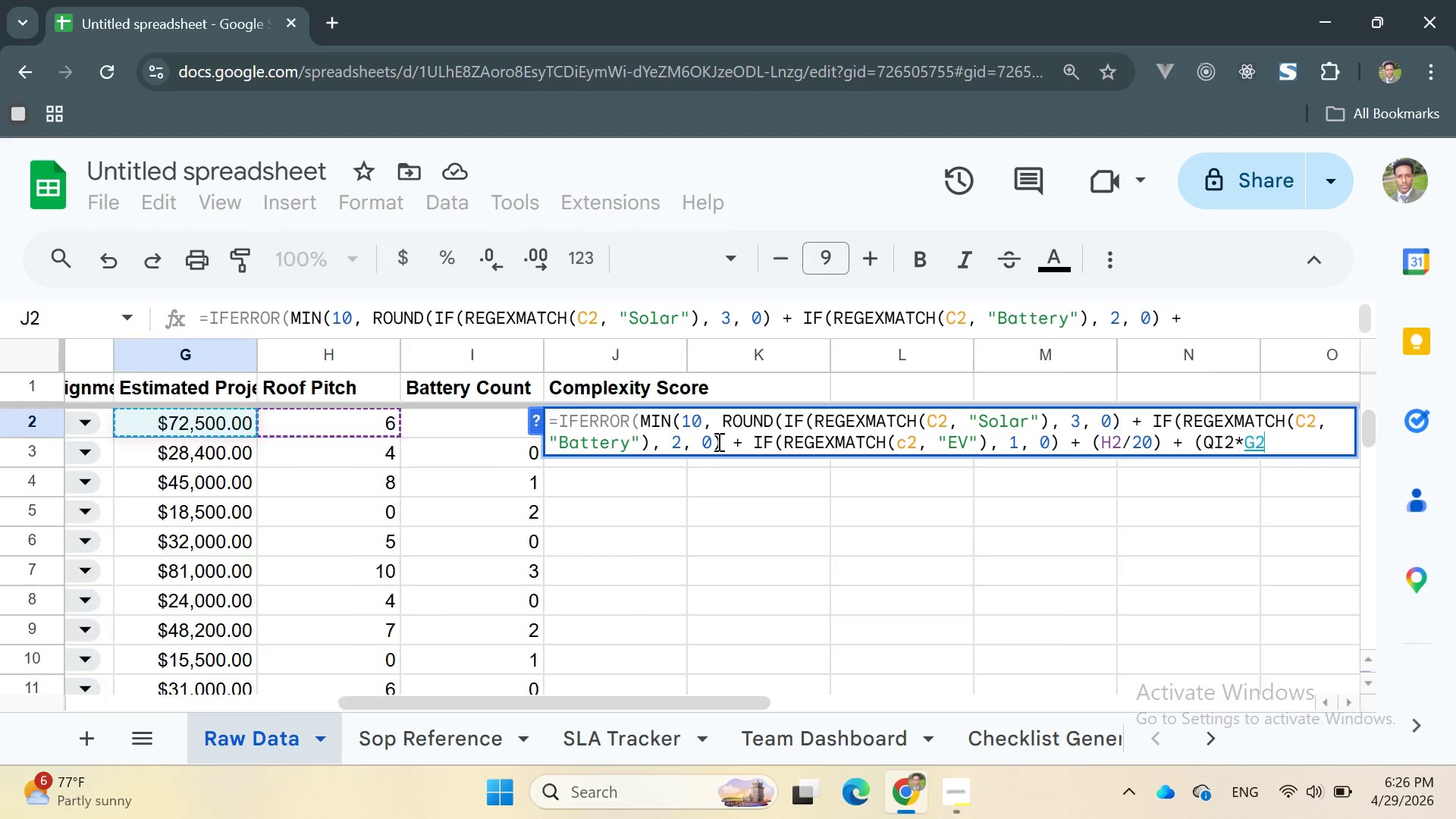 
key(ArrowLeft)
 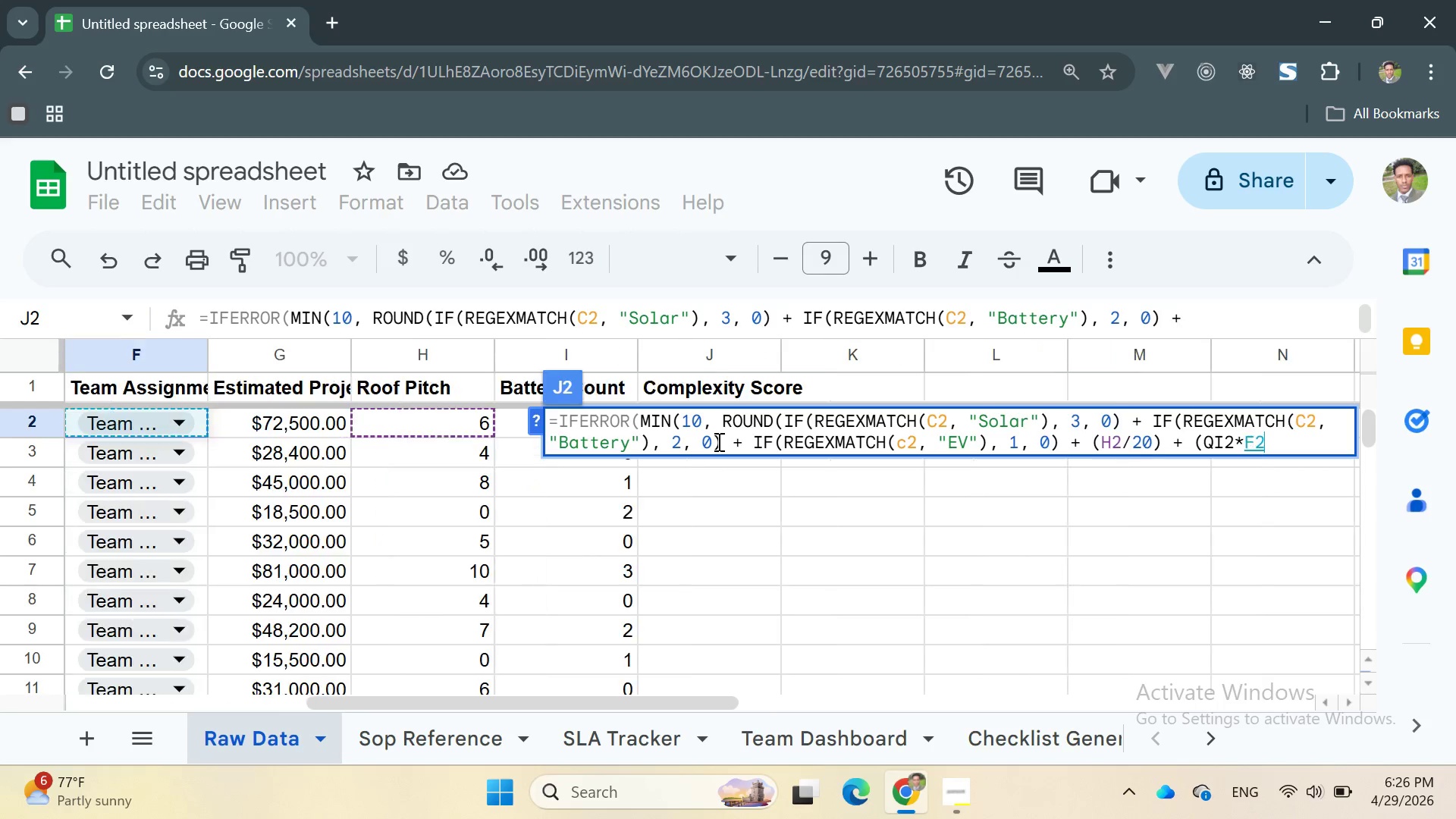 
key(ArrowLeft)
 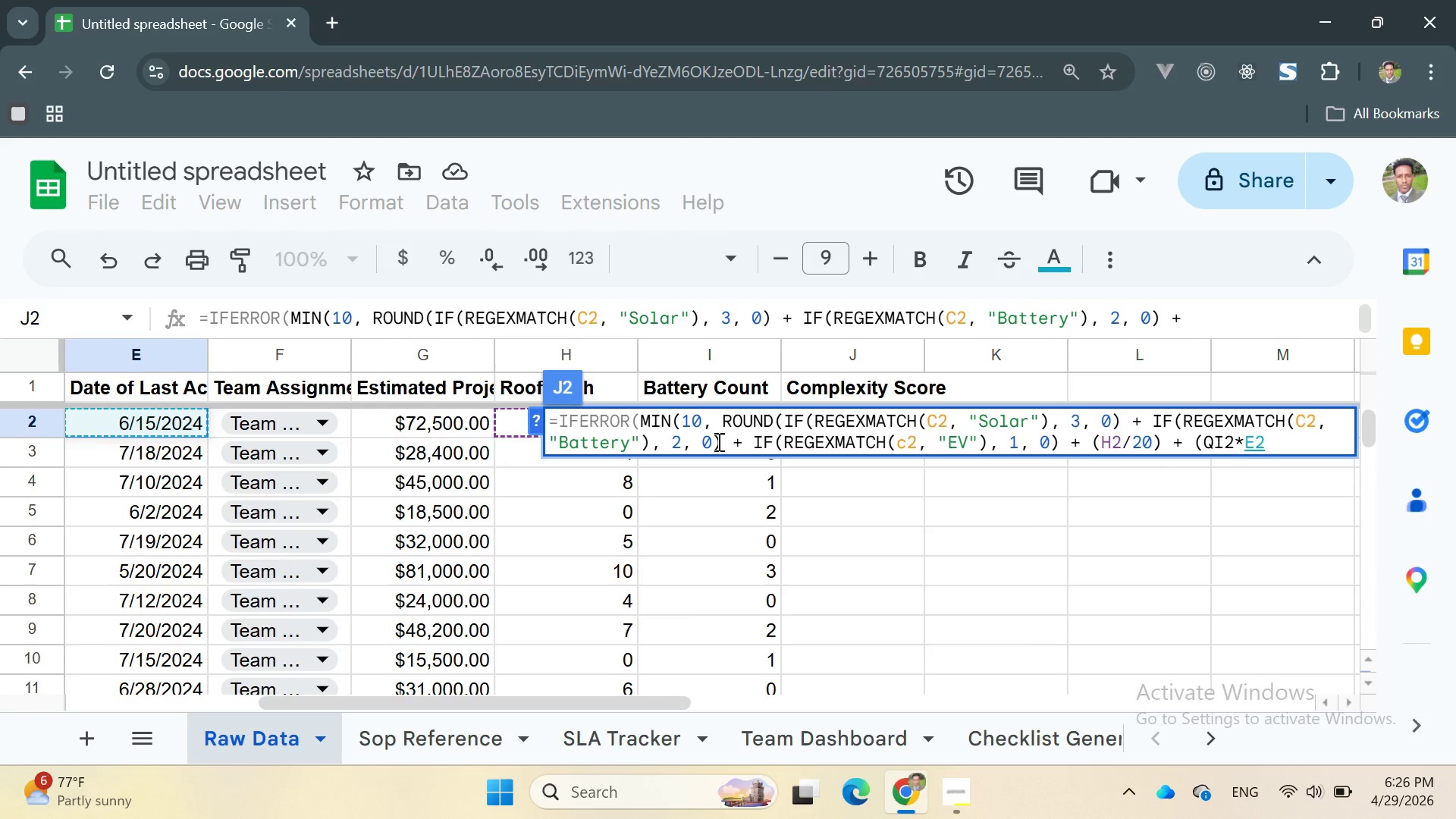 
key(Backspace)
key(Backspace)
key(Backspace)
key(Backspace)
key(Backspace)
key(Backspace)
type(I2)
 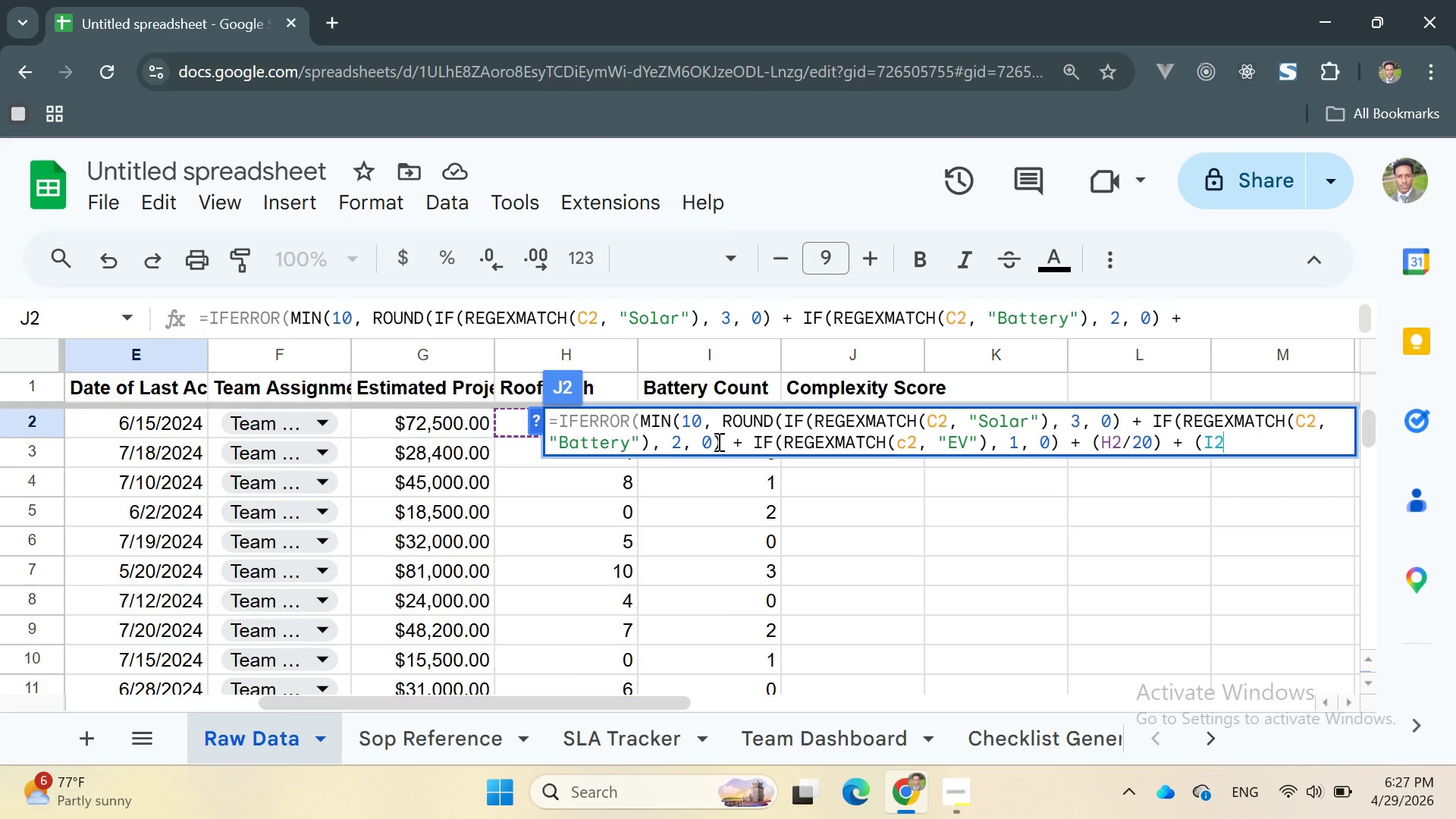 
hold_key(key=ShiftRight, duration=1.52)
 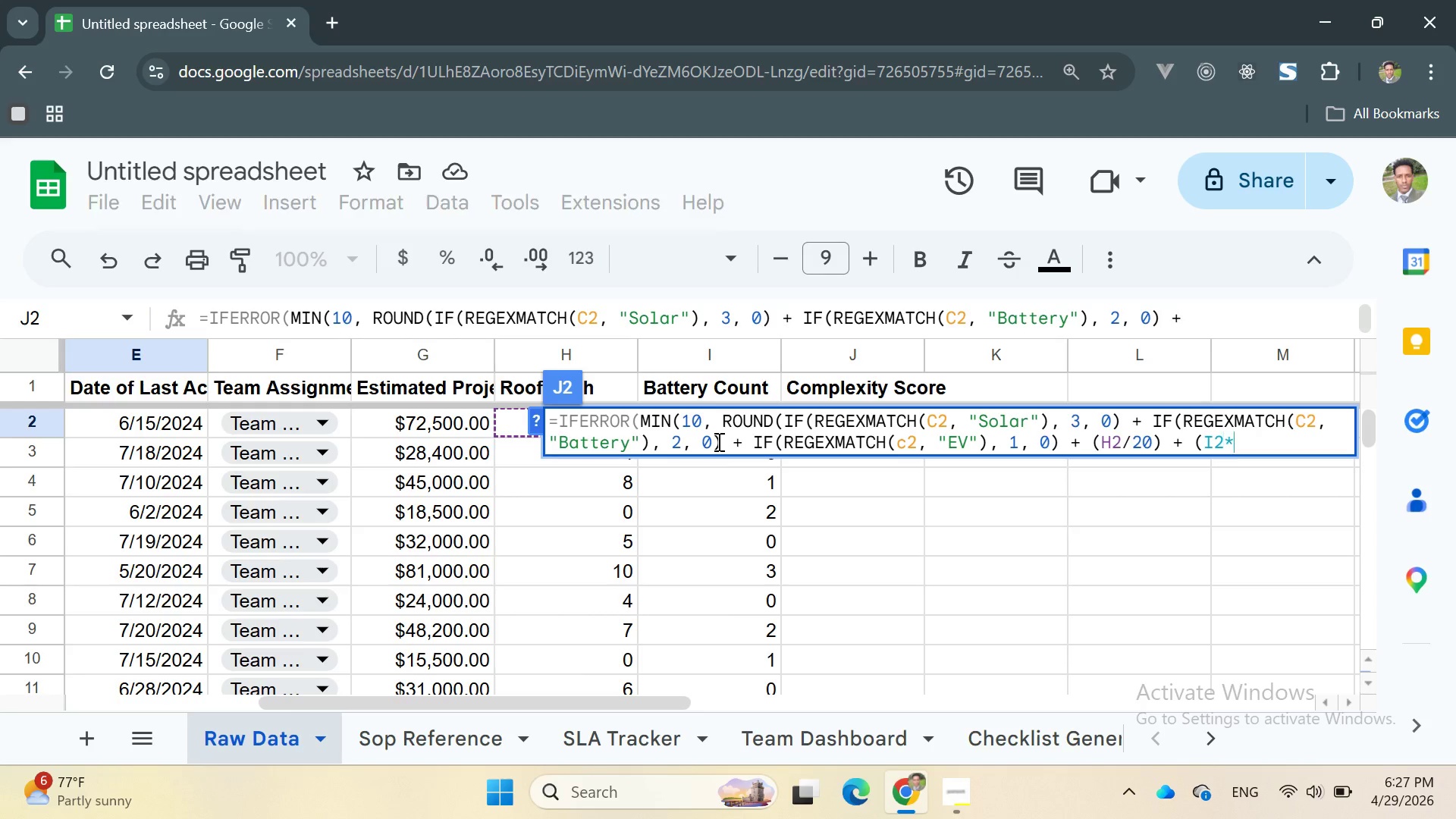 
type(*0.5), 0)), 1))
 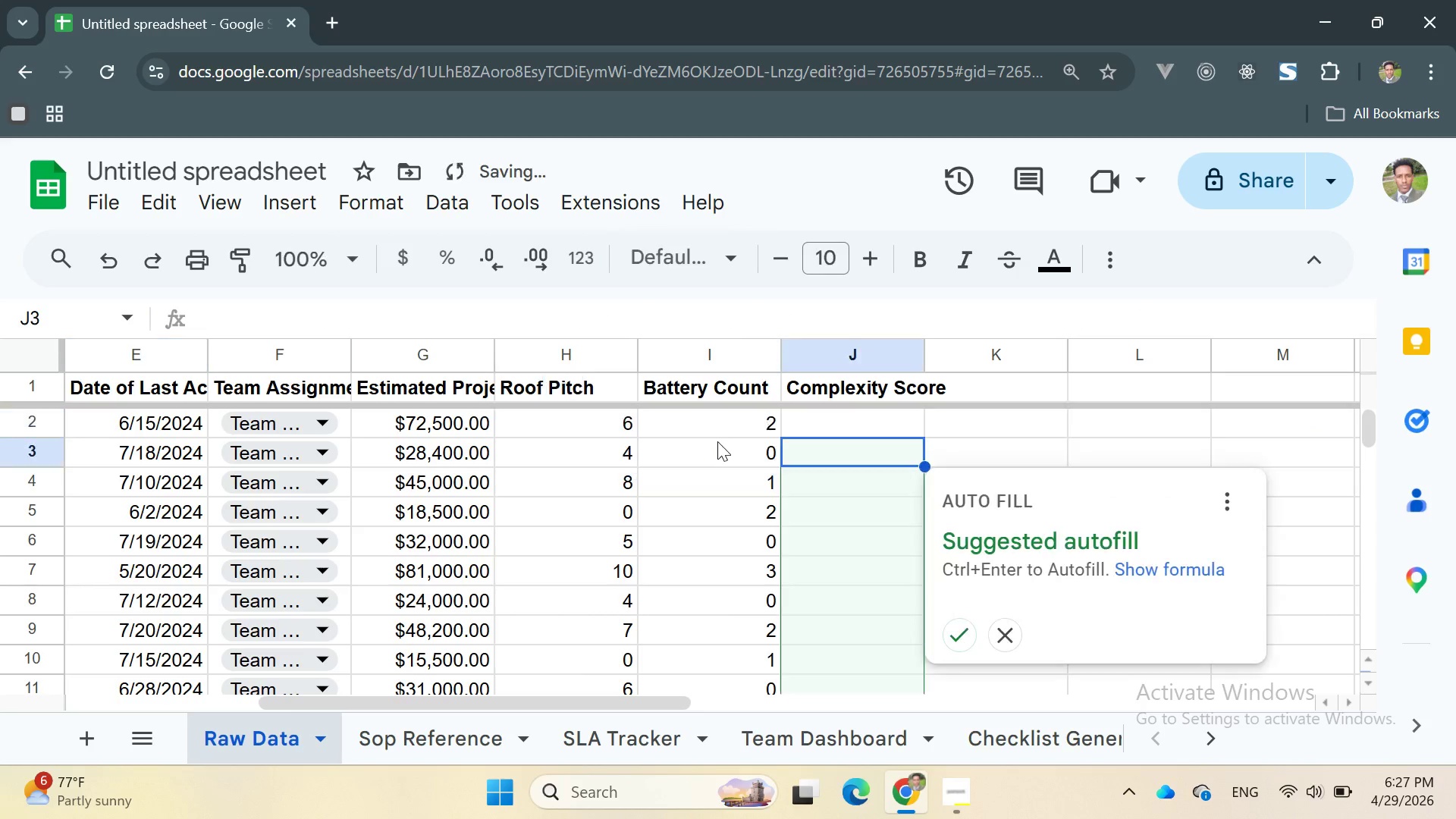 
 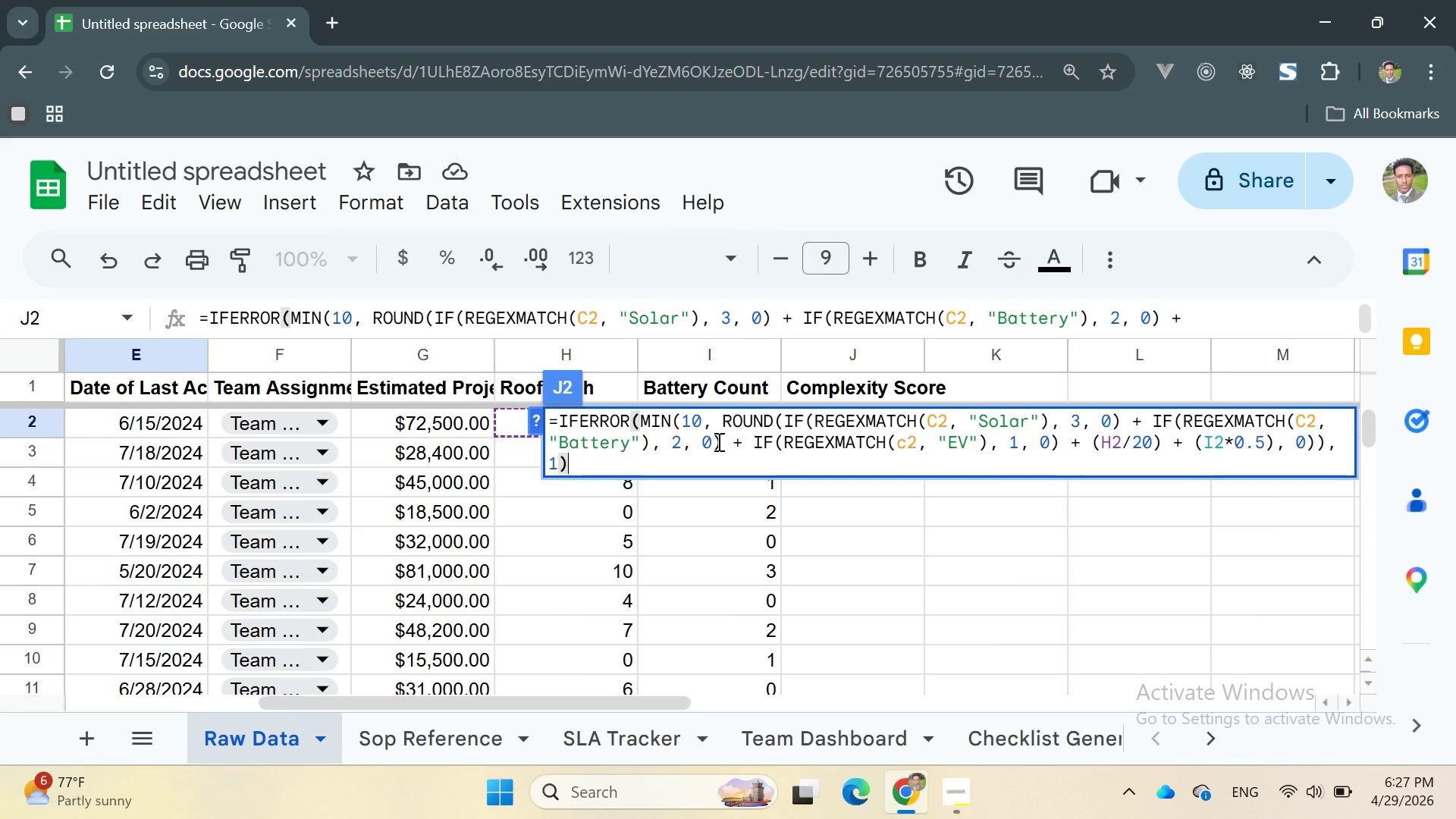 
key(Enter)
 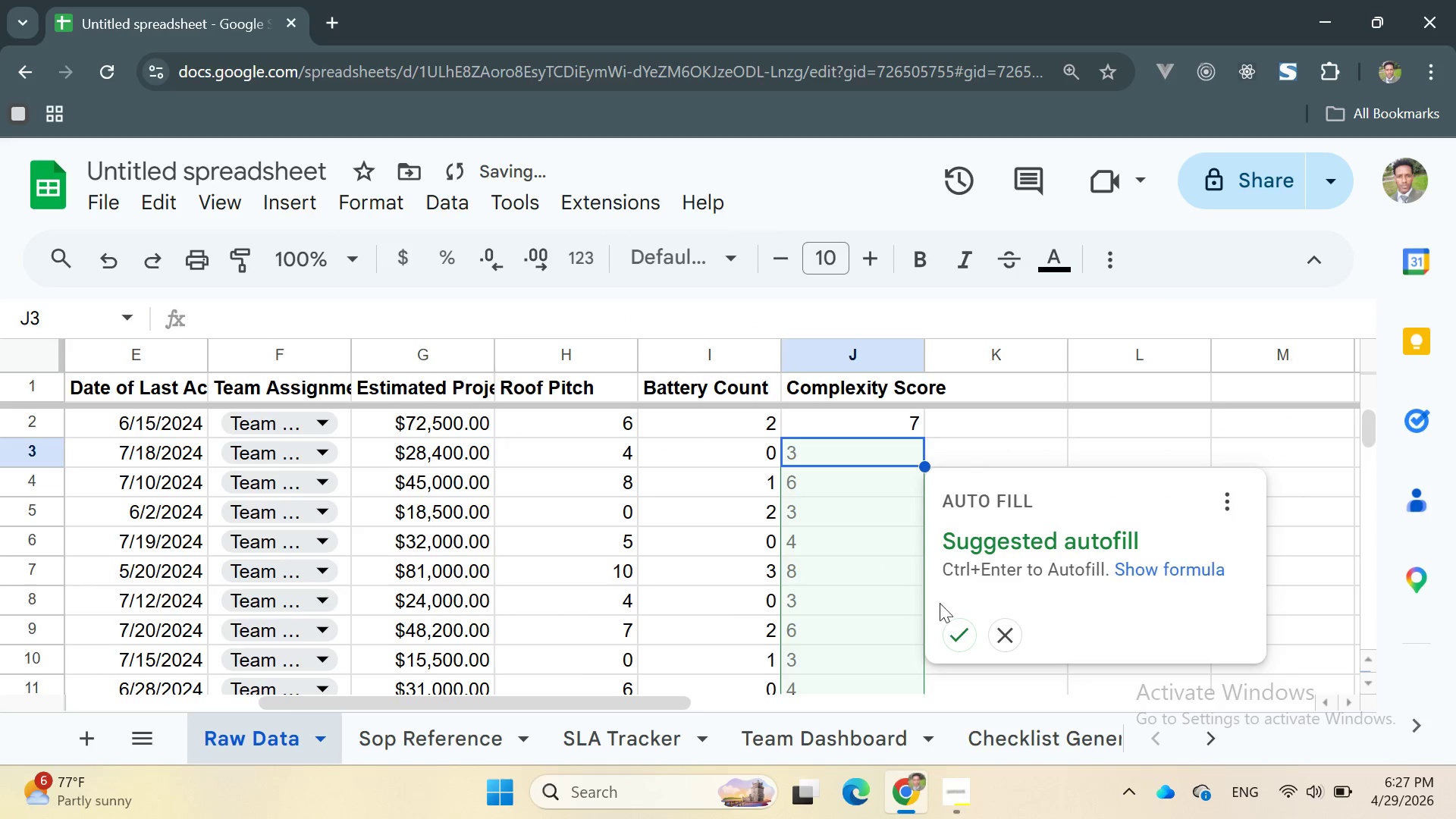 
left_click([952, 624])
 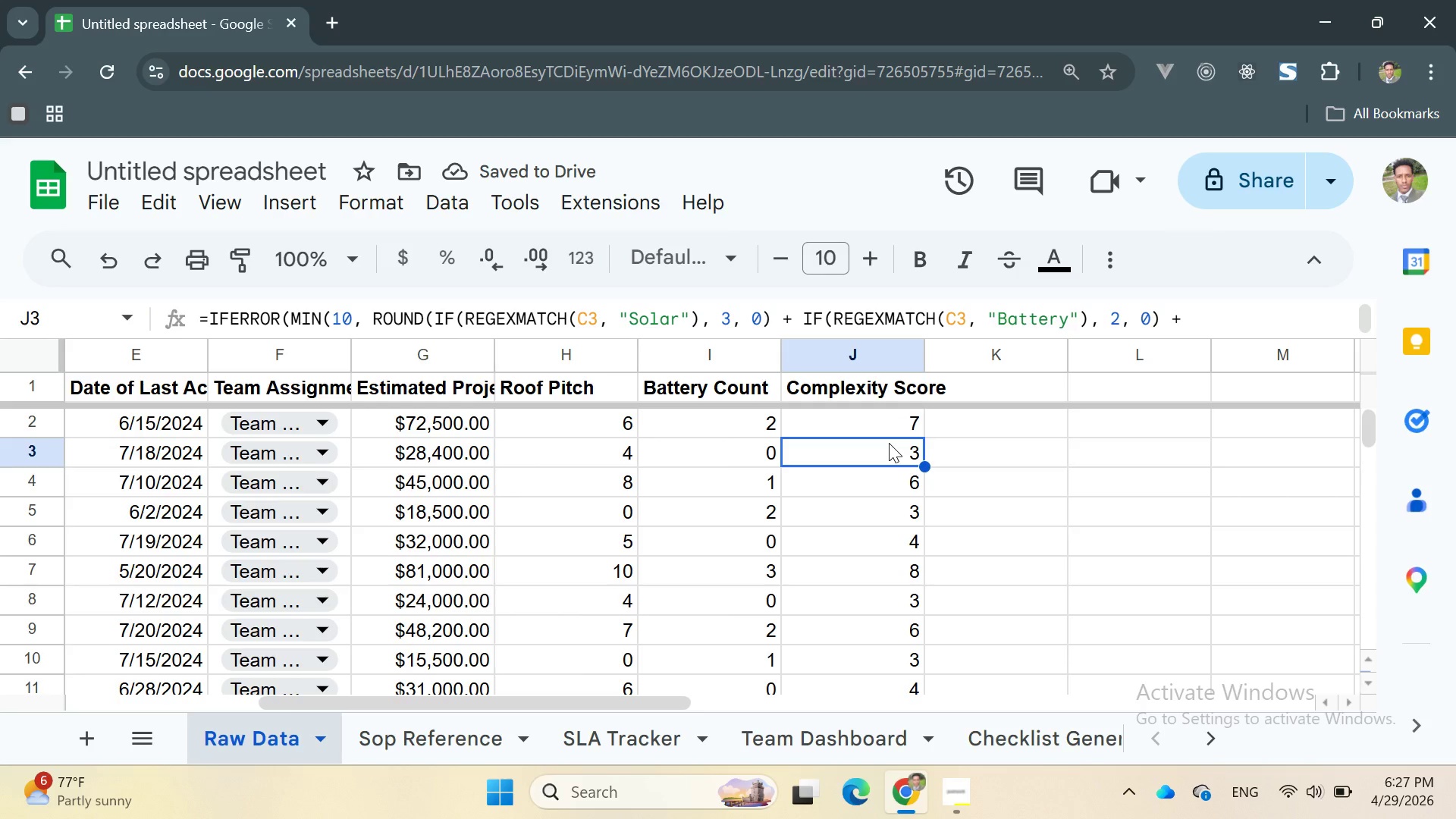 
wait(5.09)
 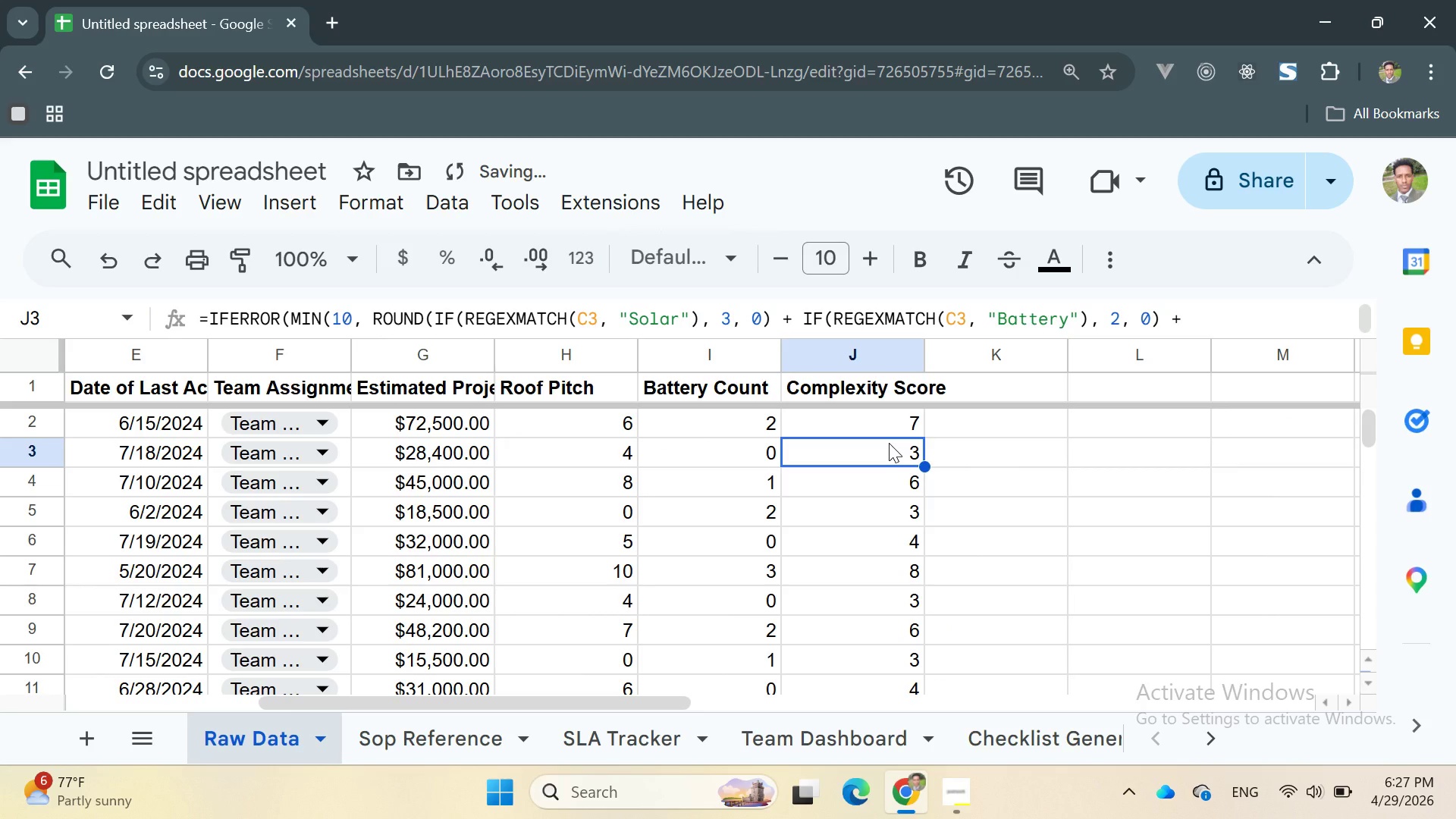 
left_click([1011, 471])
 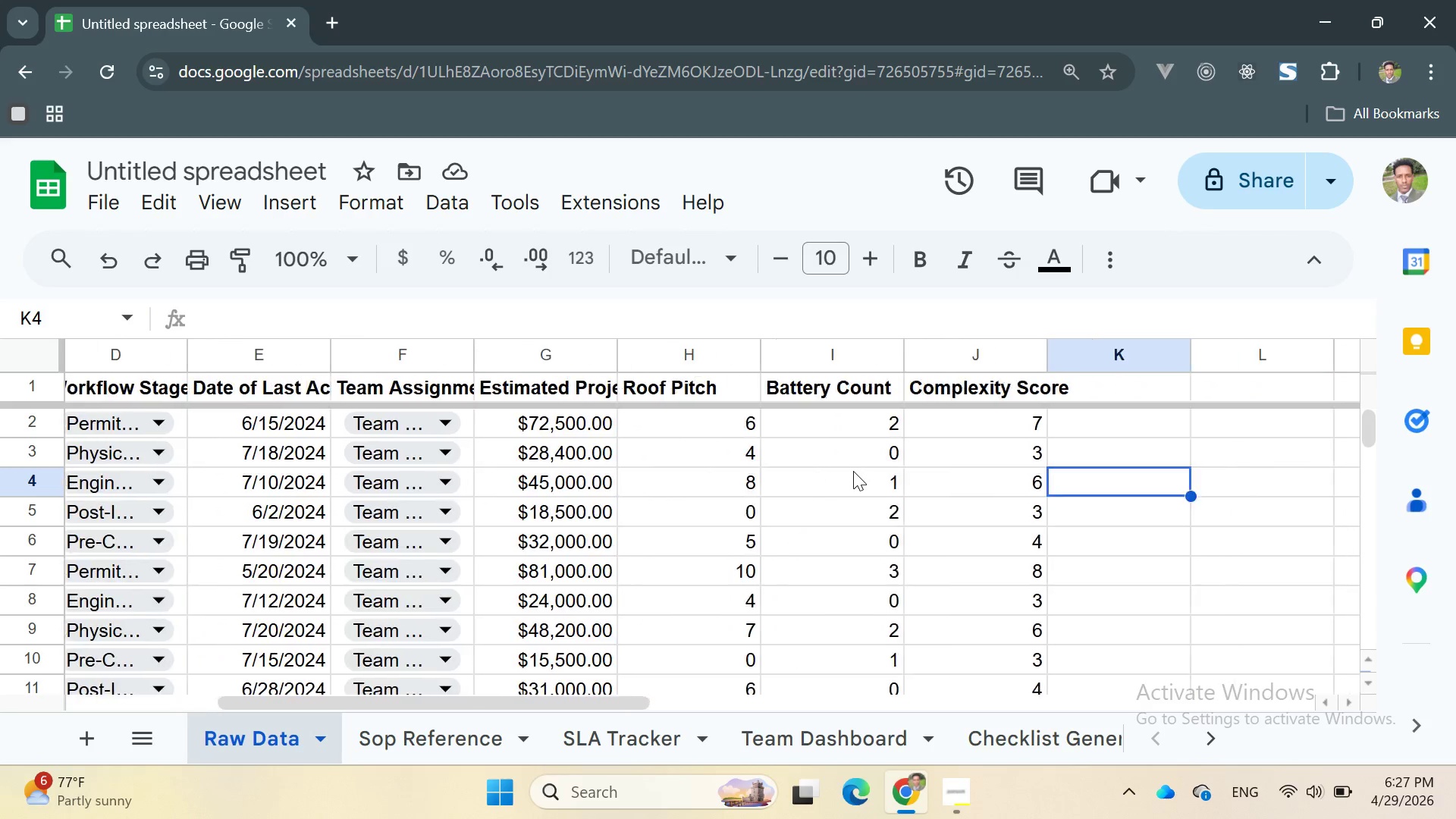 
wait(5.34)
 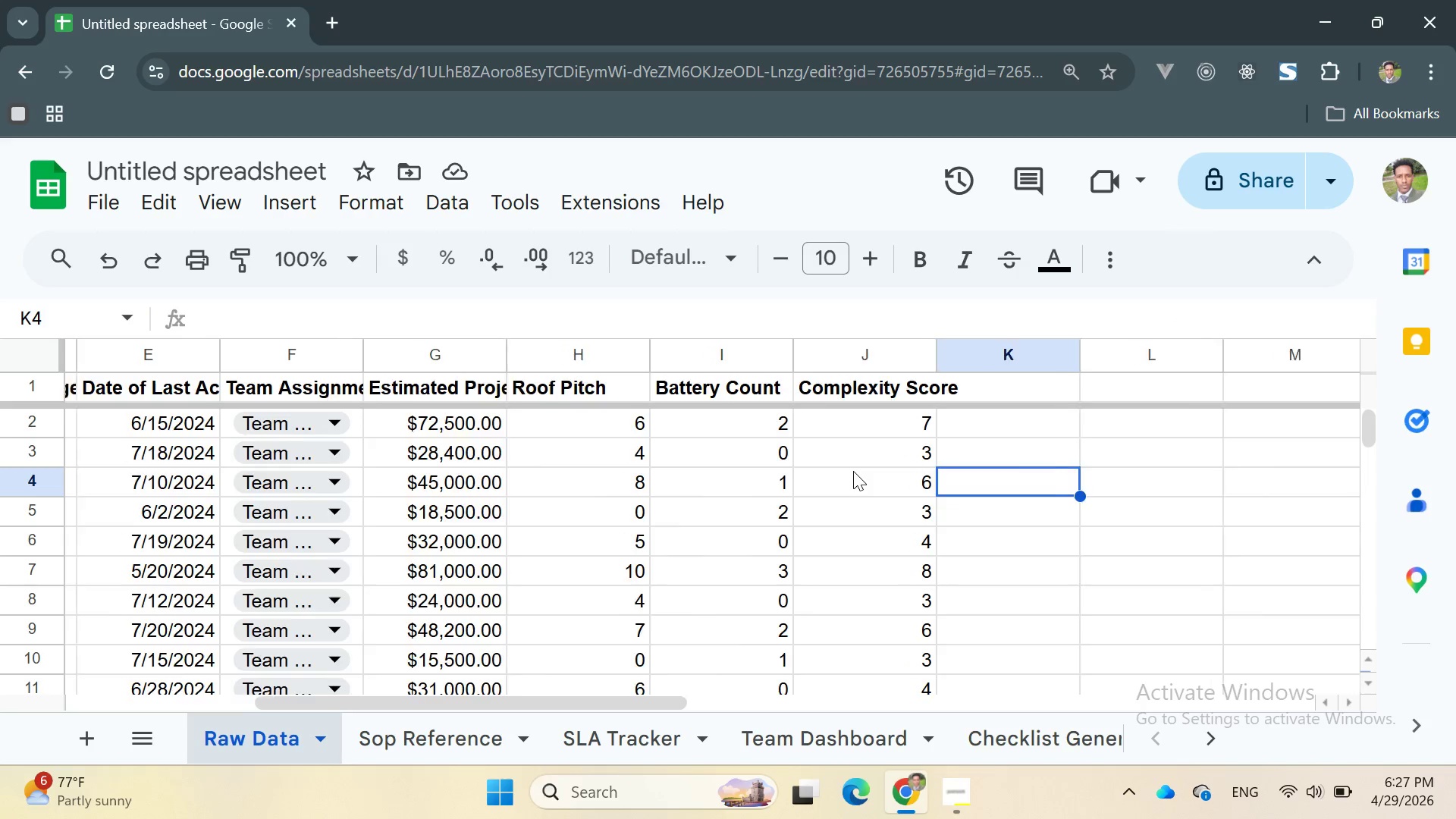 
left_click([951, 443])
 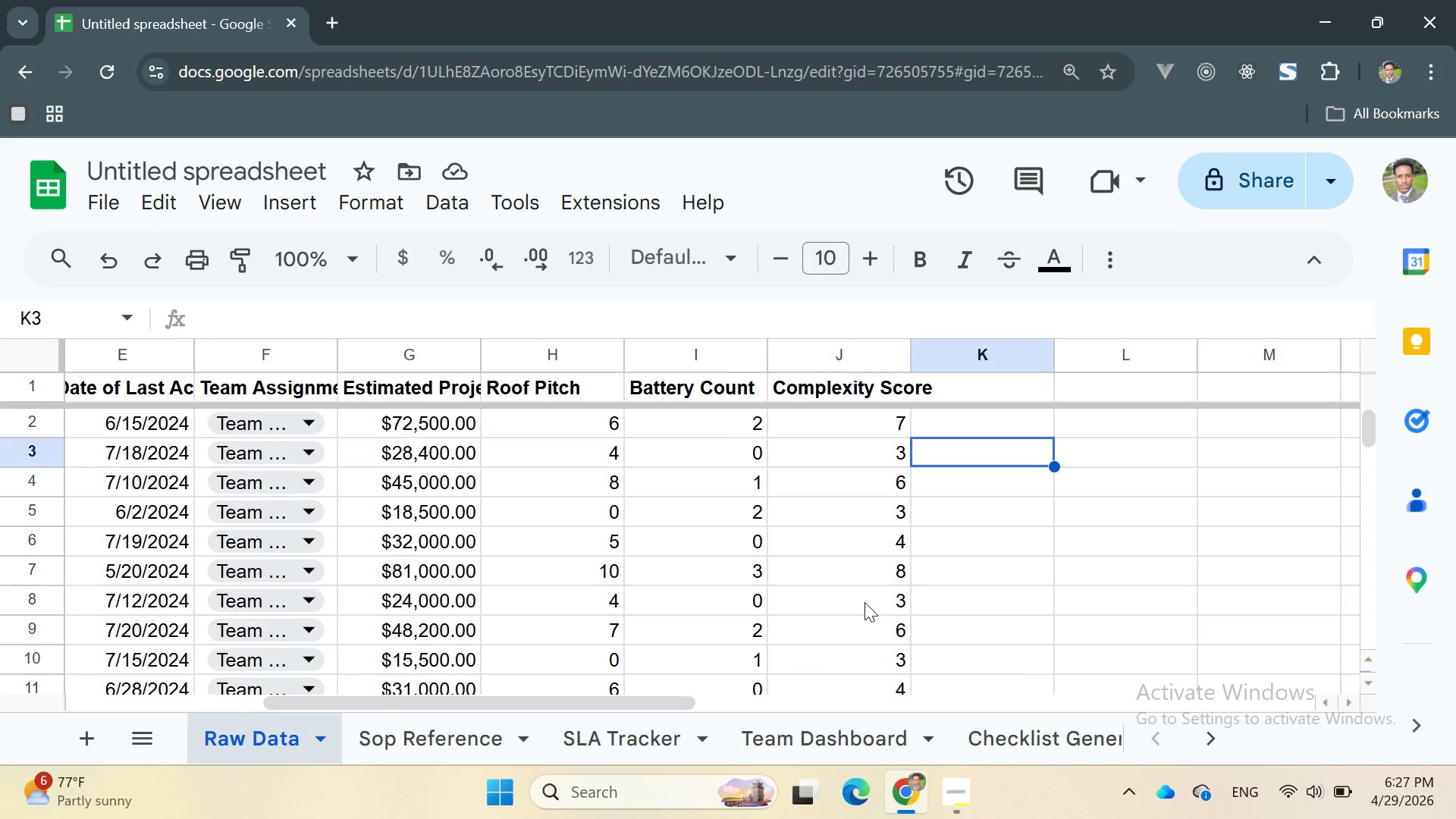 
wait(8.84)
 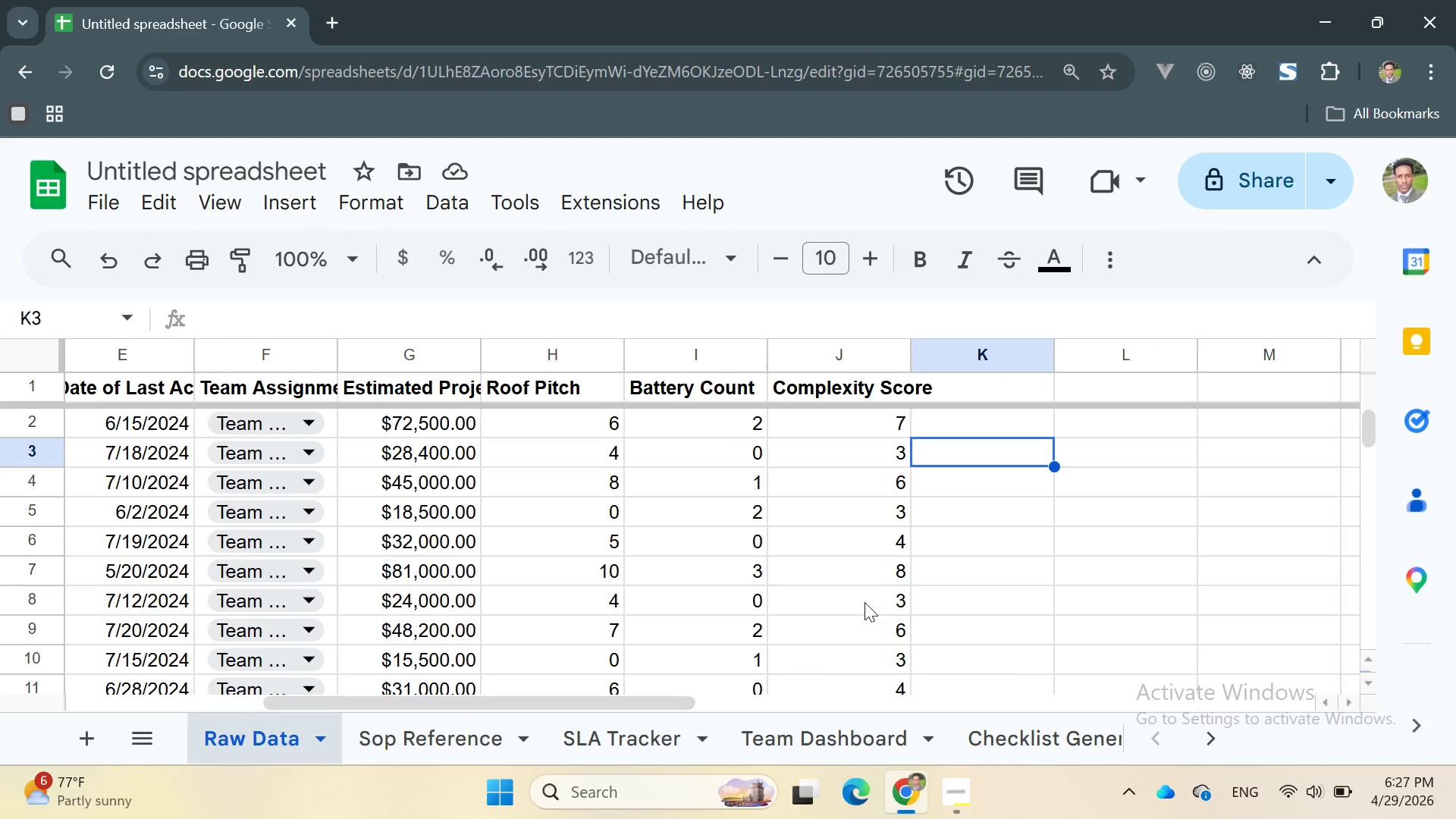 
left_click([995, 416])
 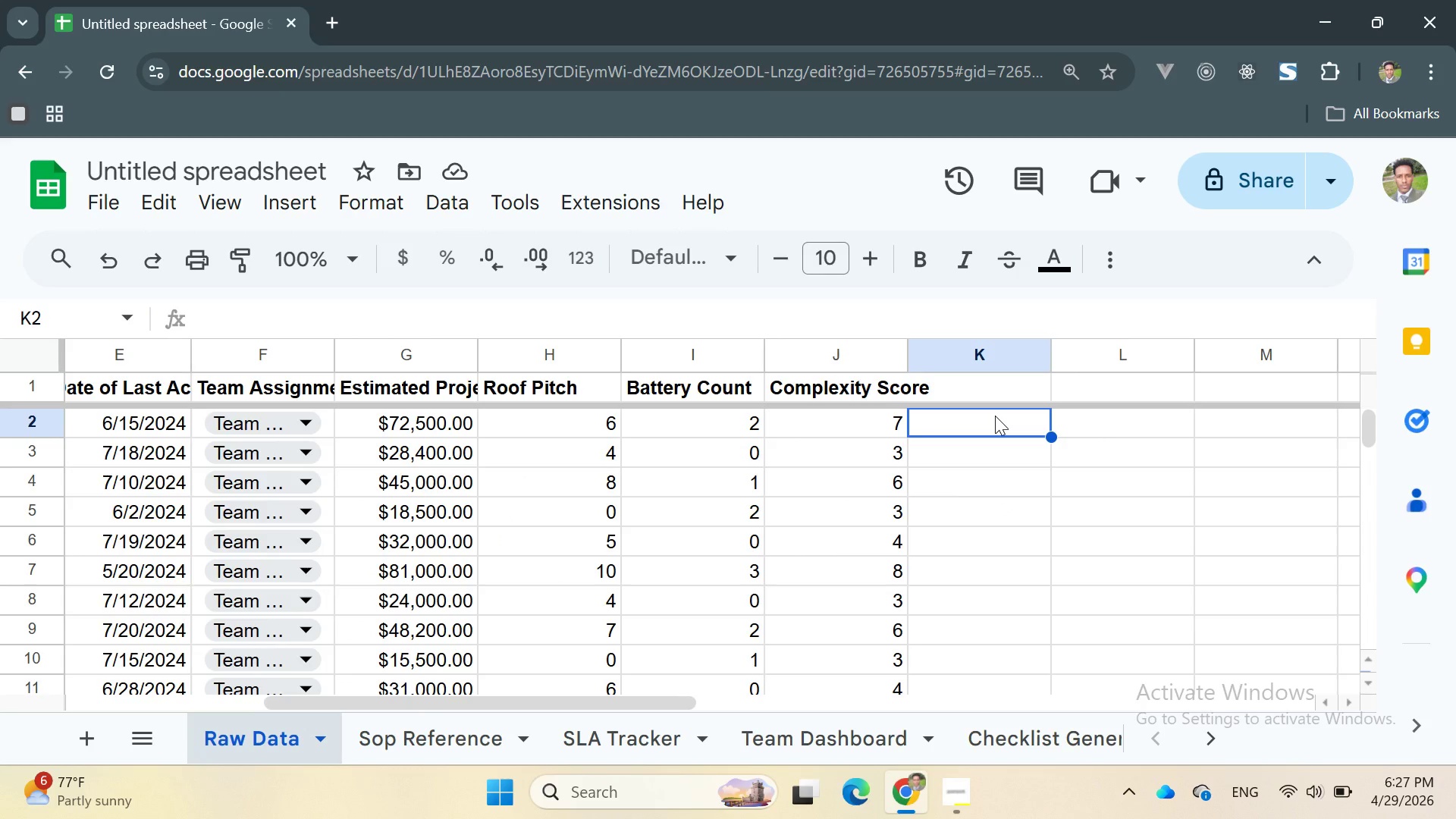 
wait(8.34)
 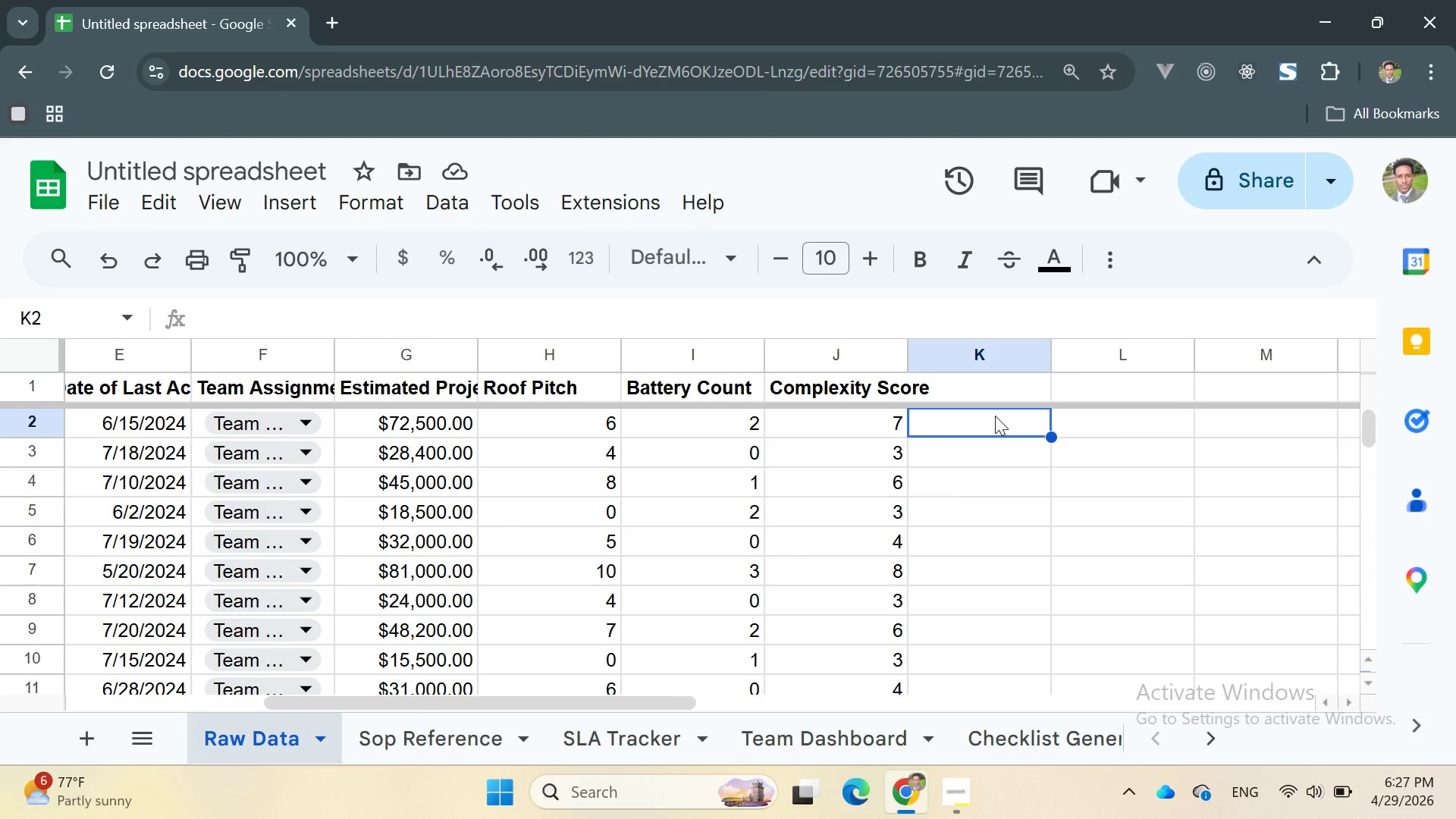 
left_click([827, 557])
 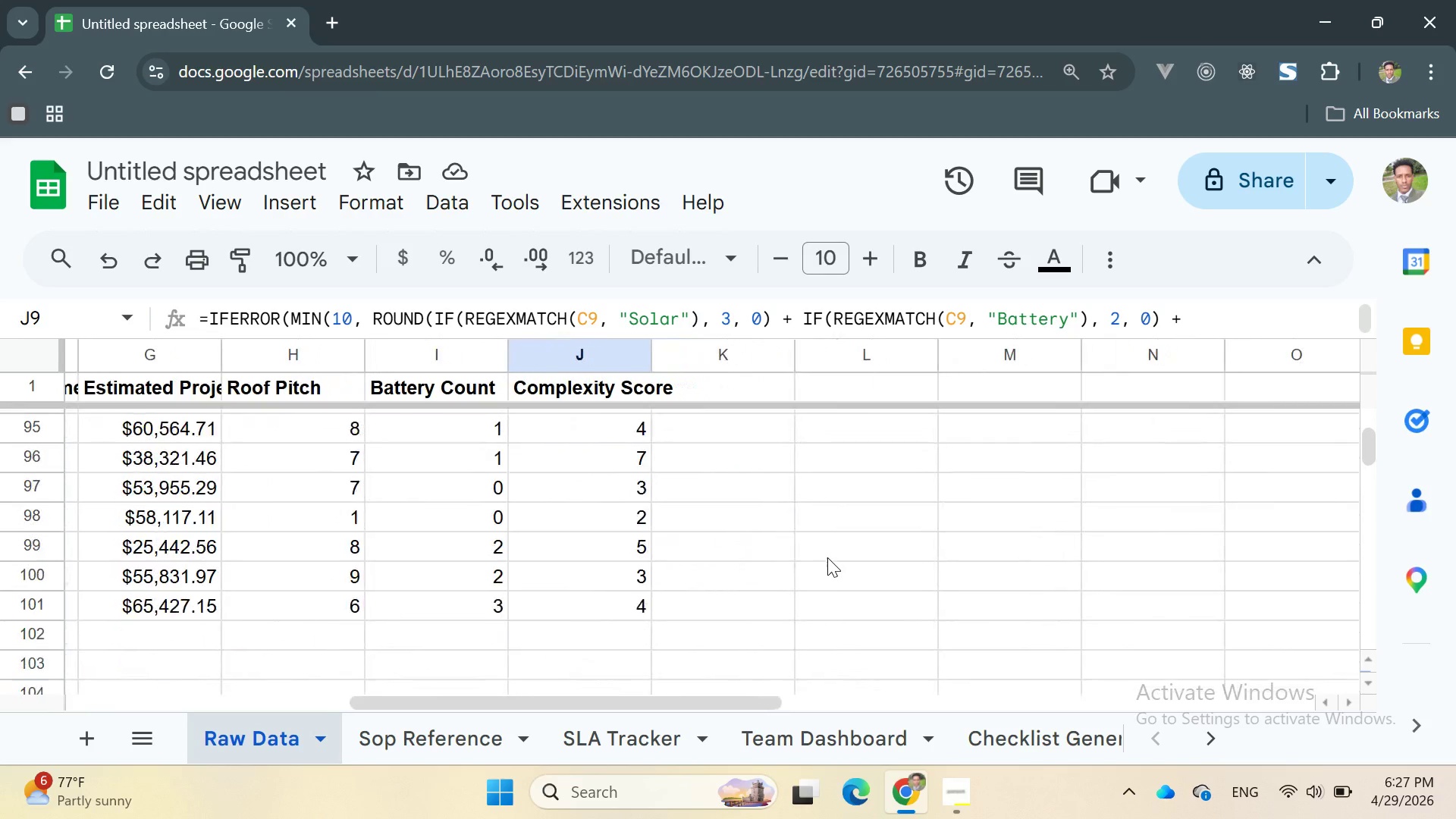 
wait(9.12)
 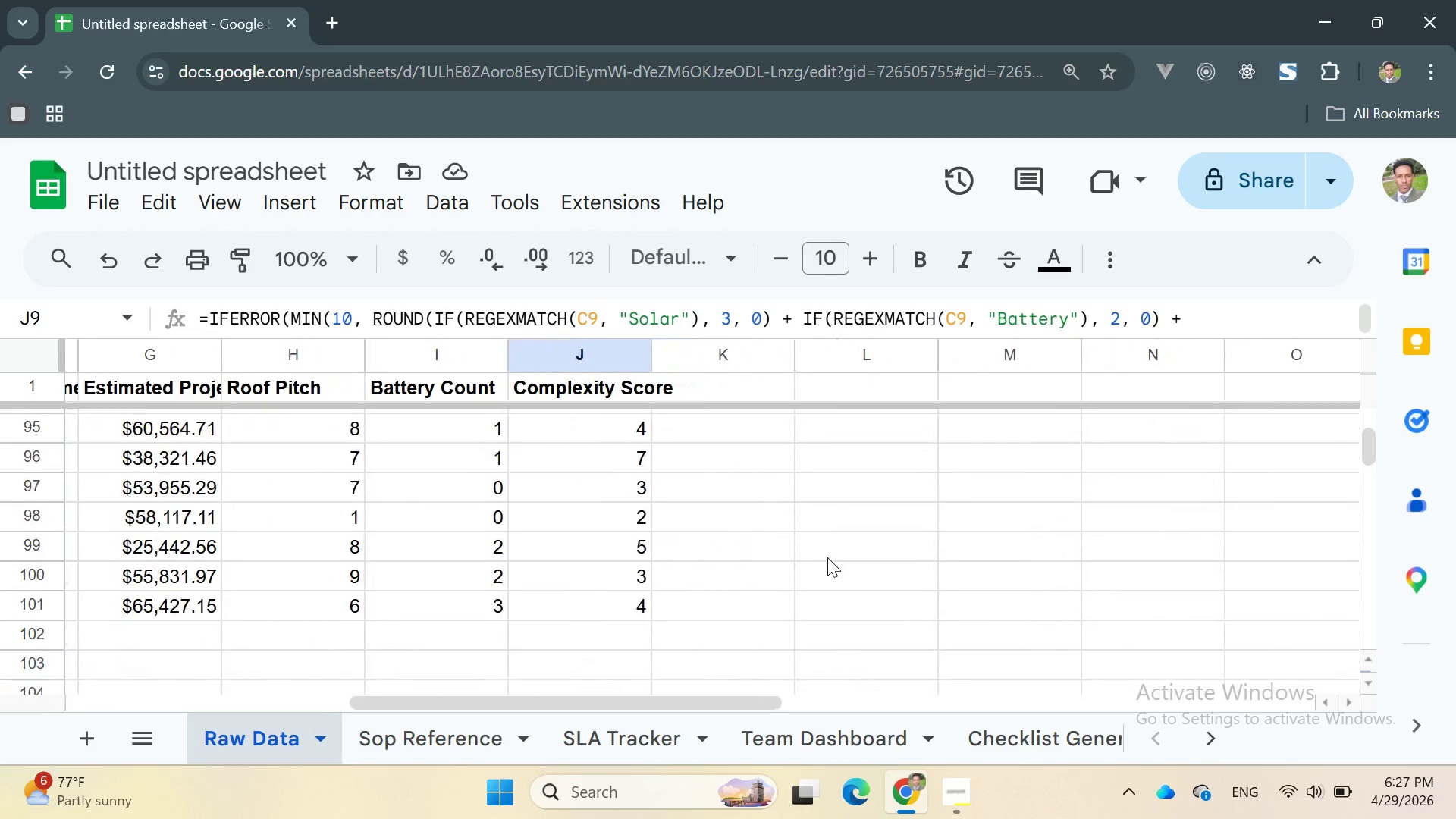 
left_click([816, 398])
 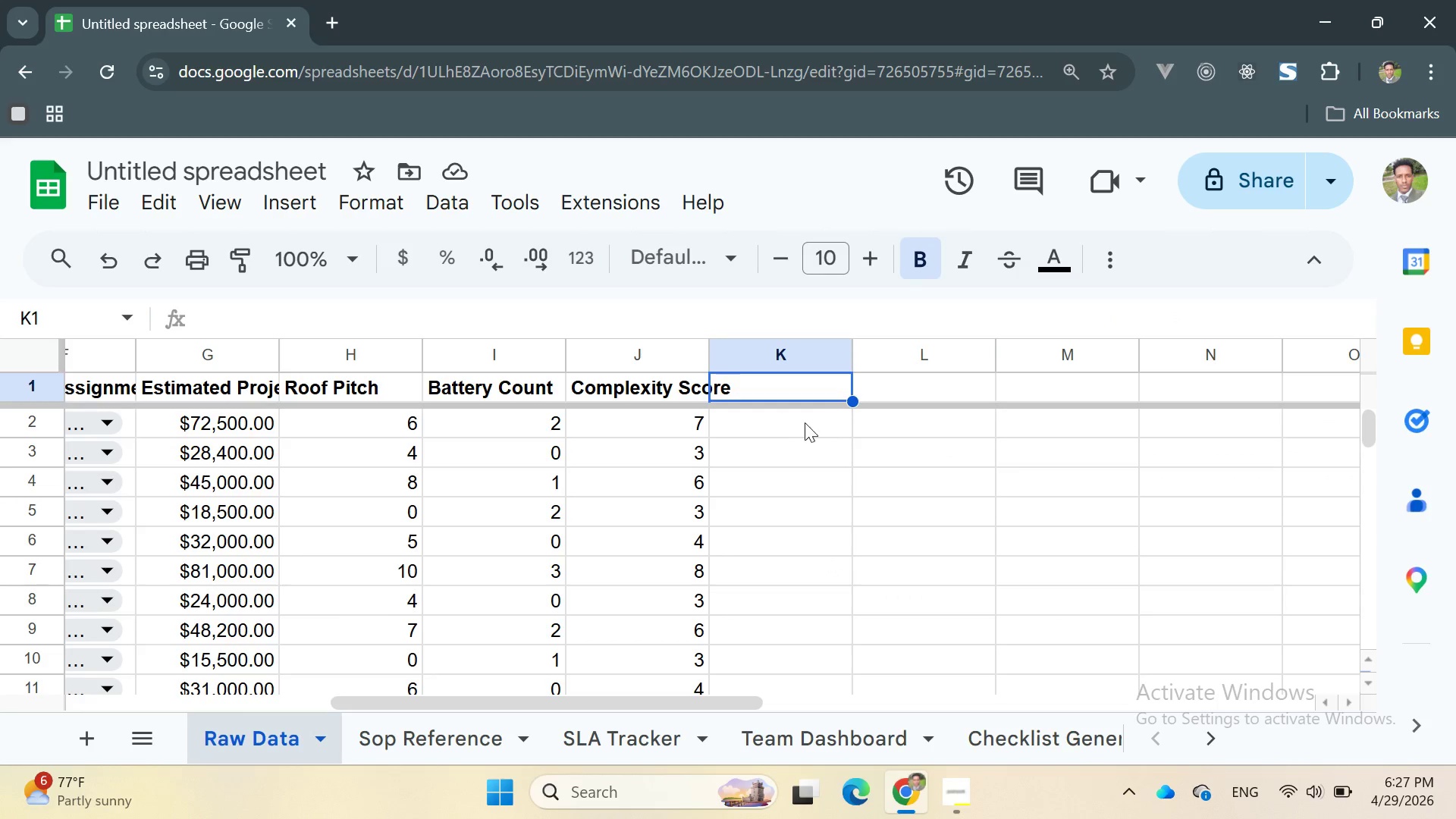 
left_click([799, 422])
 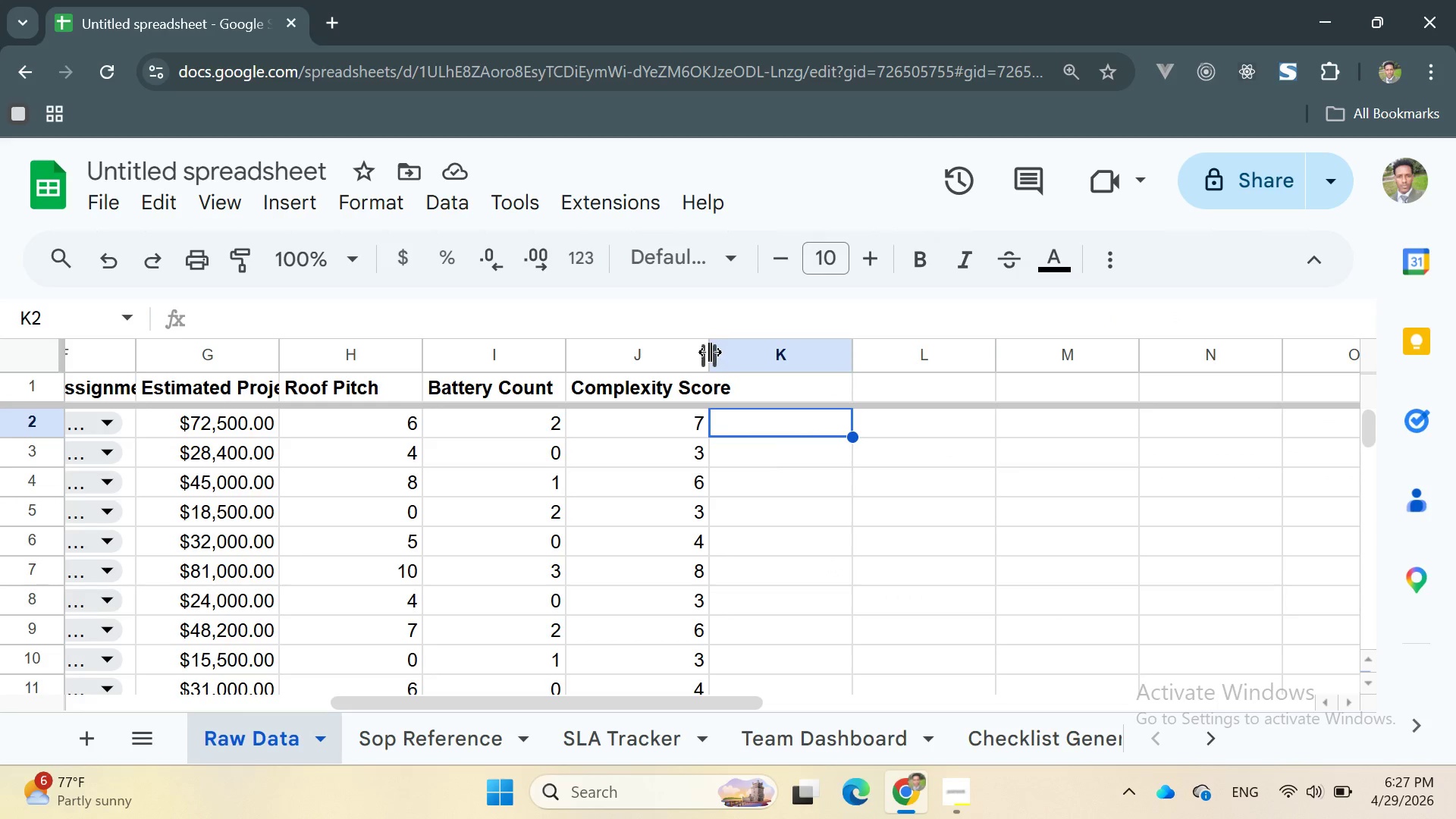 
left_click_drag(start_coordinate=[710, 352], to_coordinate=[739, 366])
 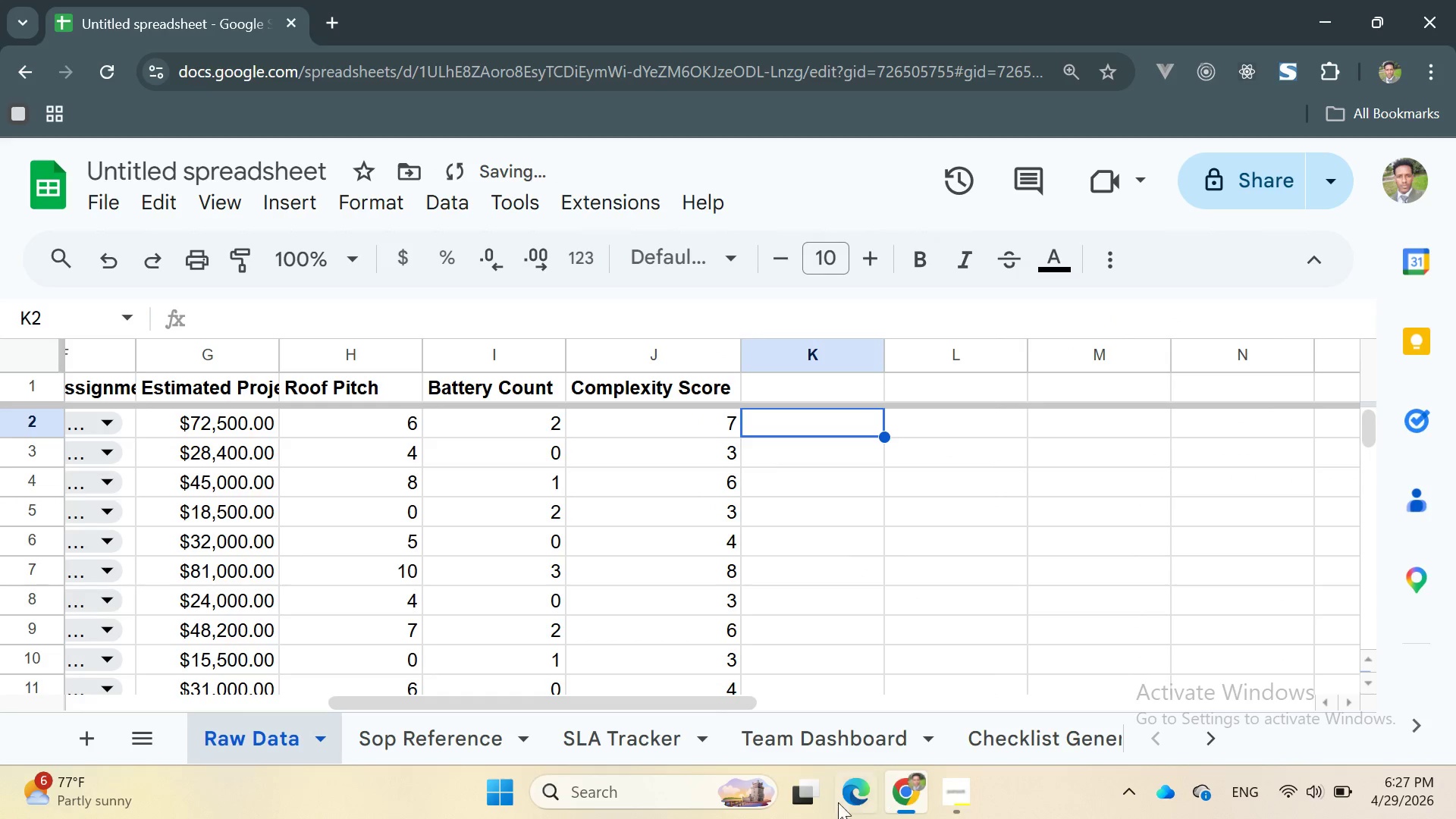 
left_click([802, 507])
 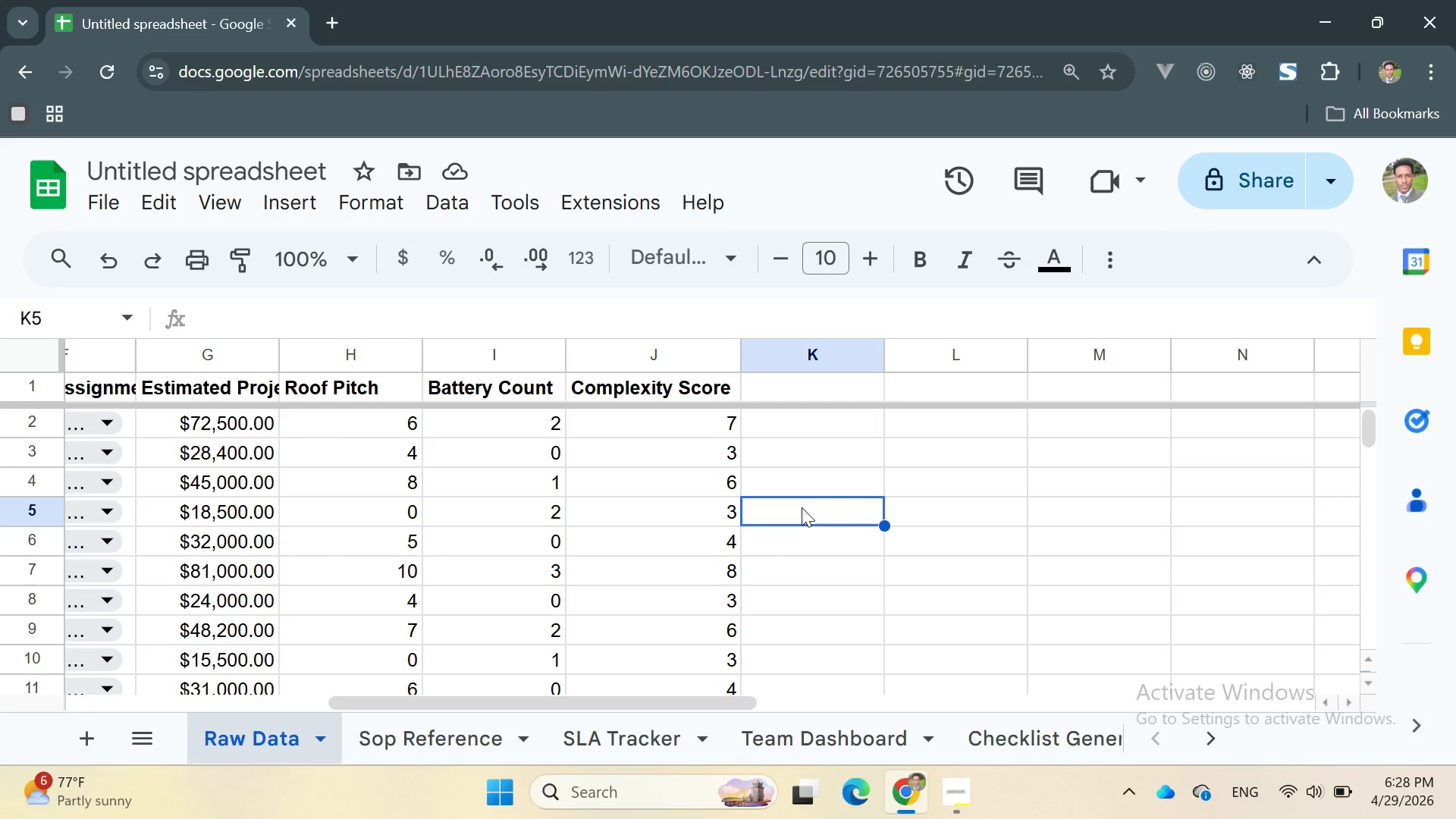 
wait(7.31)
 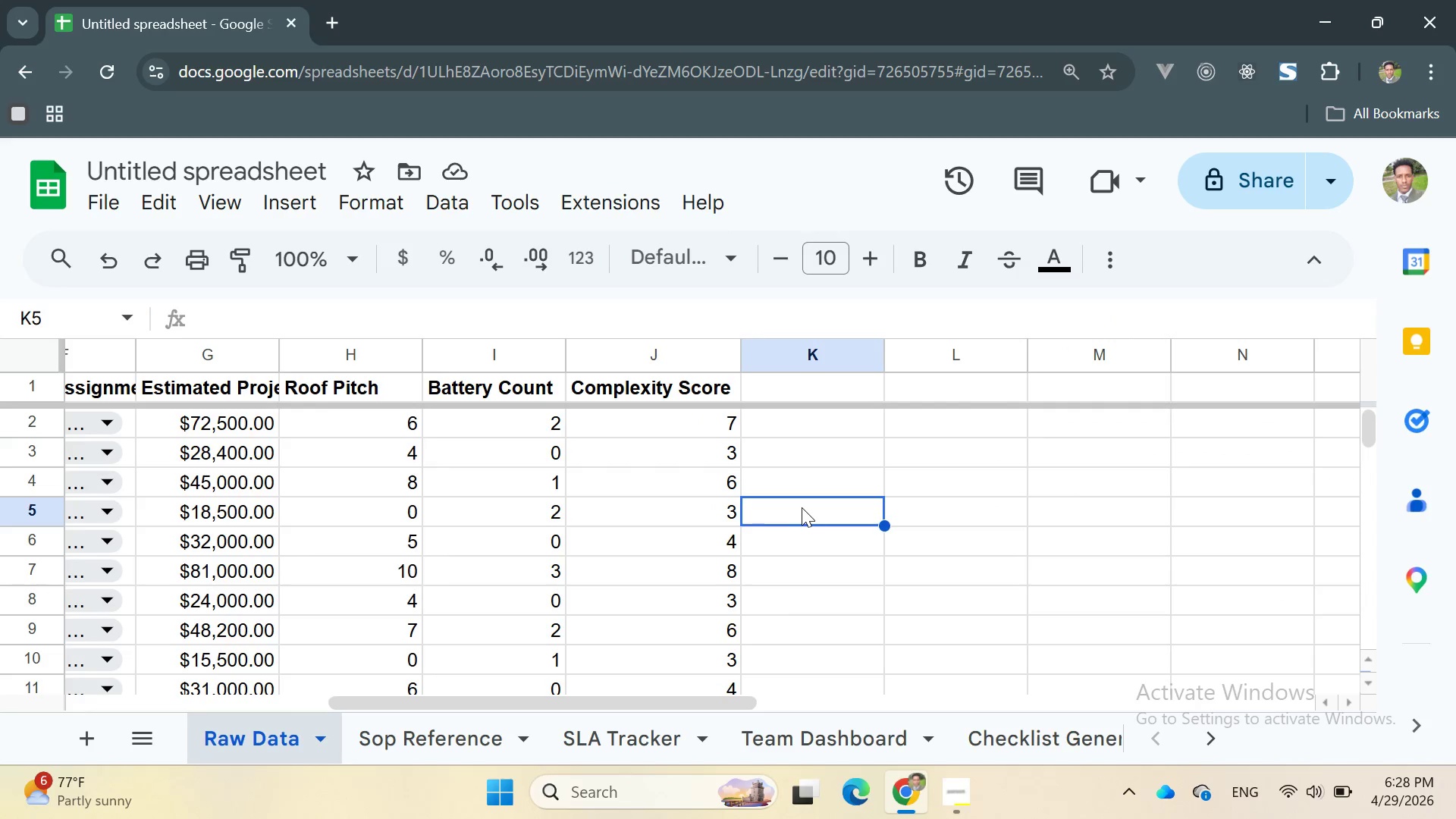 
left_click([637, 426])
 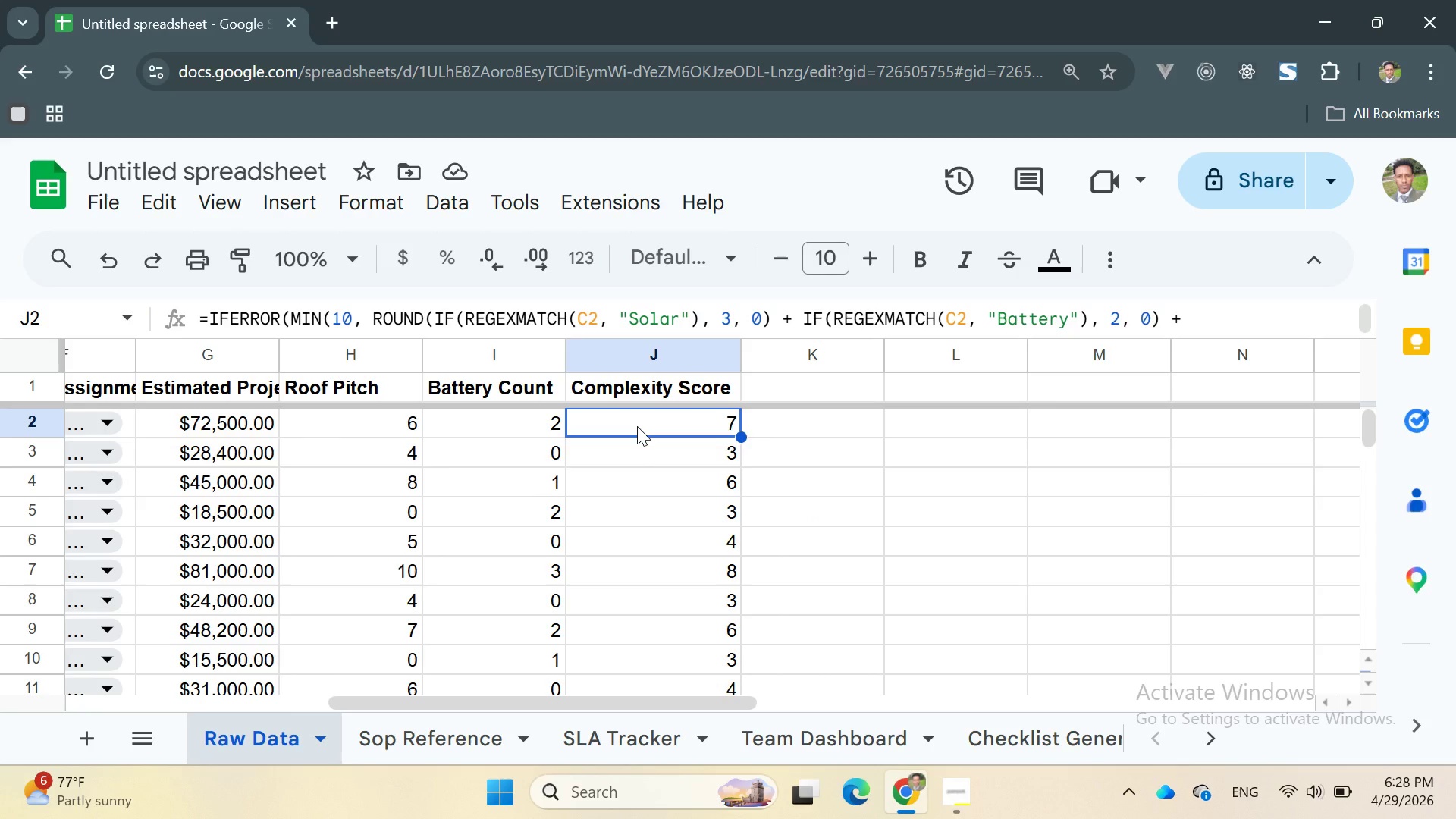 
scroll: coordinate [637, 426], scroll_direction: up, amount: 1.0
 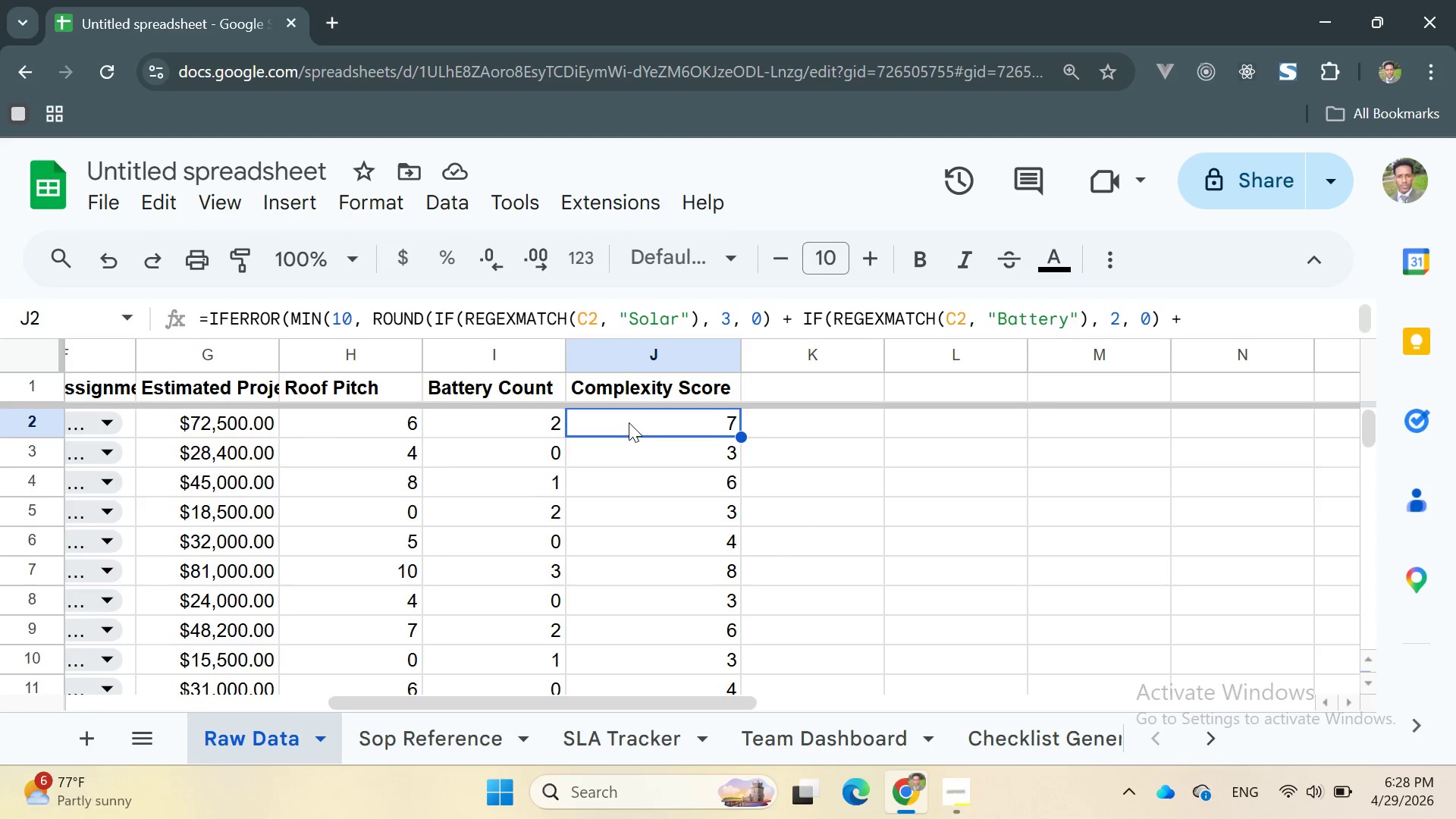 
left_click_drag(start_coordinate=[629, 422], to_coordinate=[792, 575])
 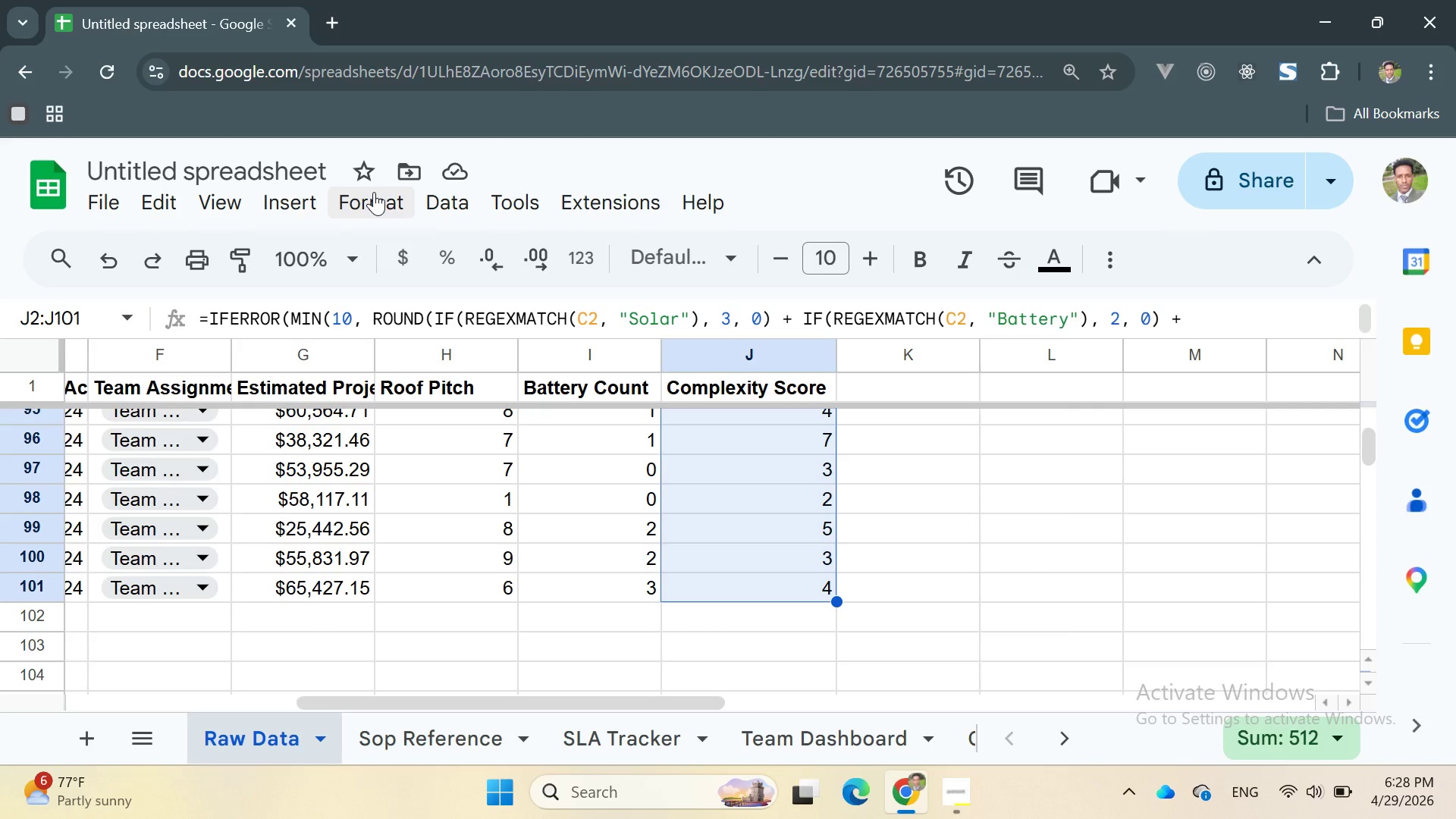 
left_click([374, 192])
 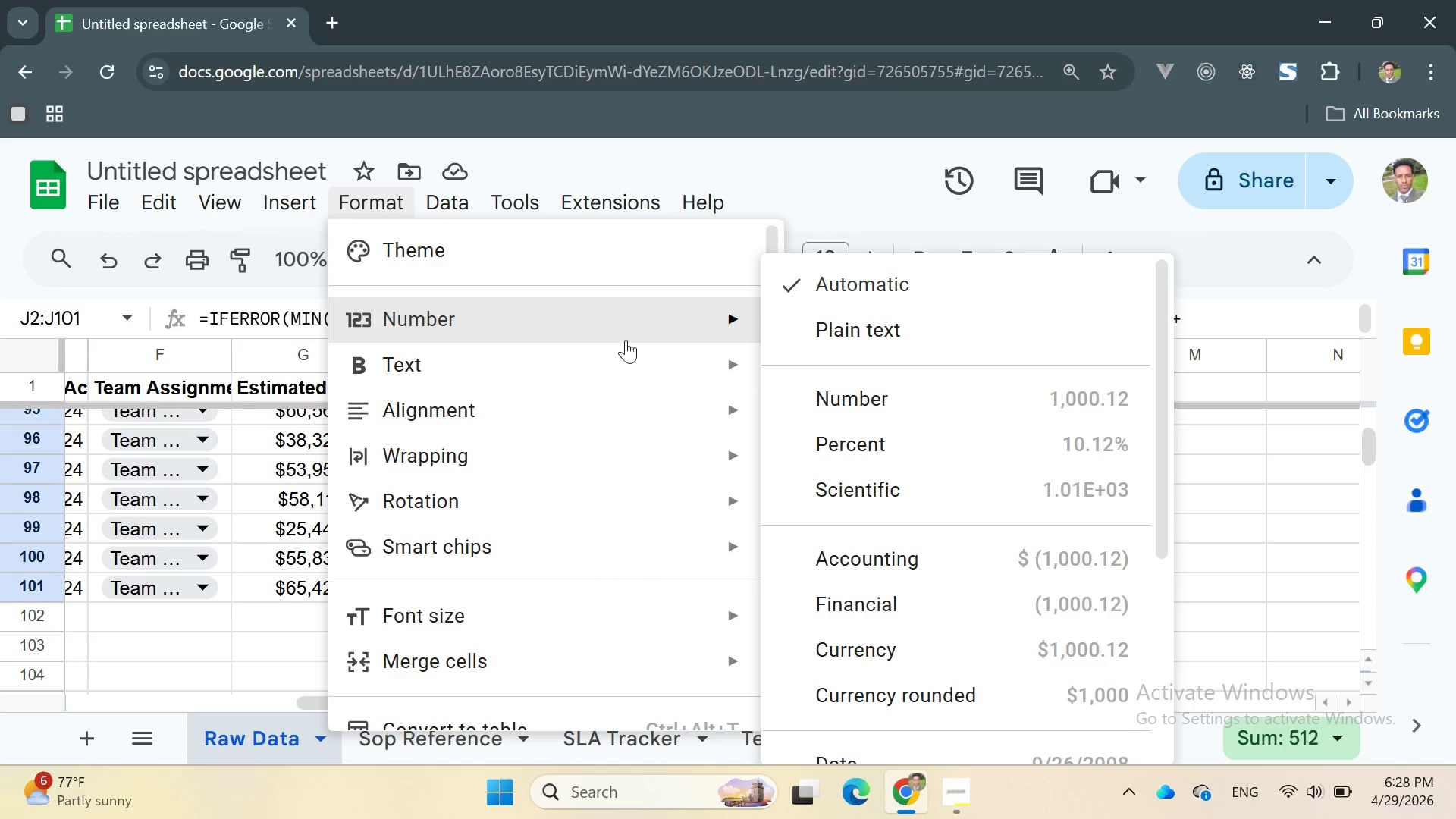 
mouse_move([738, 333])
 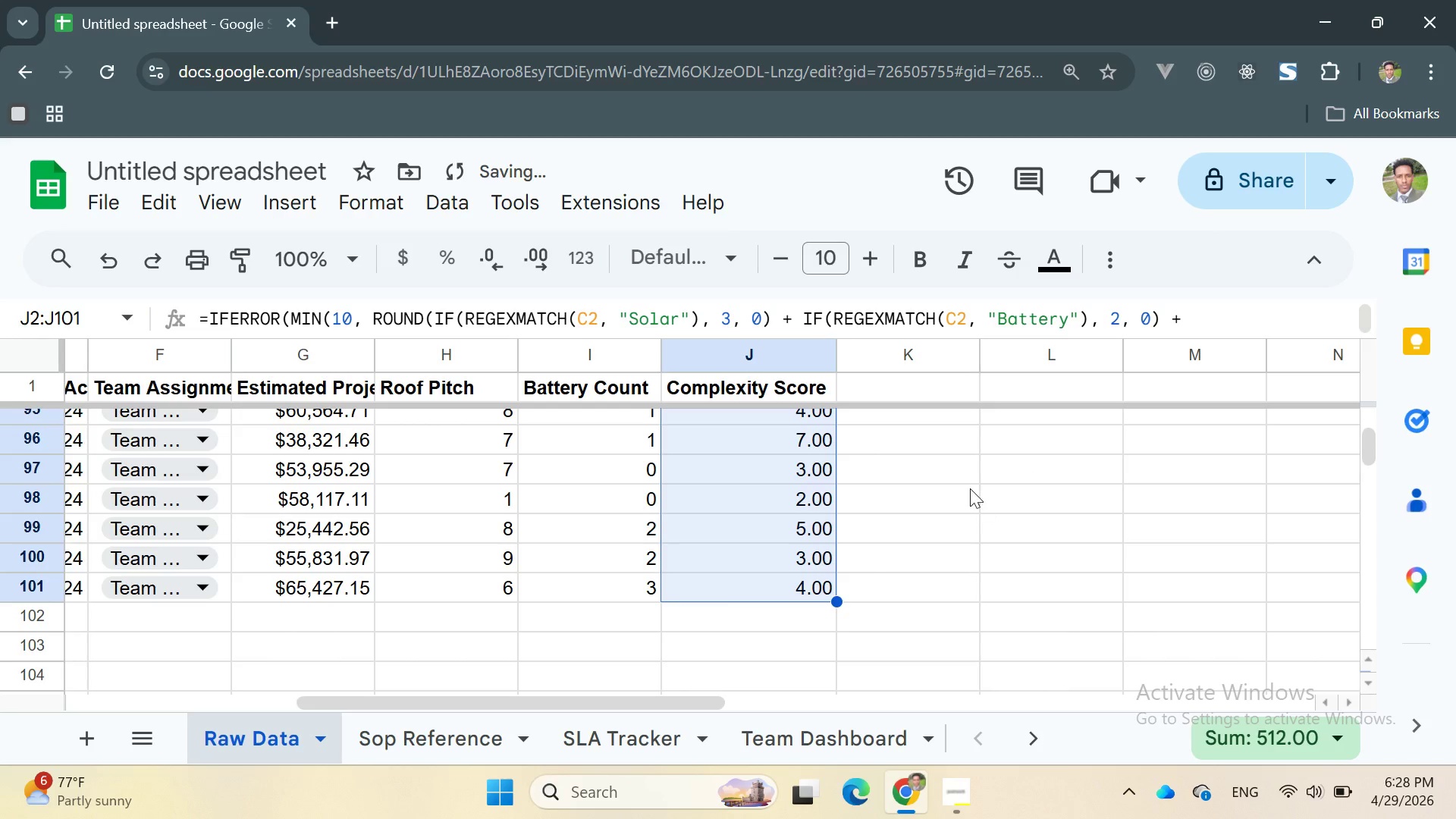 
left_click([938, 465])
 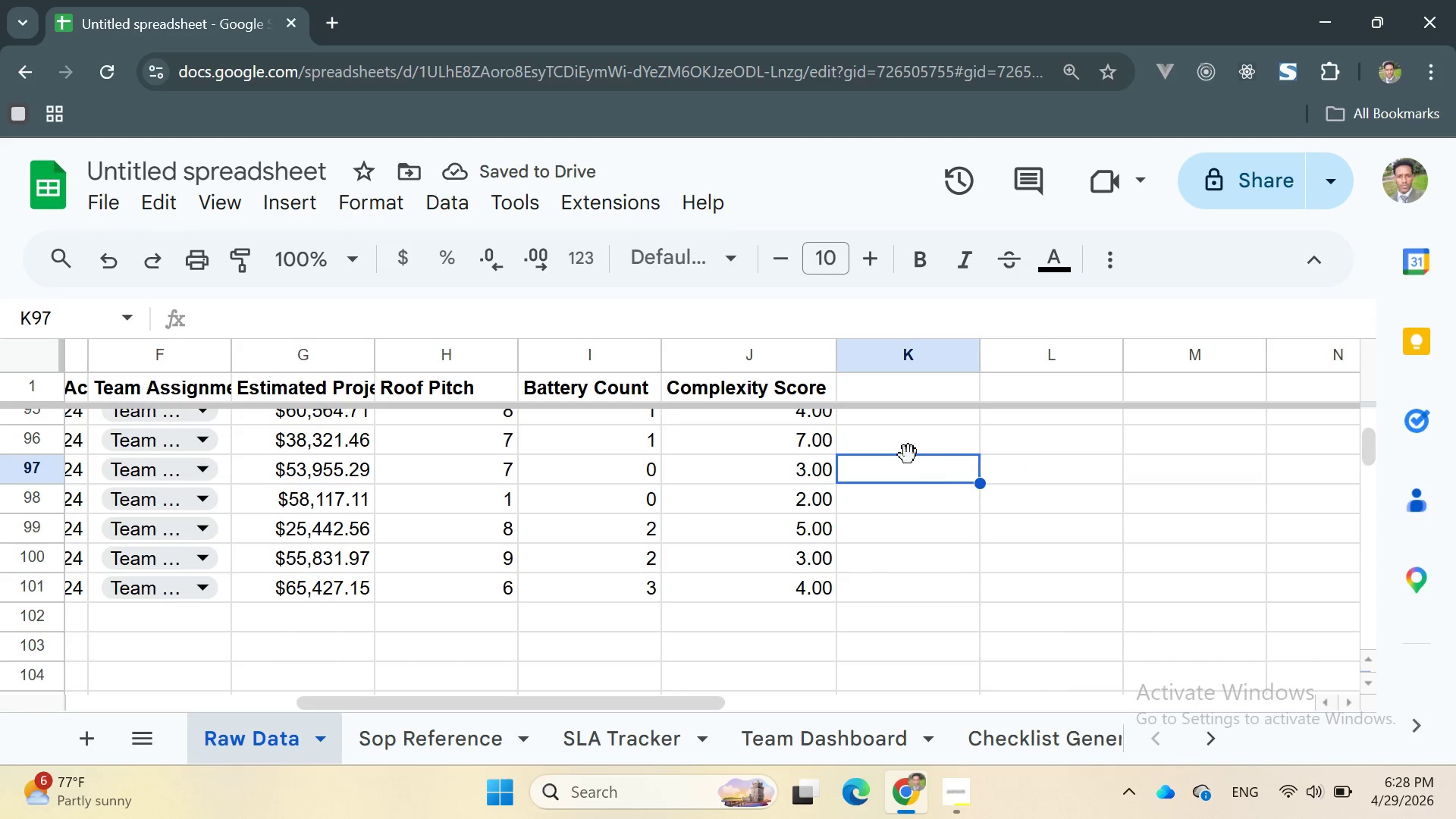 
left_click([426, 736])
 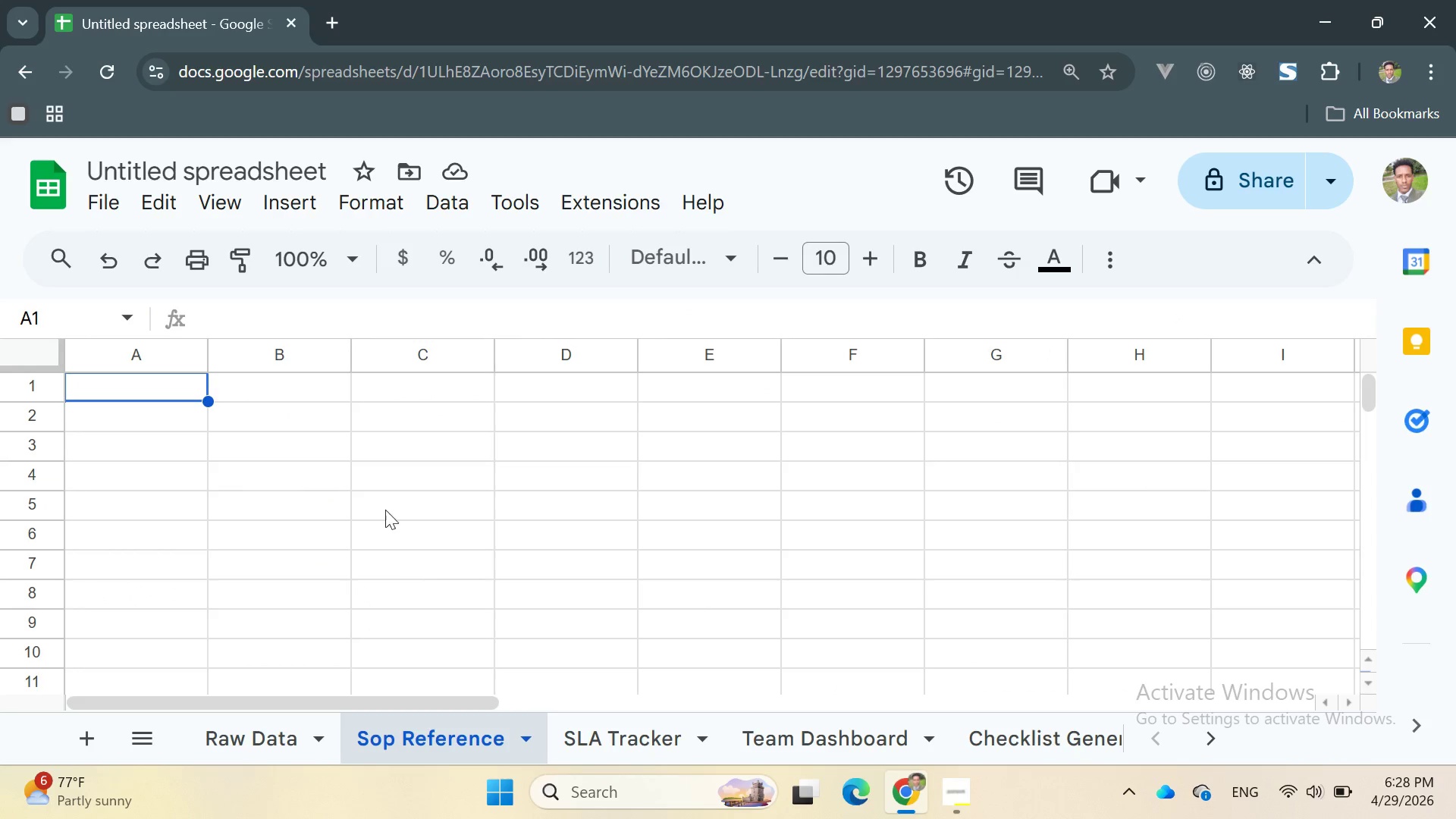 
double_click([125, 384])
 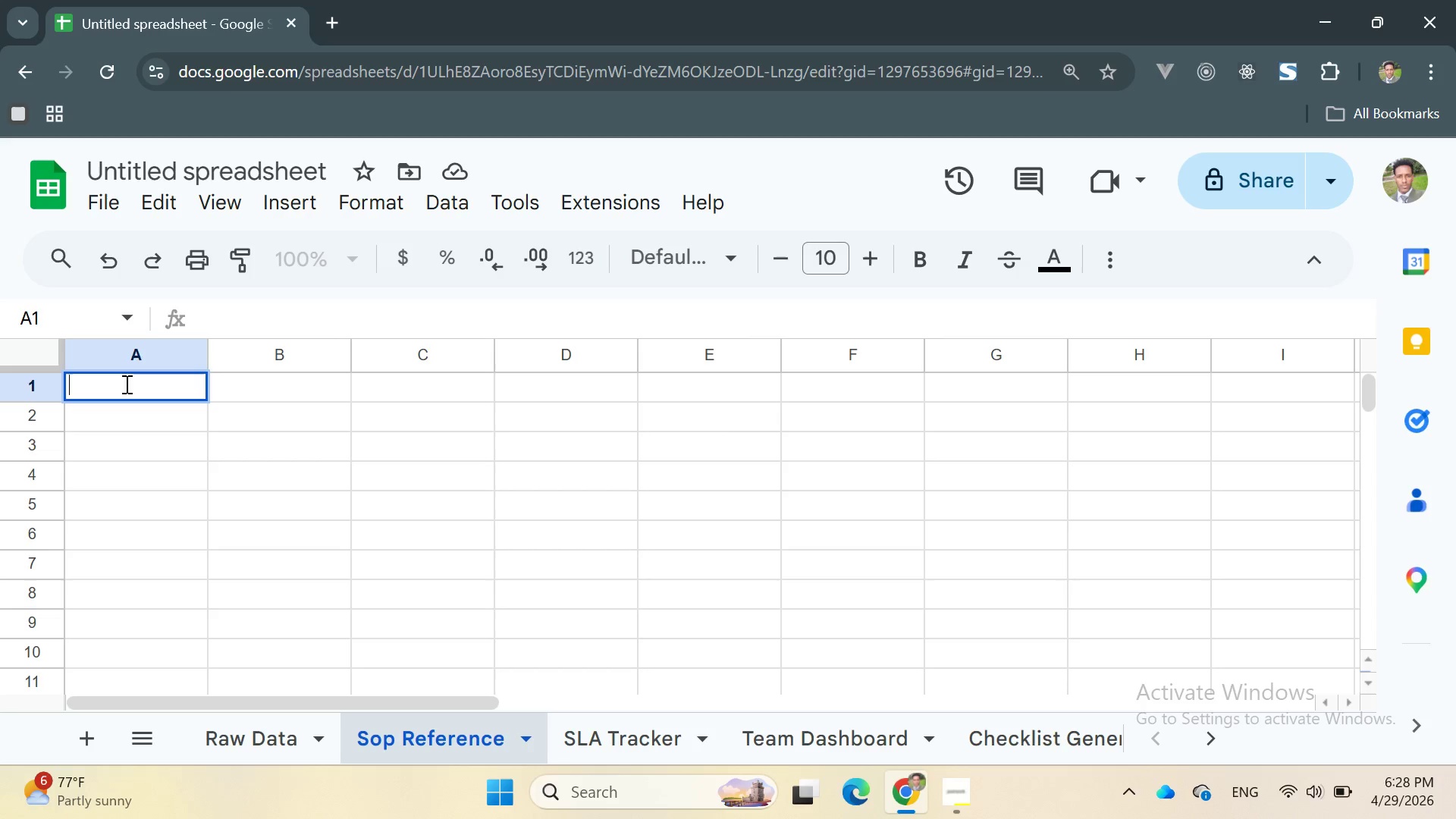 
type(pHA)
key(Backspace)
key(Backspace)
key(Backspace)
type(Phase)
 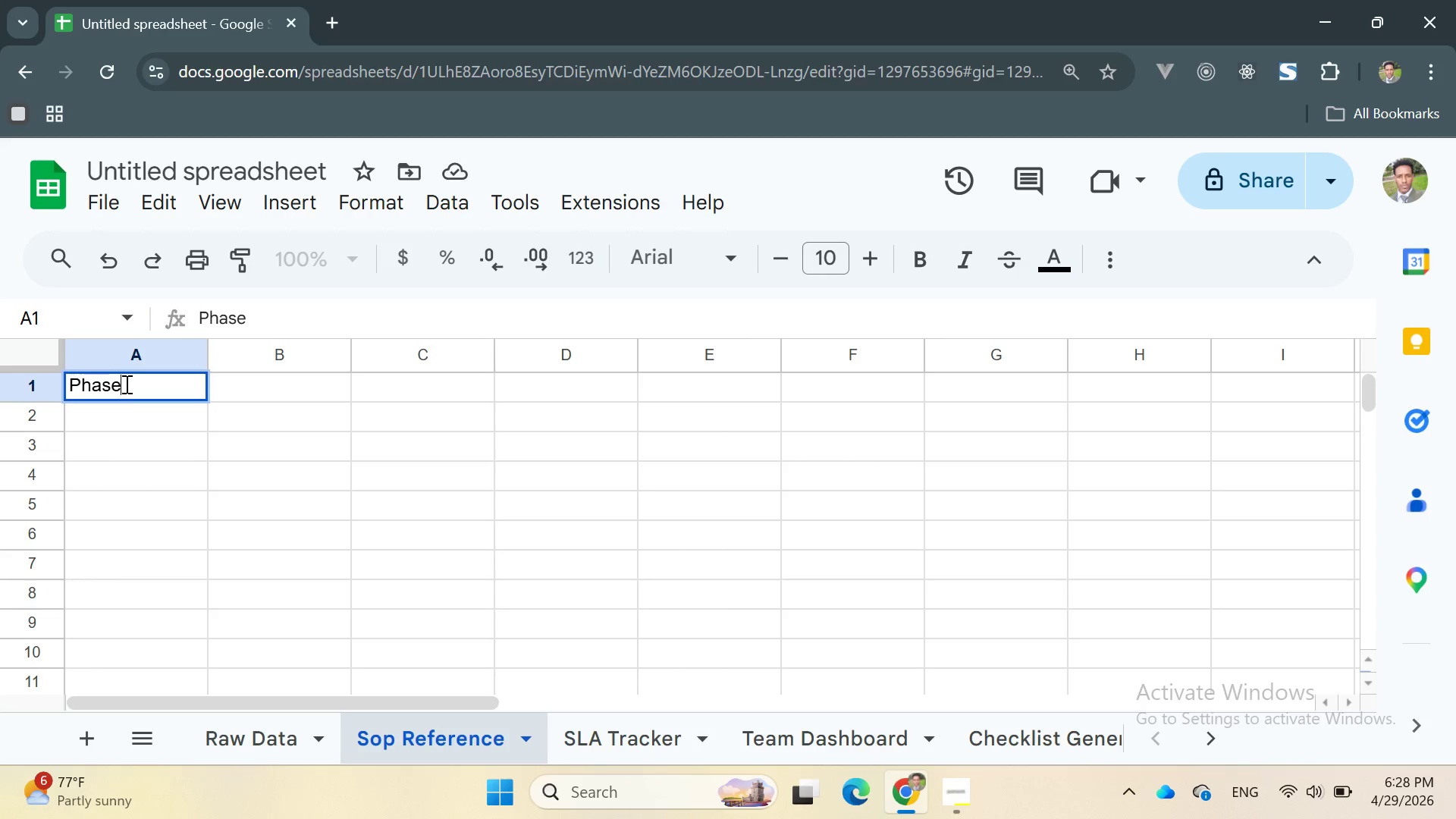 
key(Enter)
 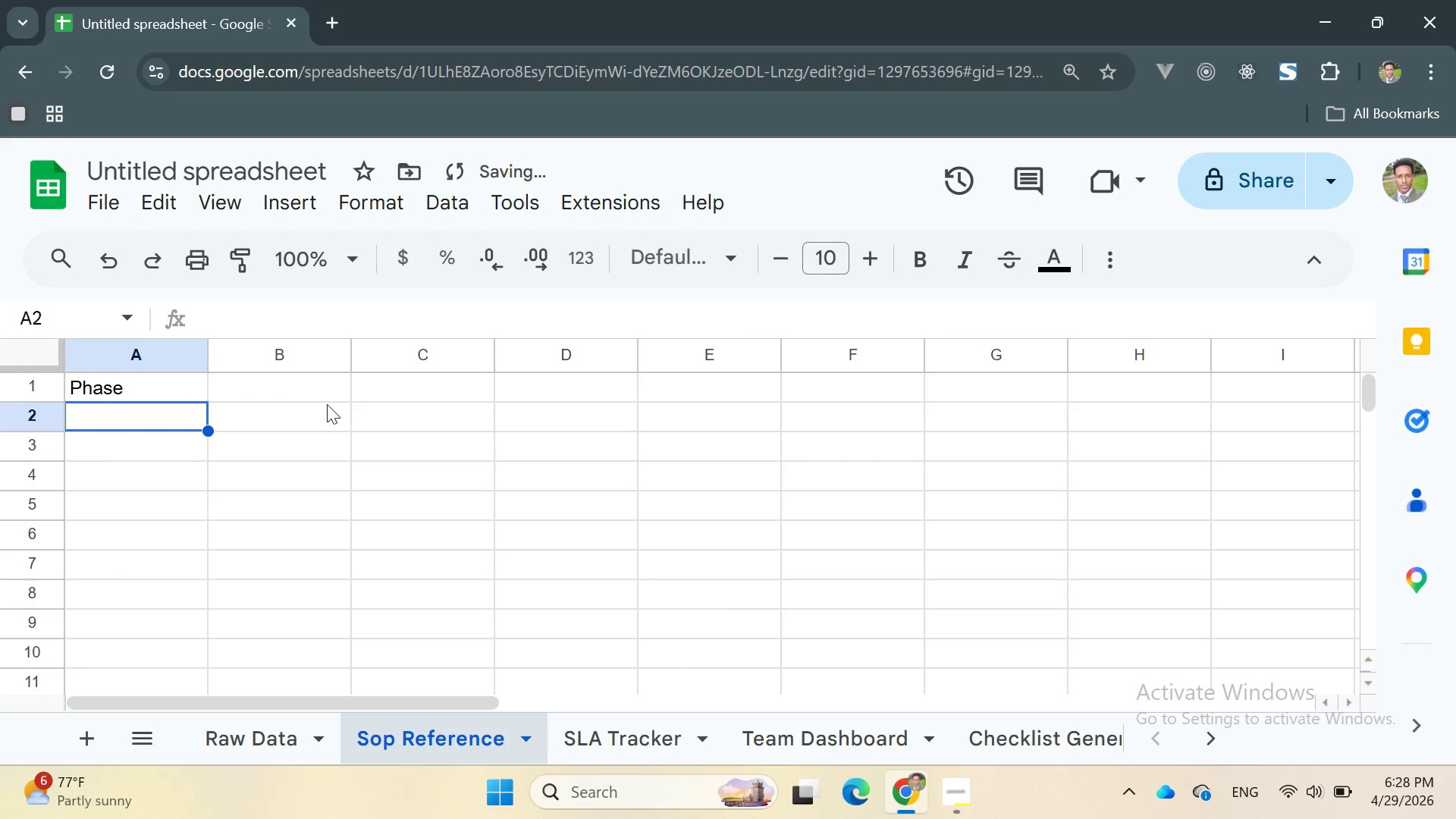 
double_click([284, 381])
 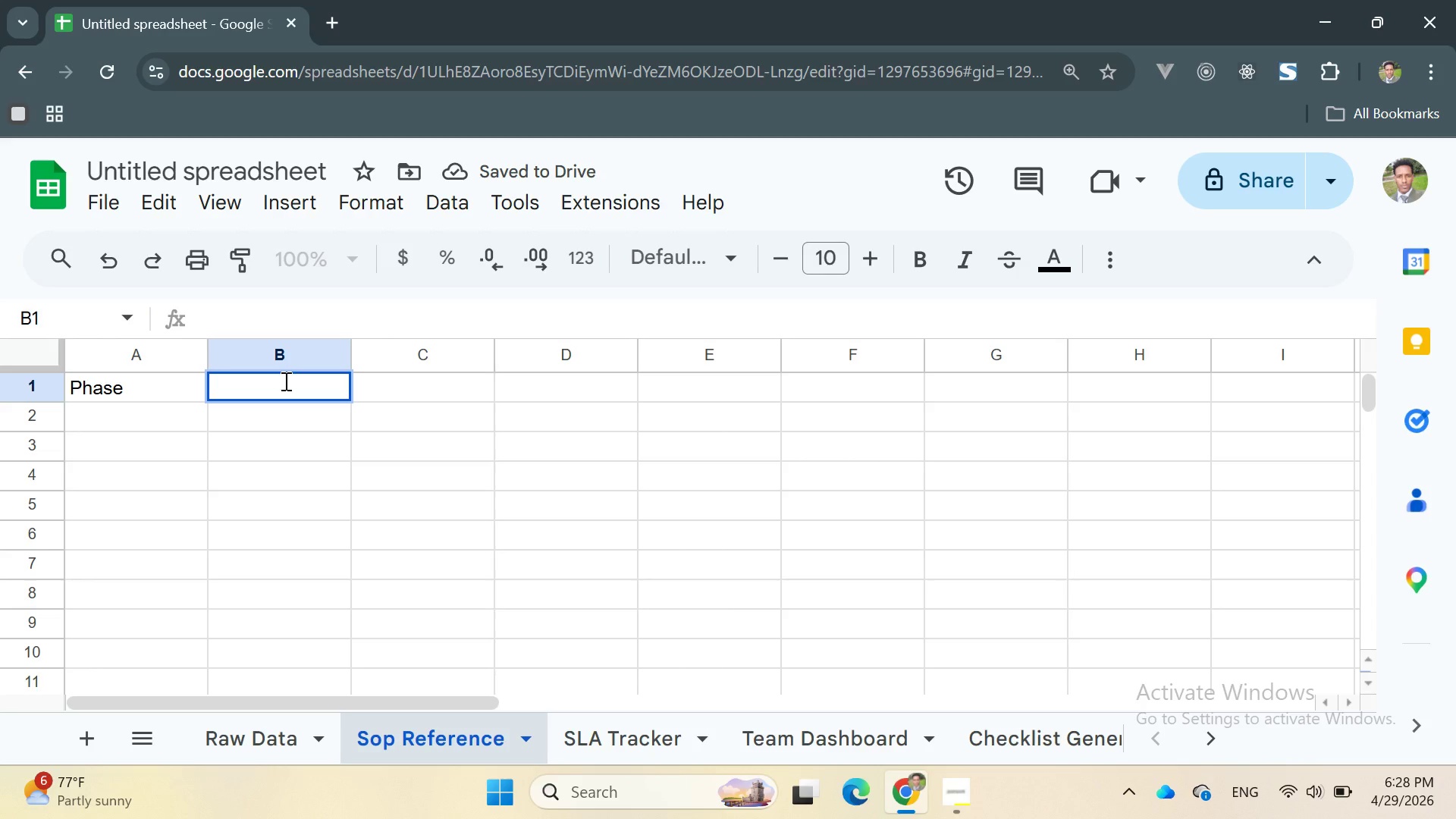 
type(Sop Steps)
 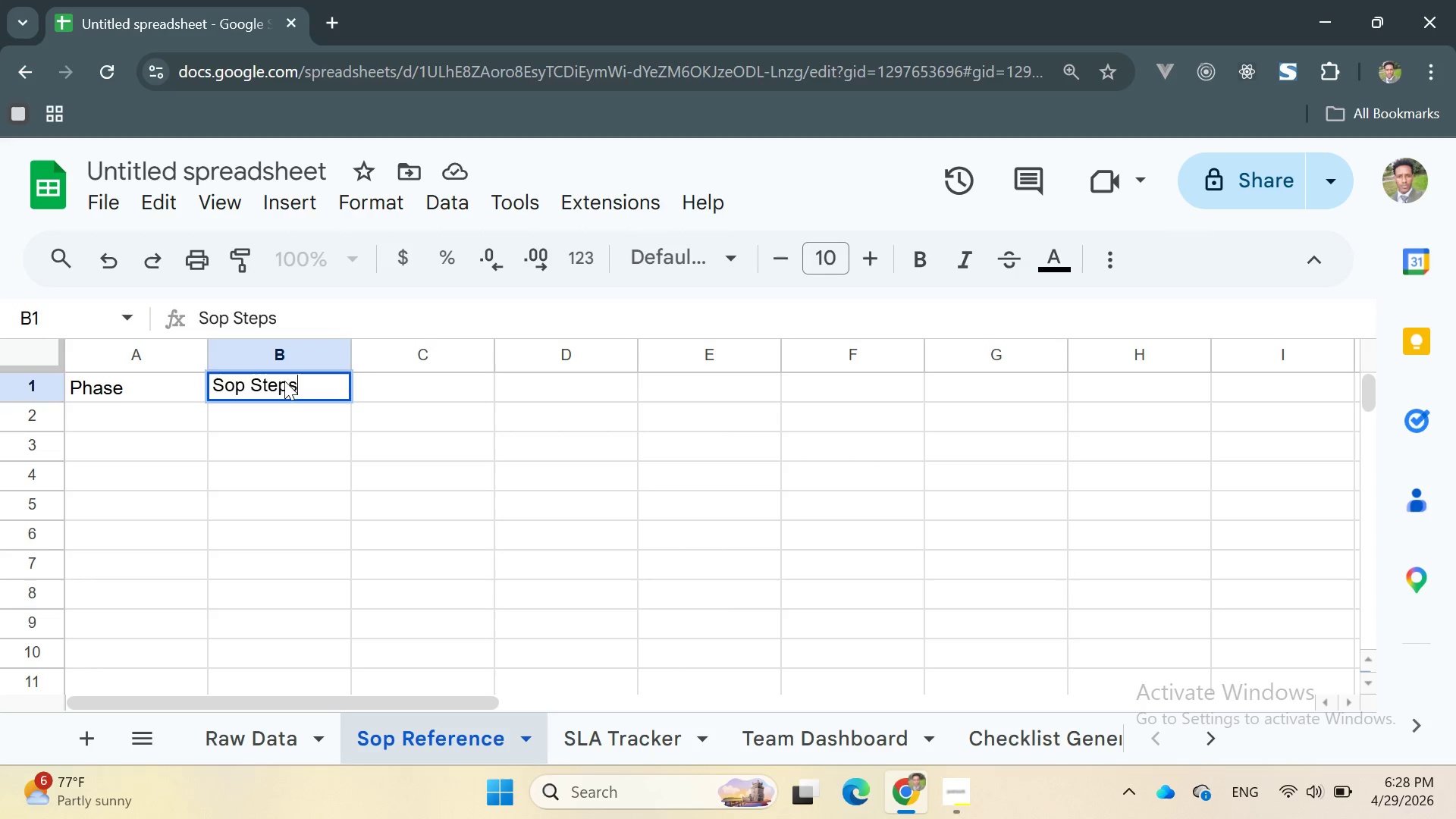 
key(Enter)
 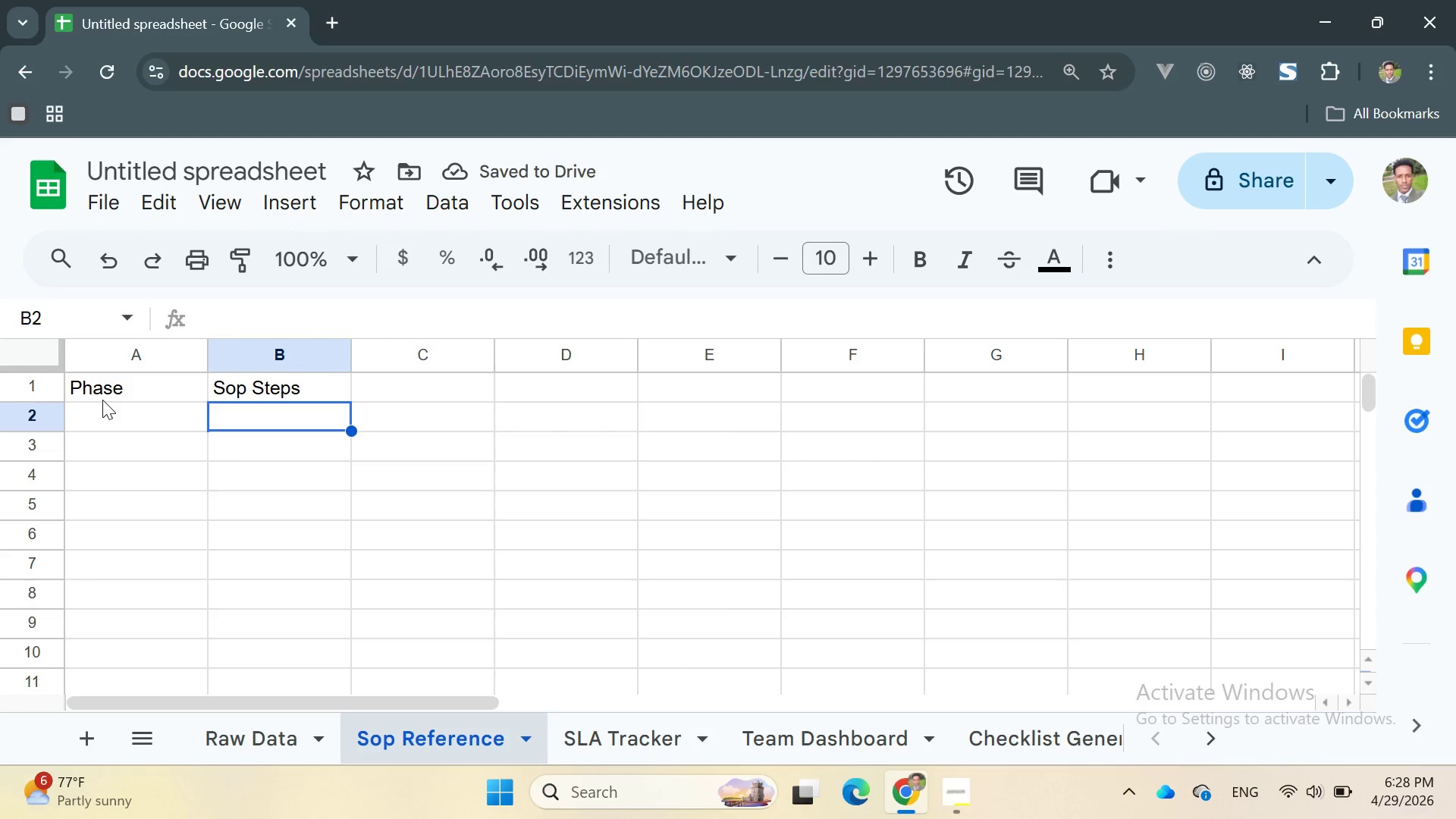 
wait(7.0)
 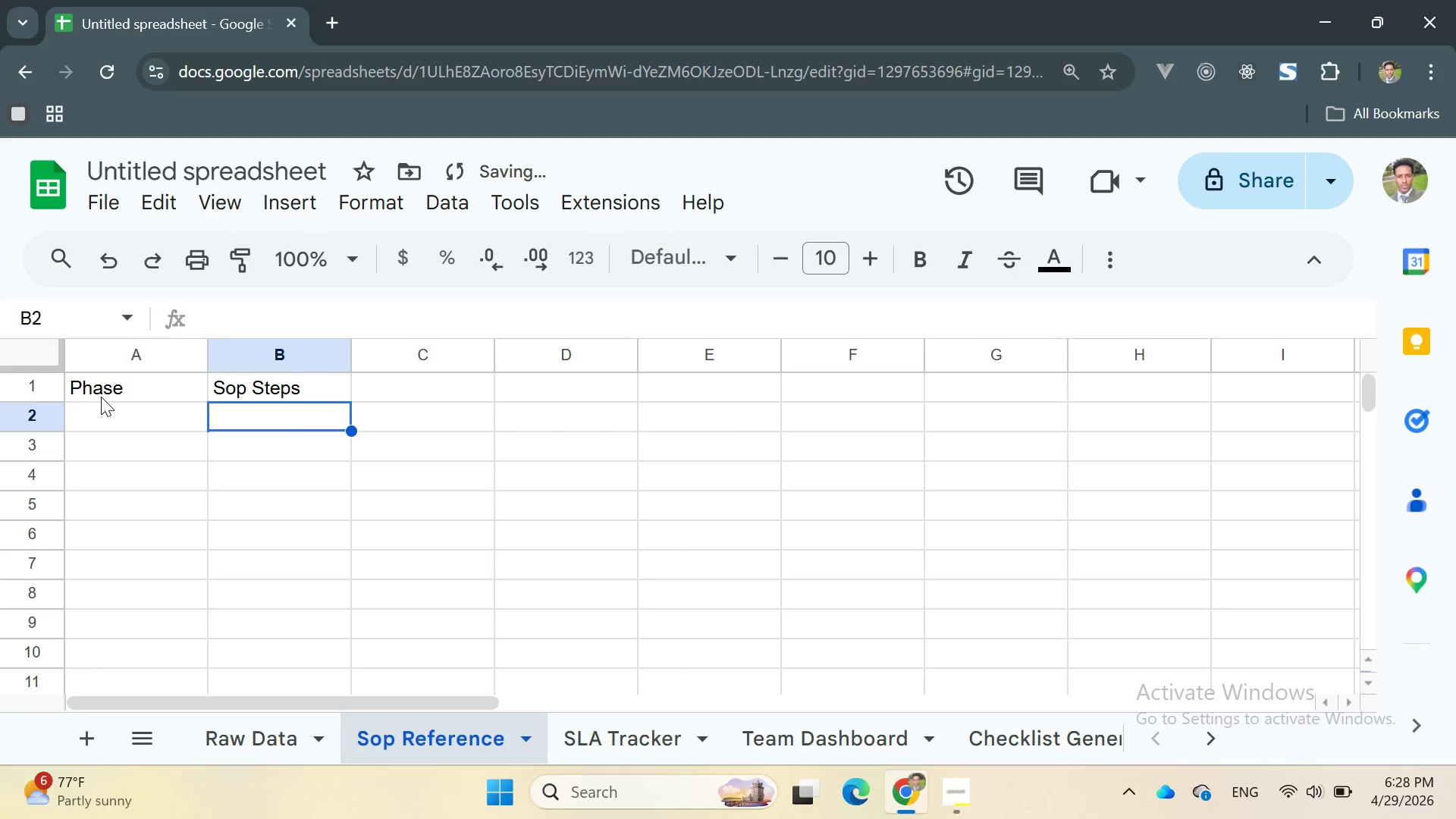 
double_click([132, 416])
 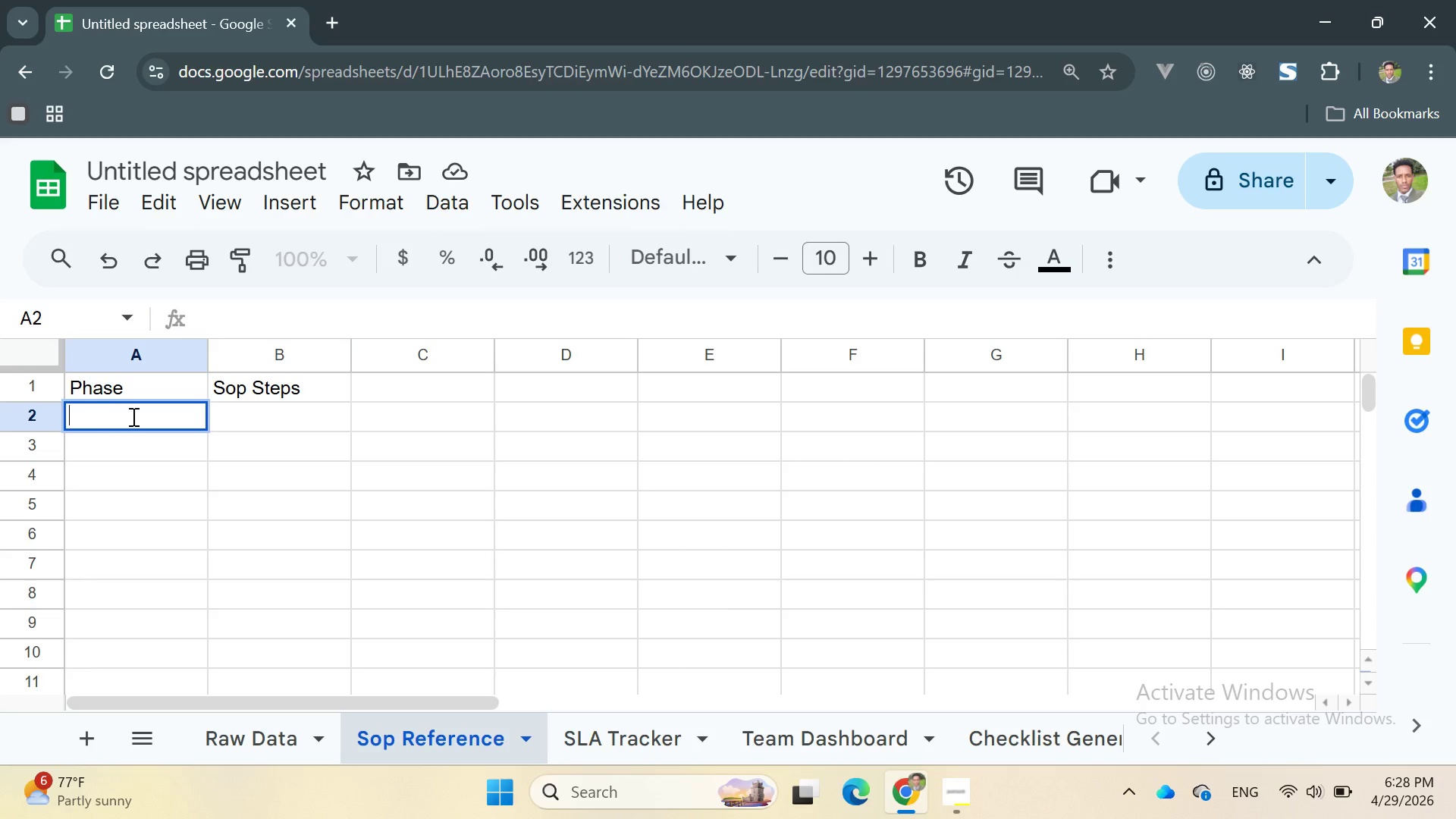 
type(Pre-Constraction)
 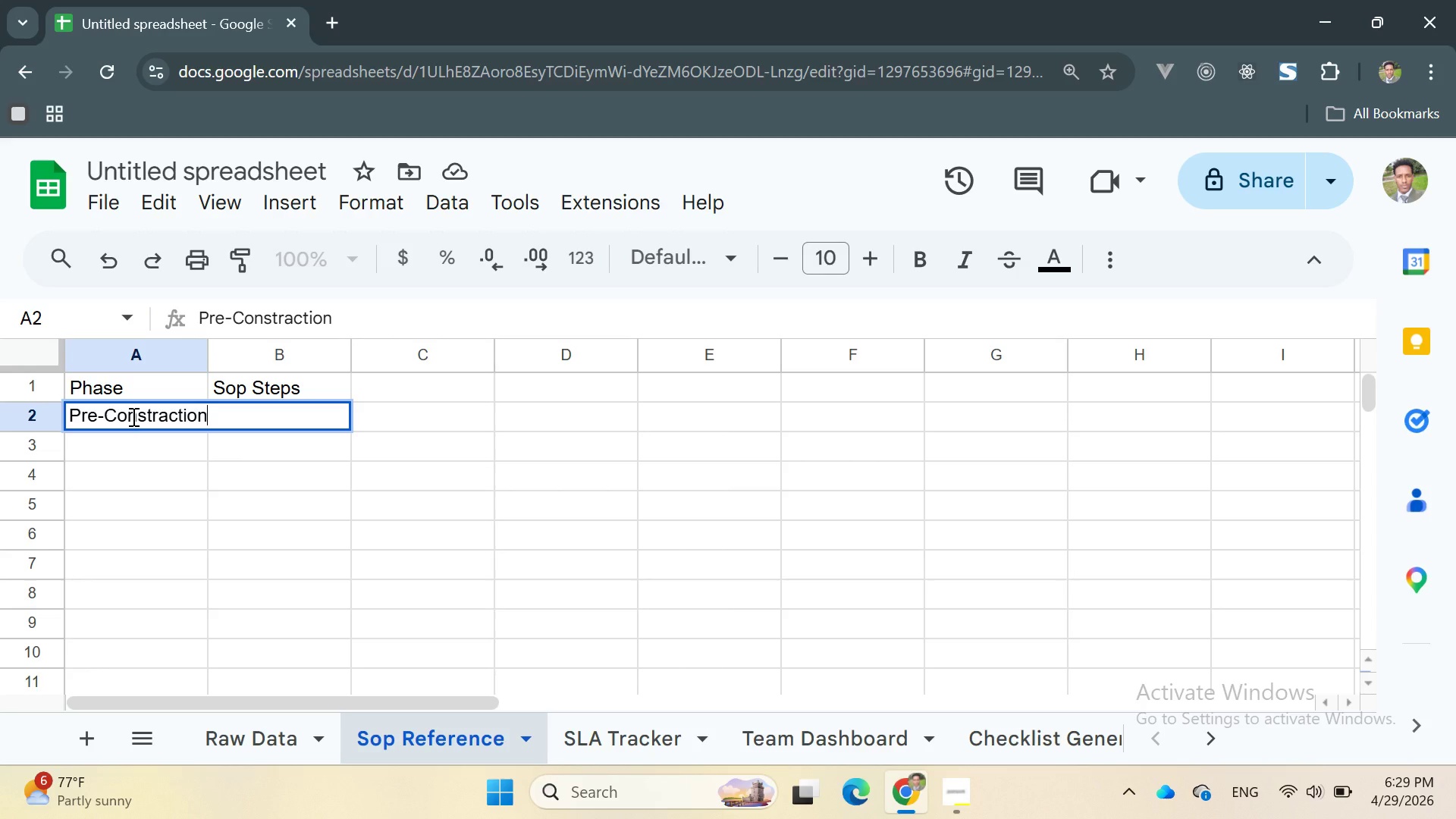 
key(Backspace)
key(Backspace)
key(Backspace)
key(Backspace)
key(Backspace)
key(Backspace)
type(uction)
 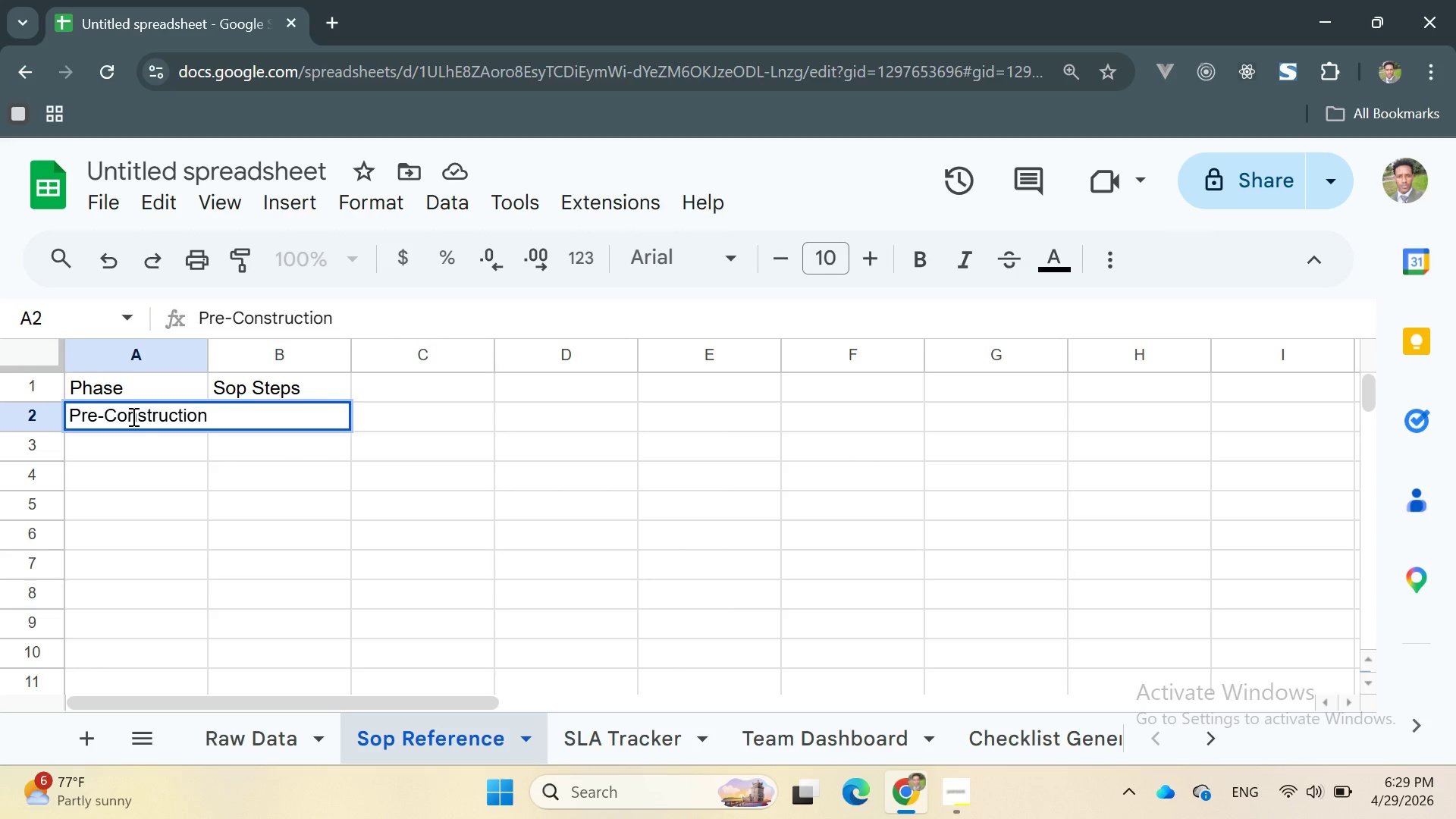 
key(Enter)
 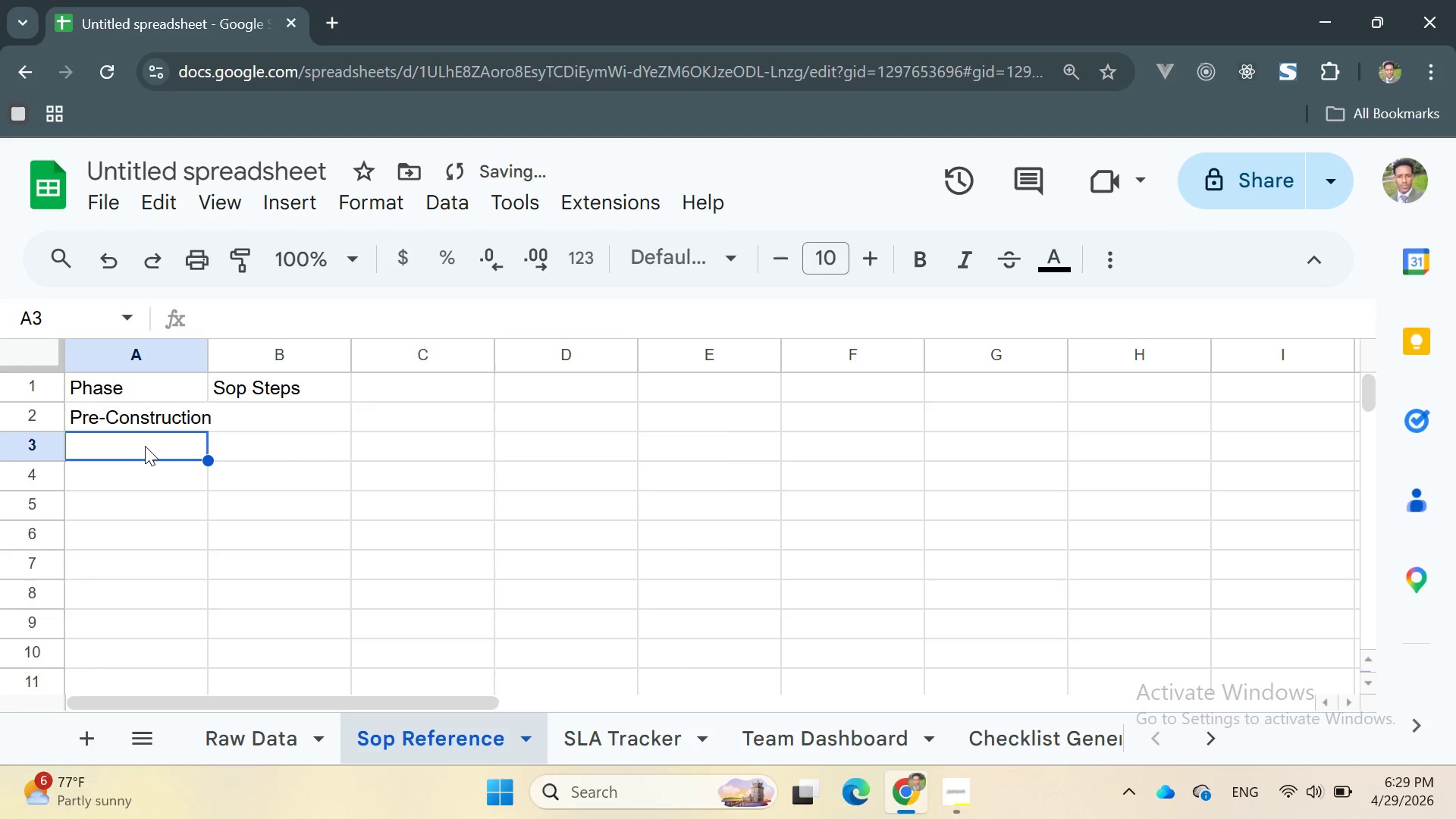 
left_click([138, 446])
 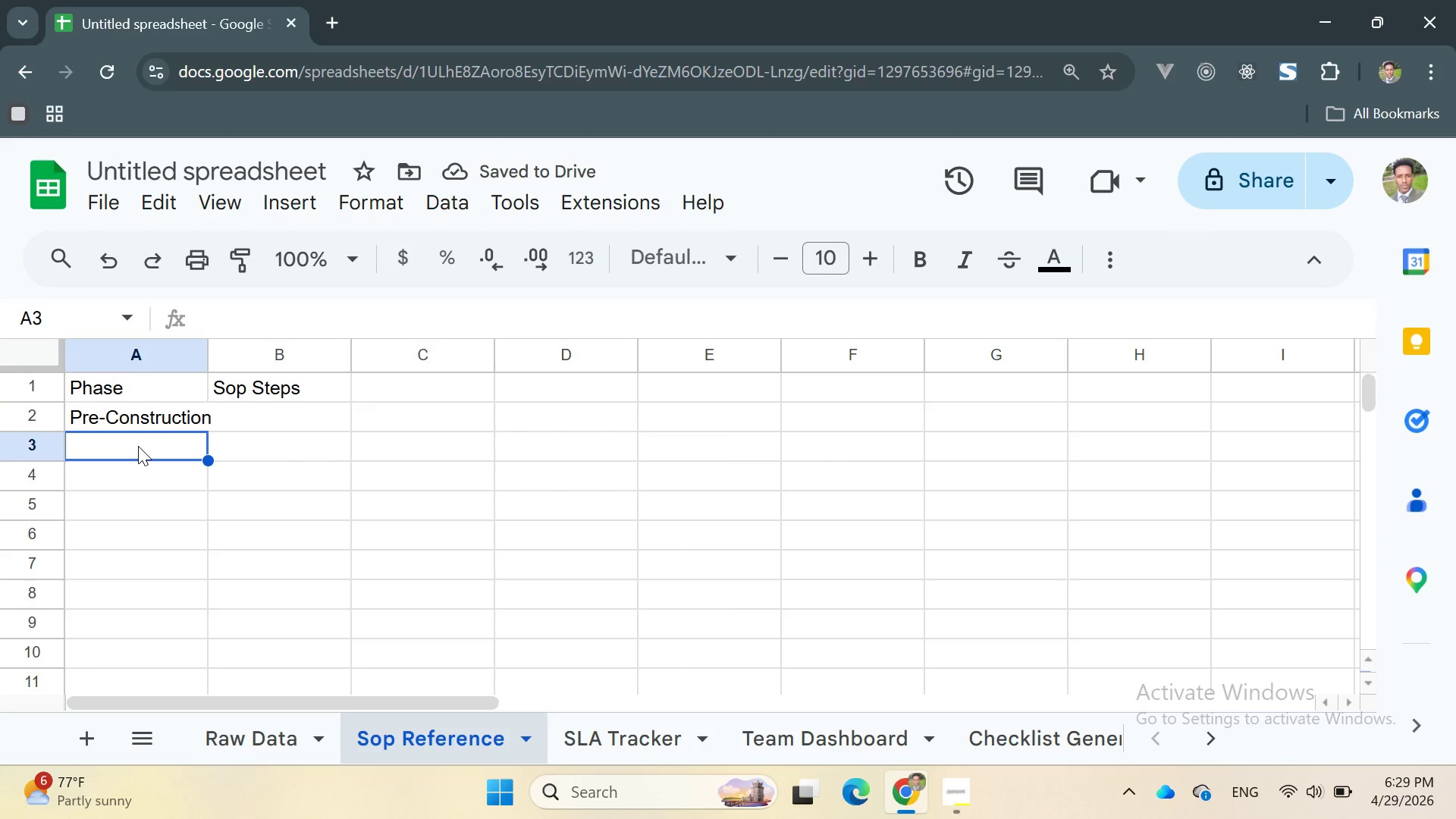 
type(Engi)
key(Backspace)
key(Backspace)
type(gineering & Design)
 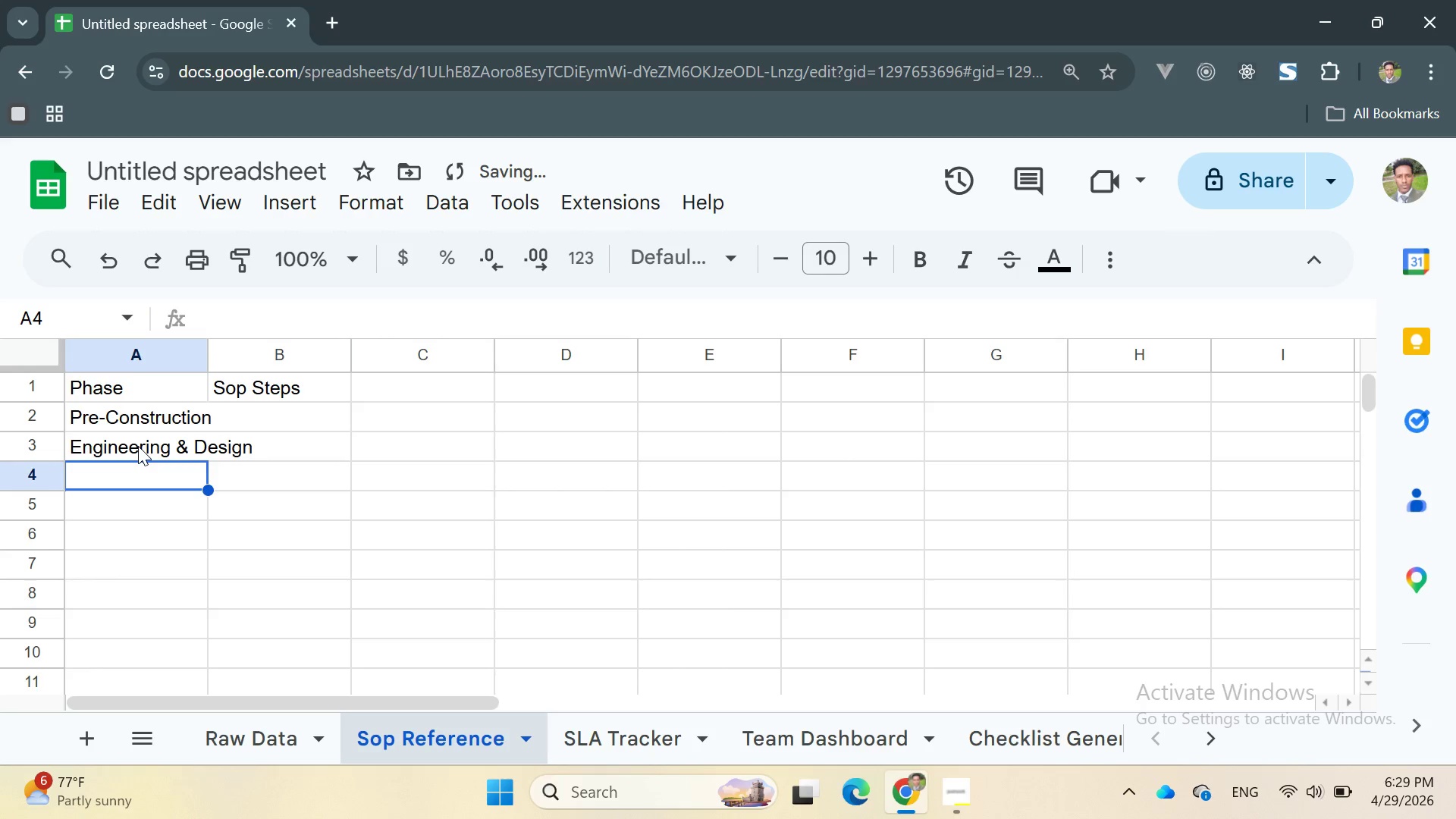 
 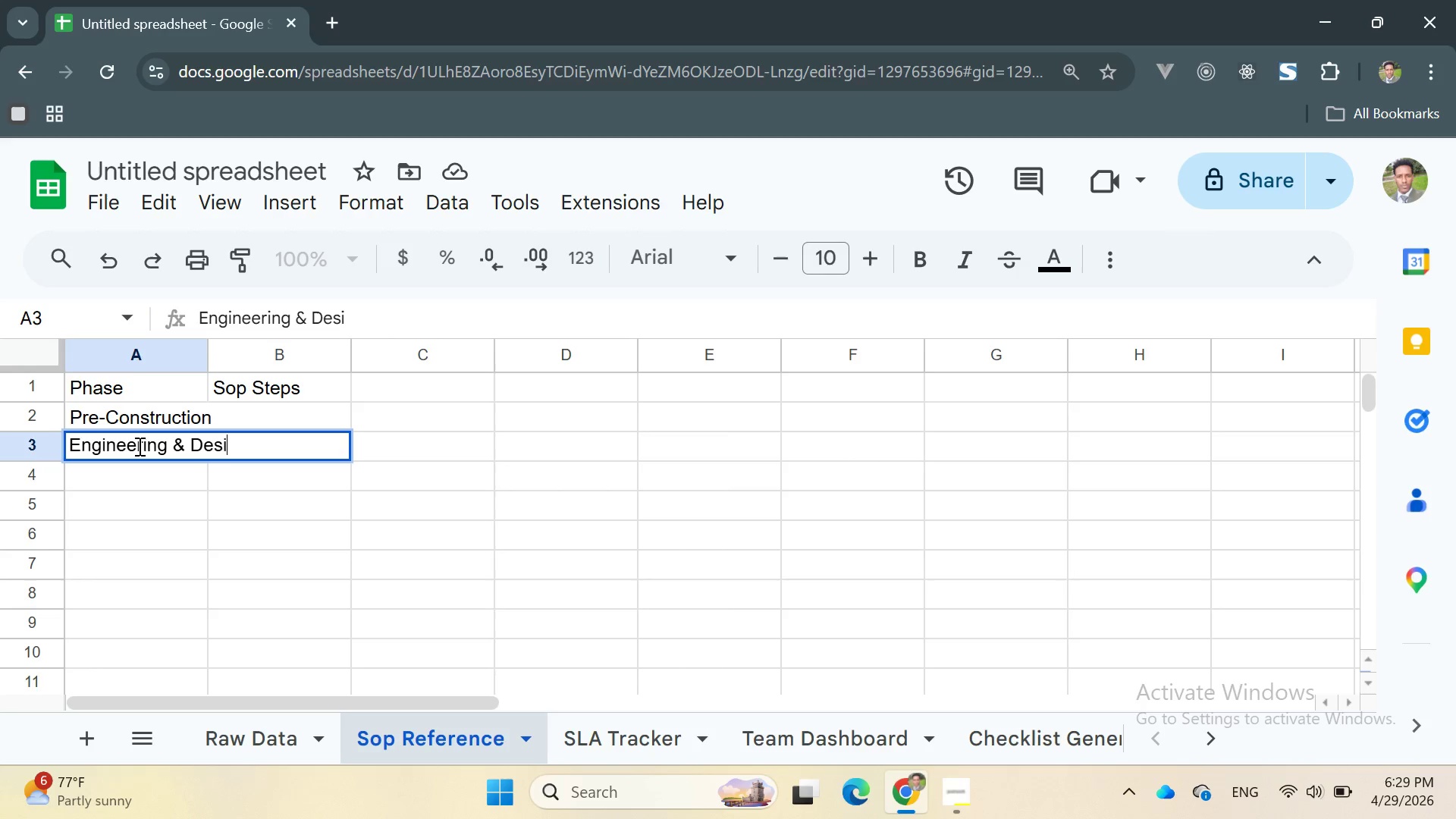 
key(Enter)
 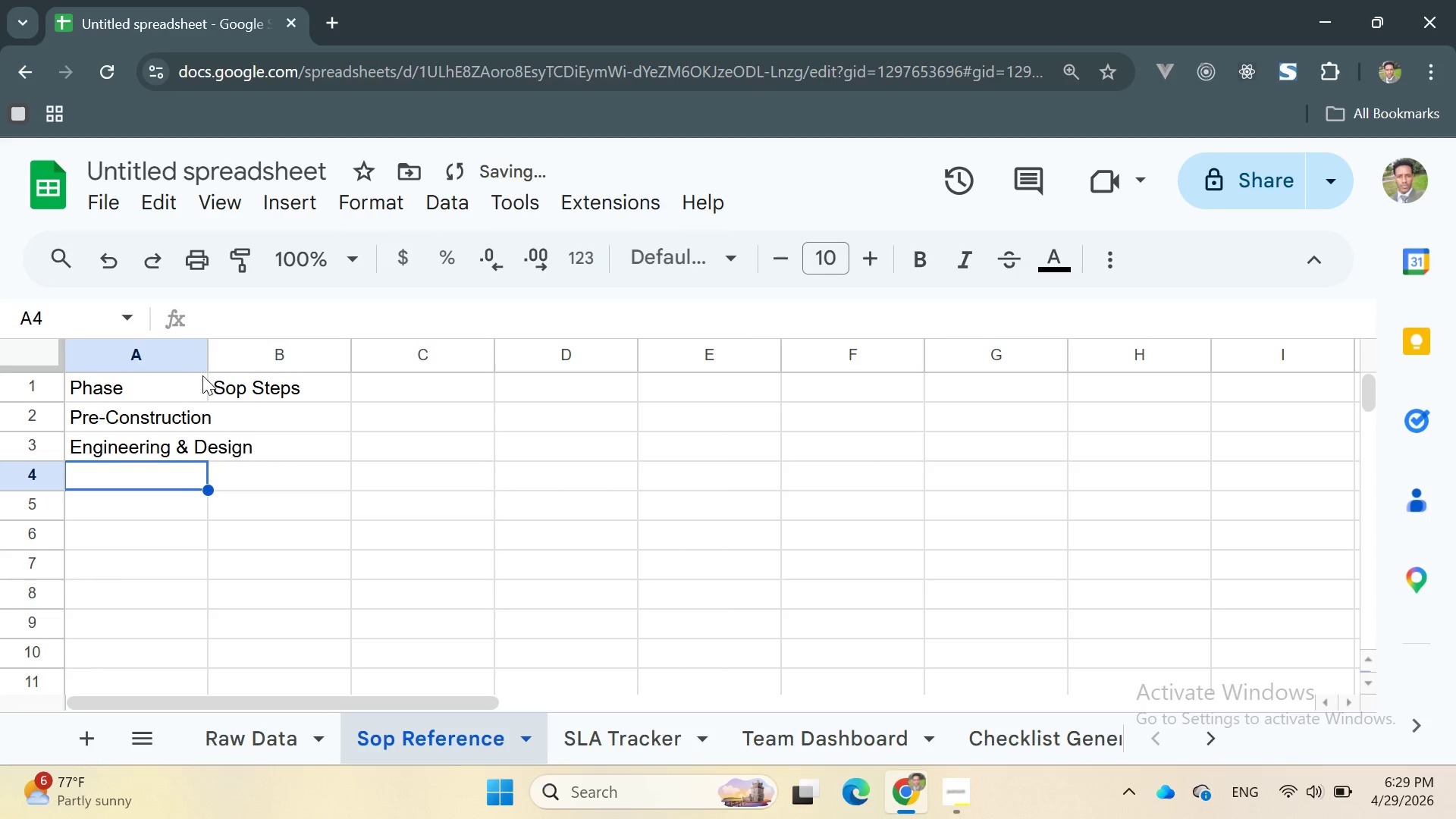 
left_click_drag(start_coordinate=[208, 353], to_coordinate=[256, 366])
 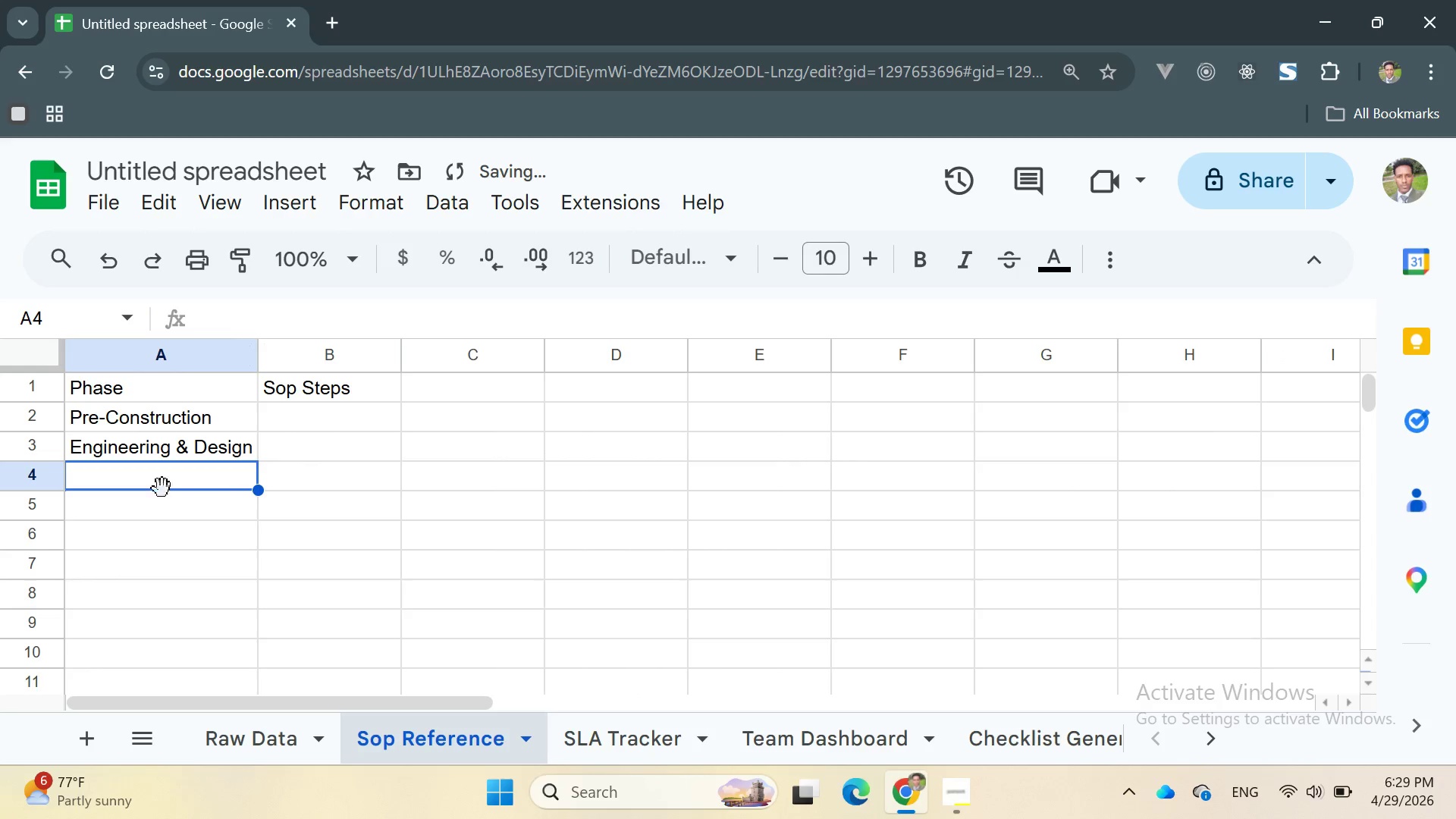 
left_click([142, 485])
 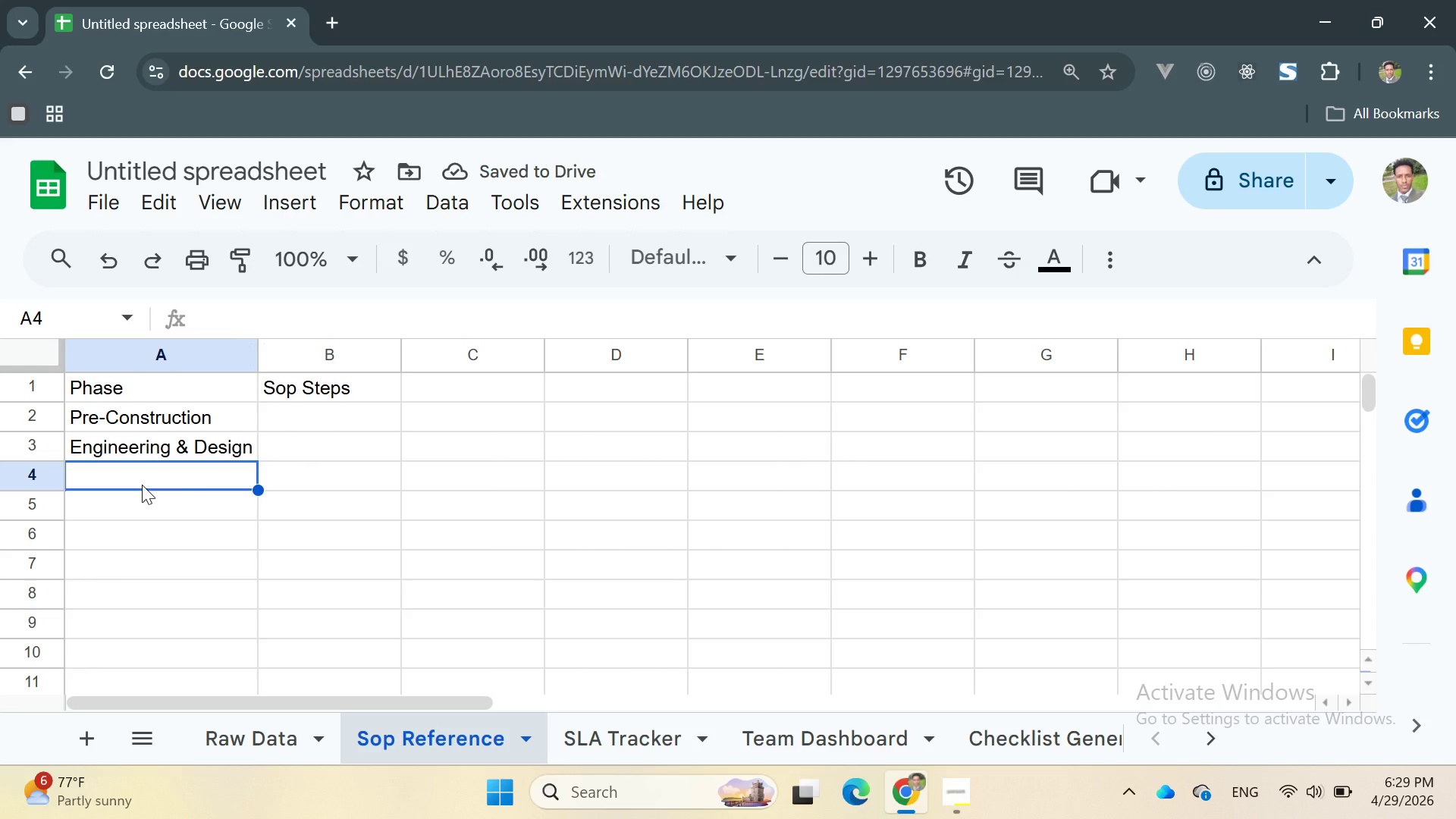 
type(Permi)
 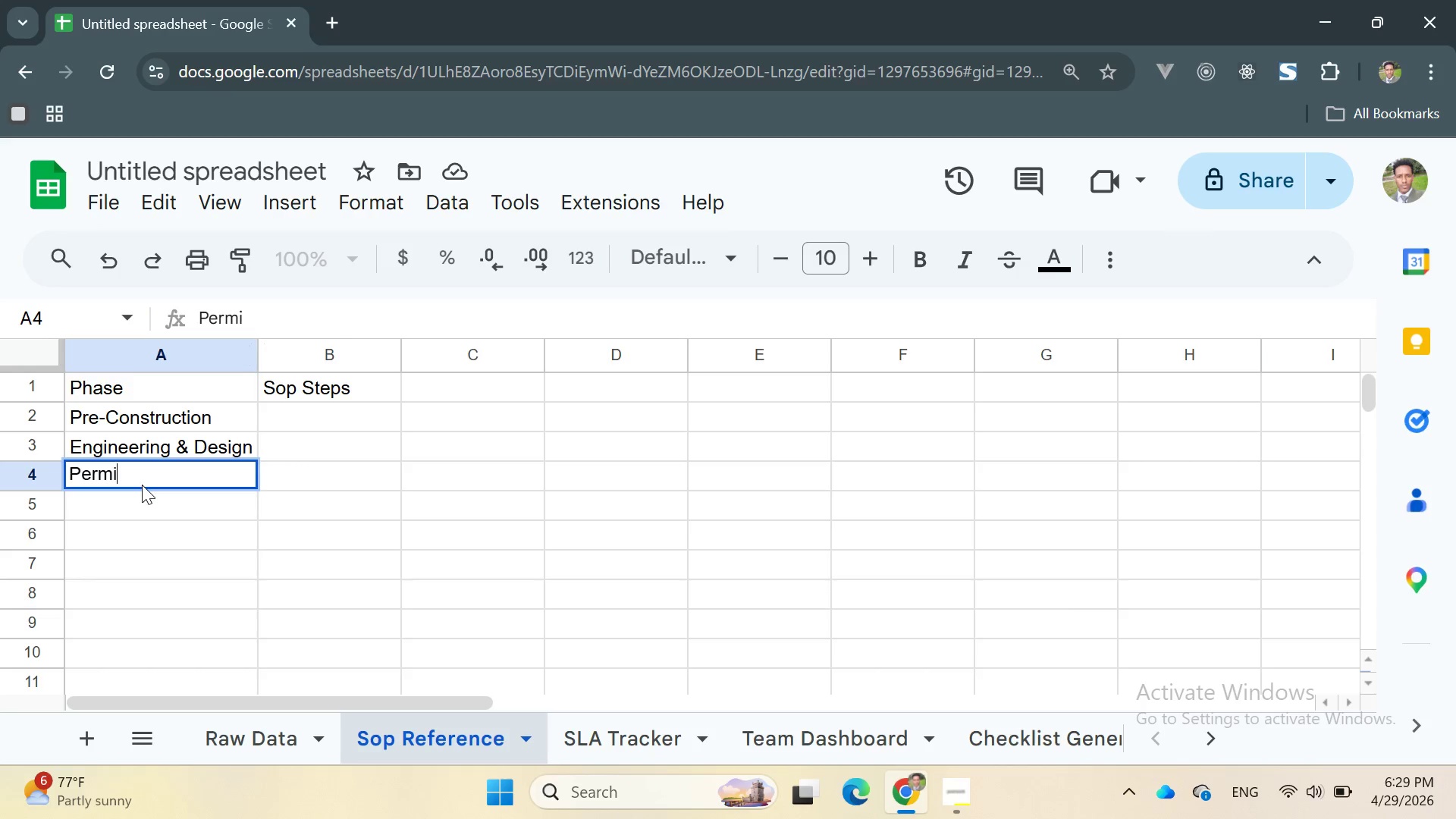 
type(tting)
 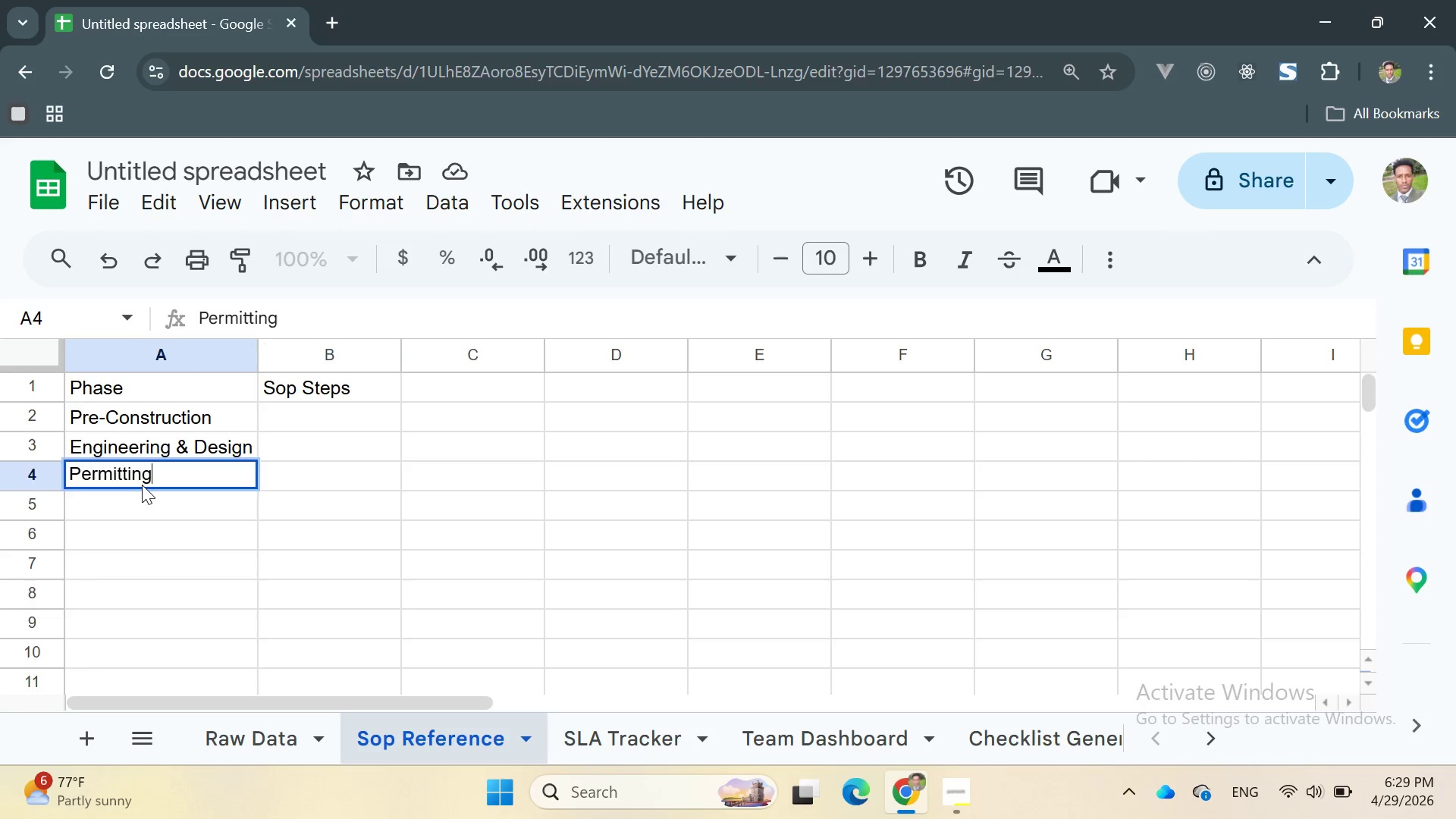 
key(Enter)
 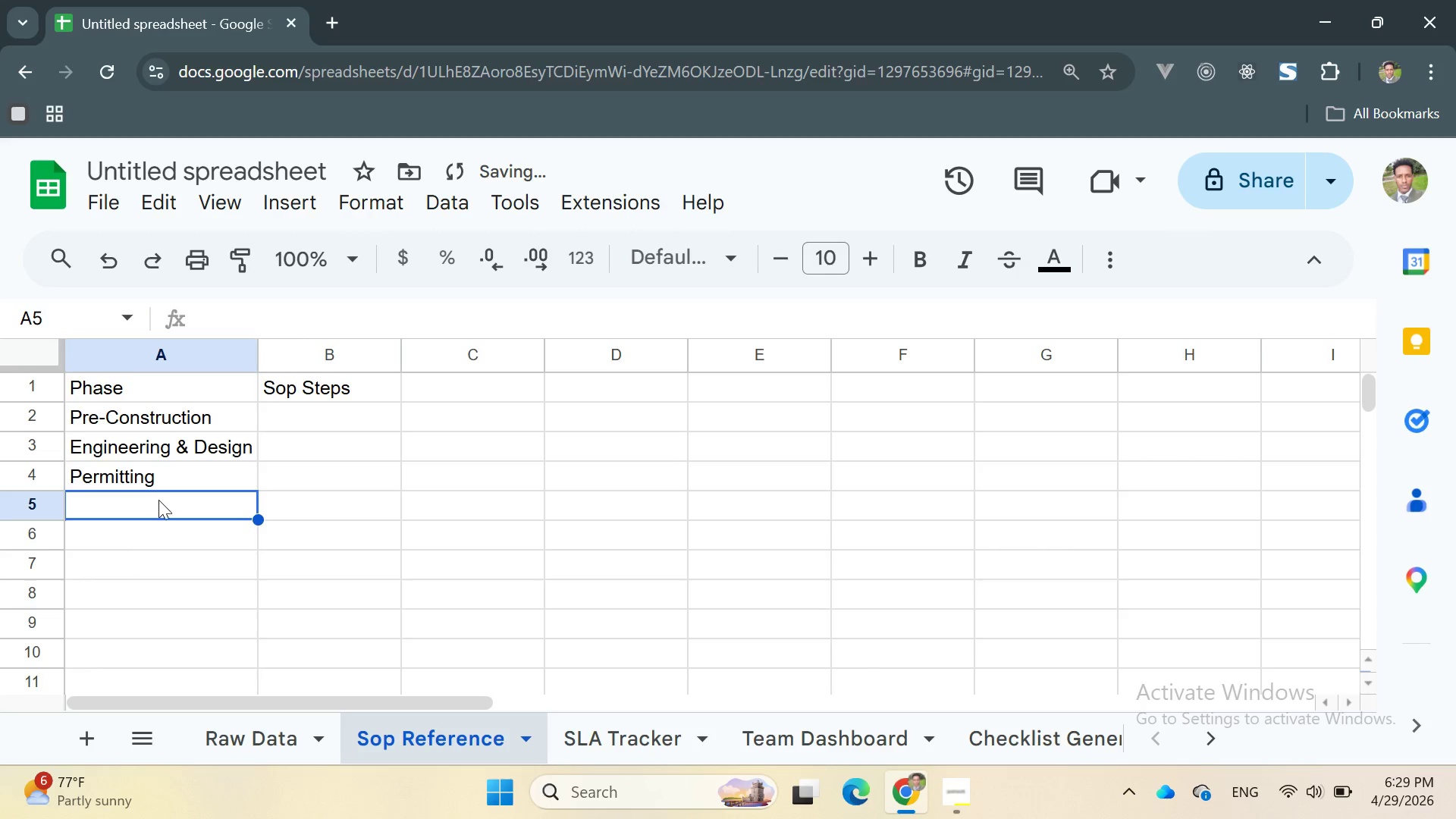 
double_click([167, 504])
 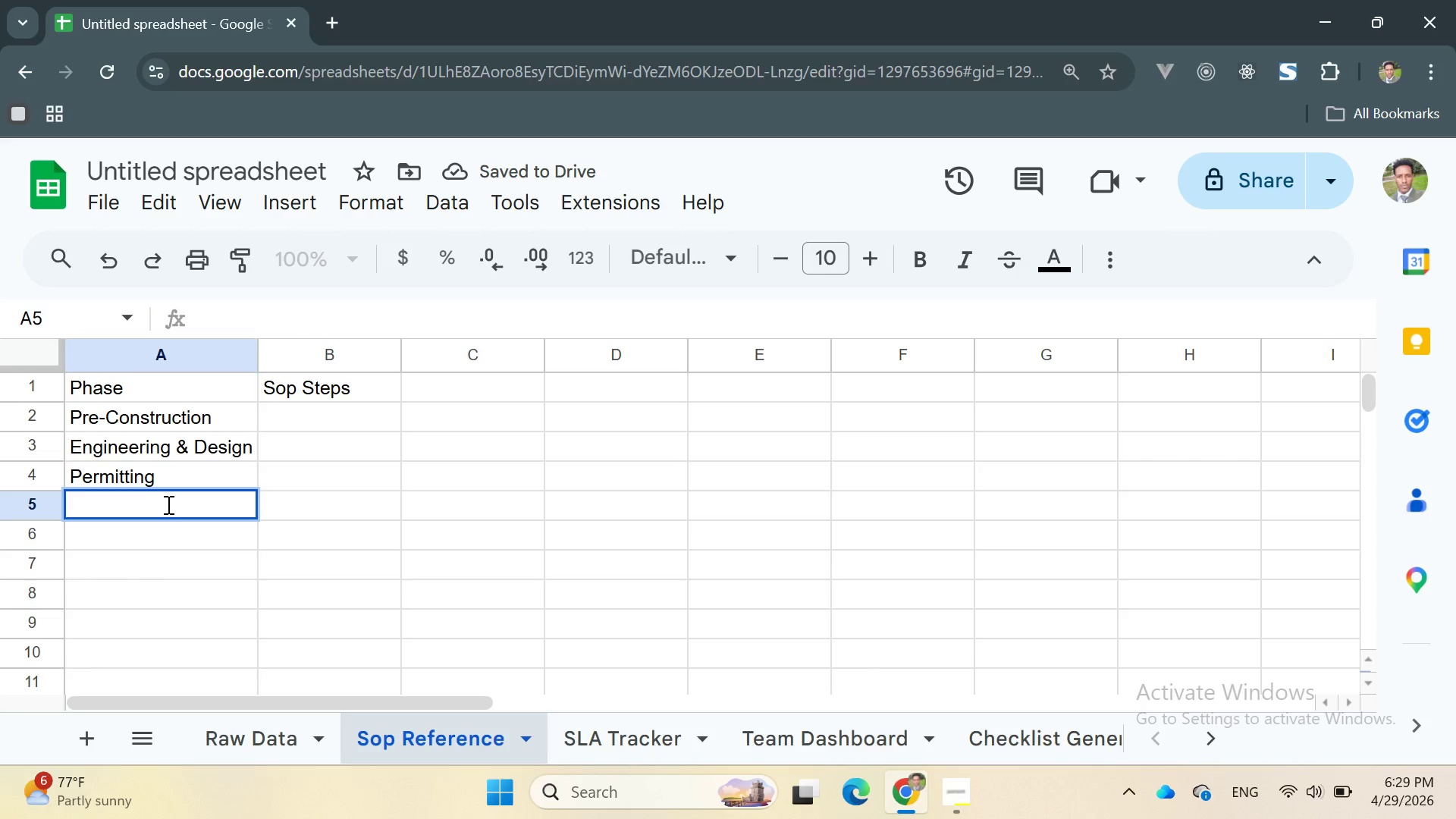 
type(Physical Instala)
key(Backspace)
type(lation)
 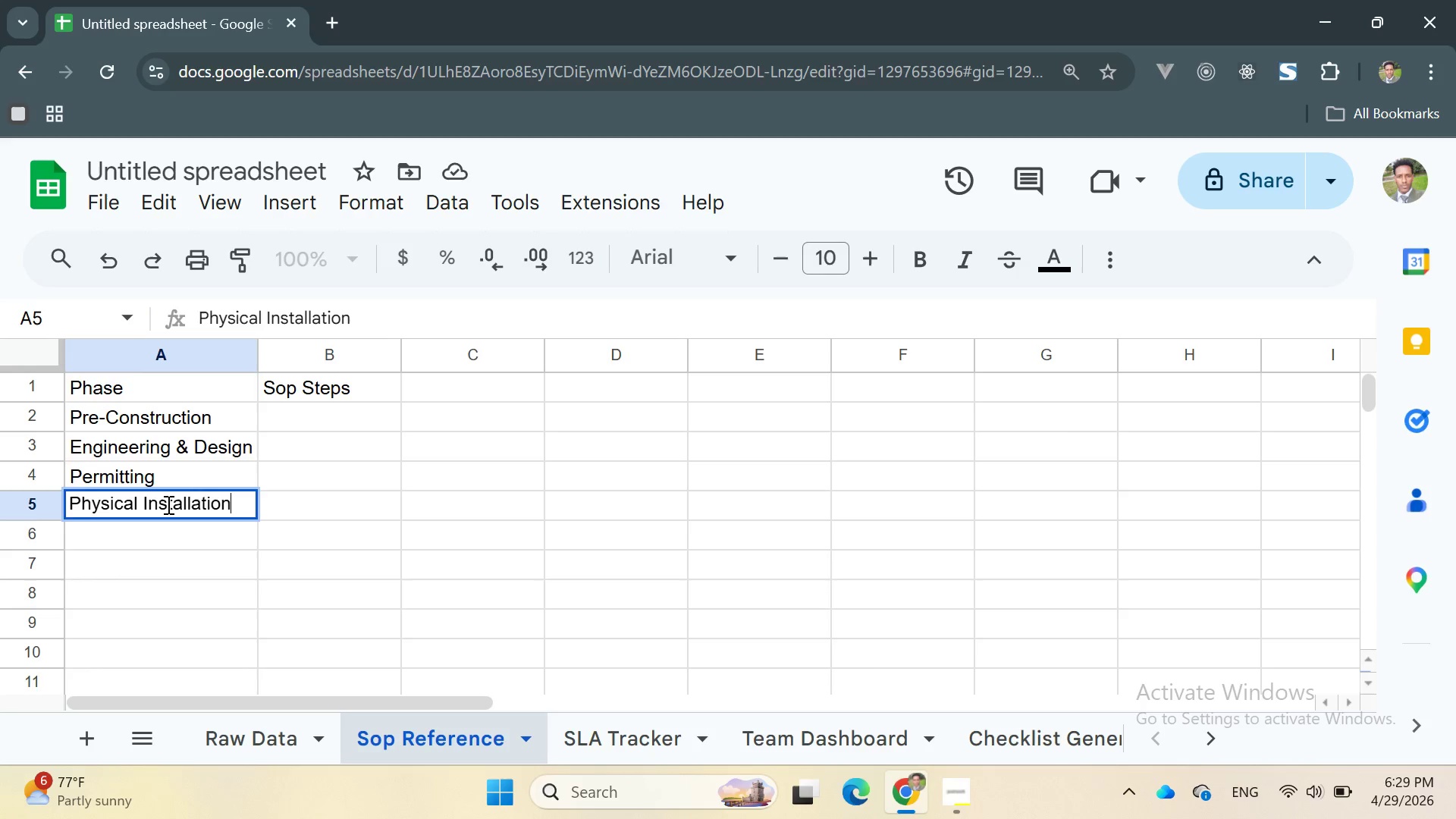 
key(Enter)
 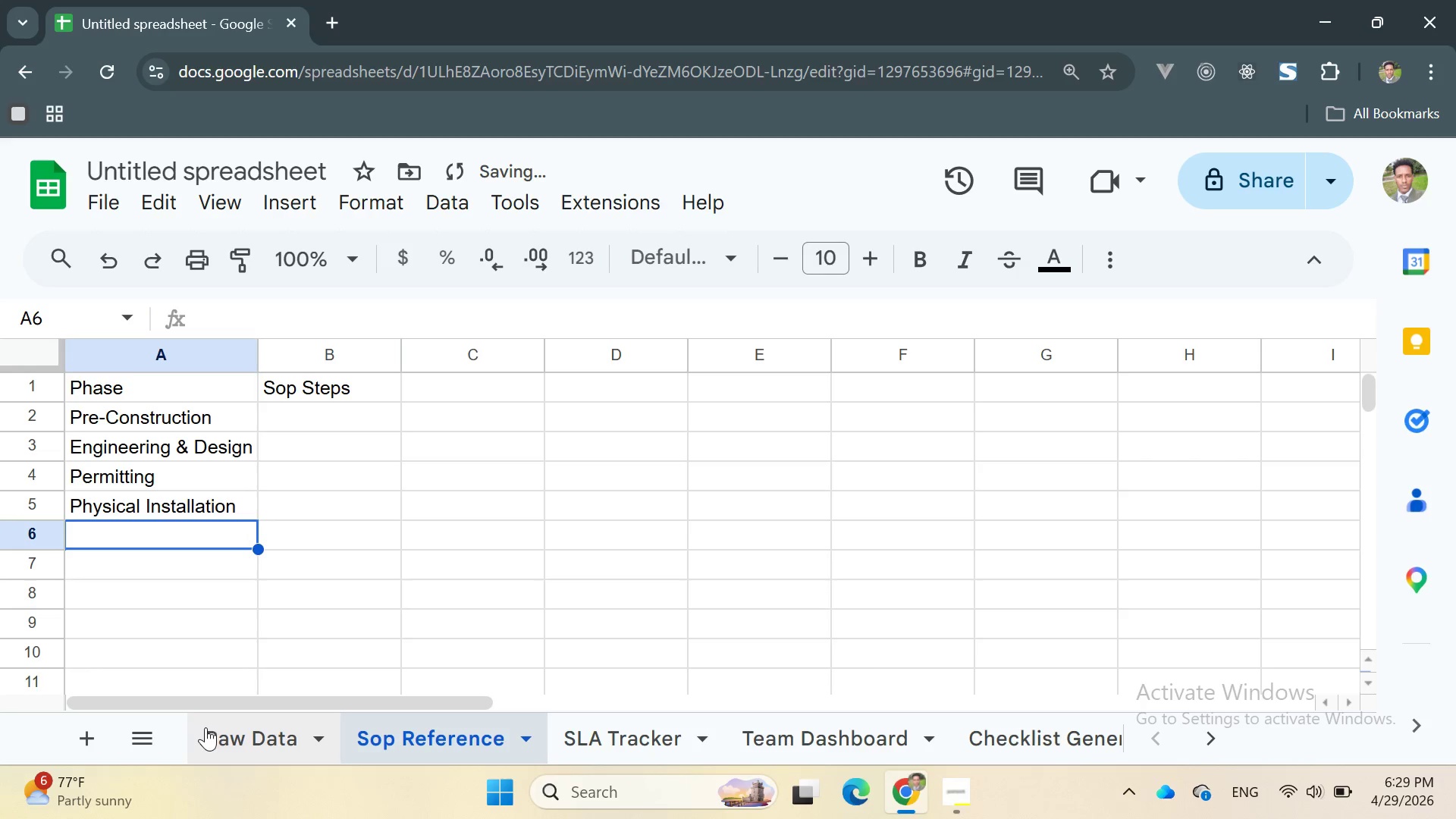 
left_click([231, 742])
 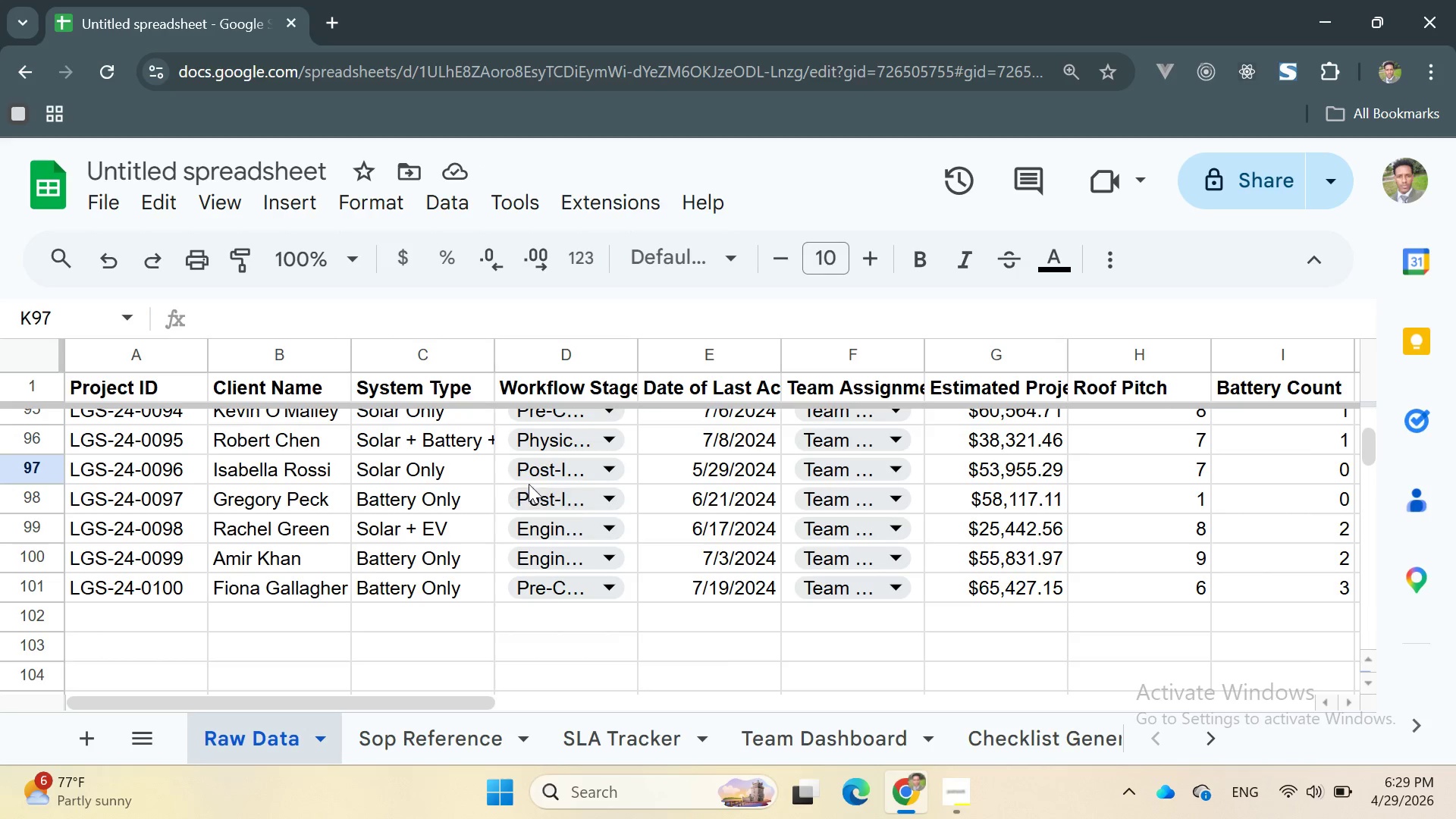 
wait(5.73)
 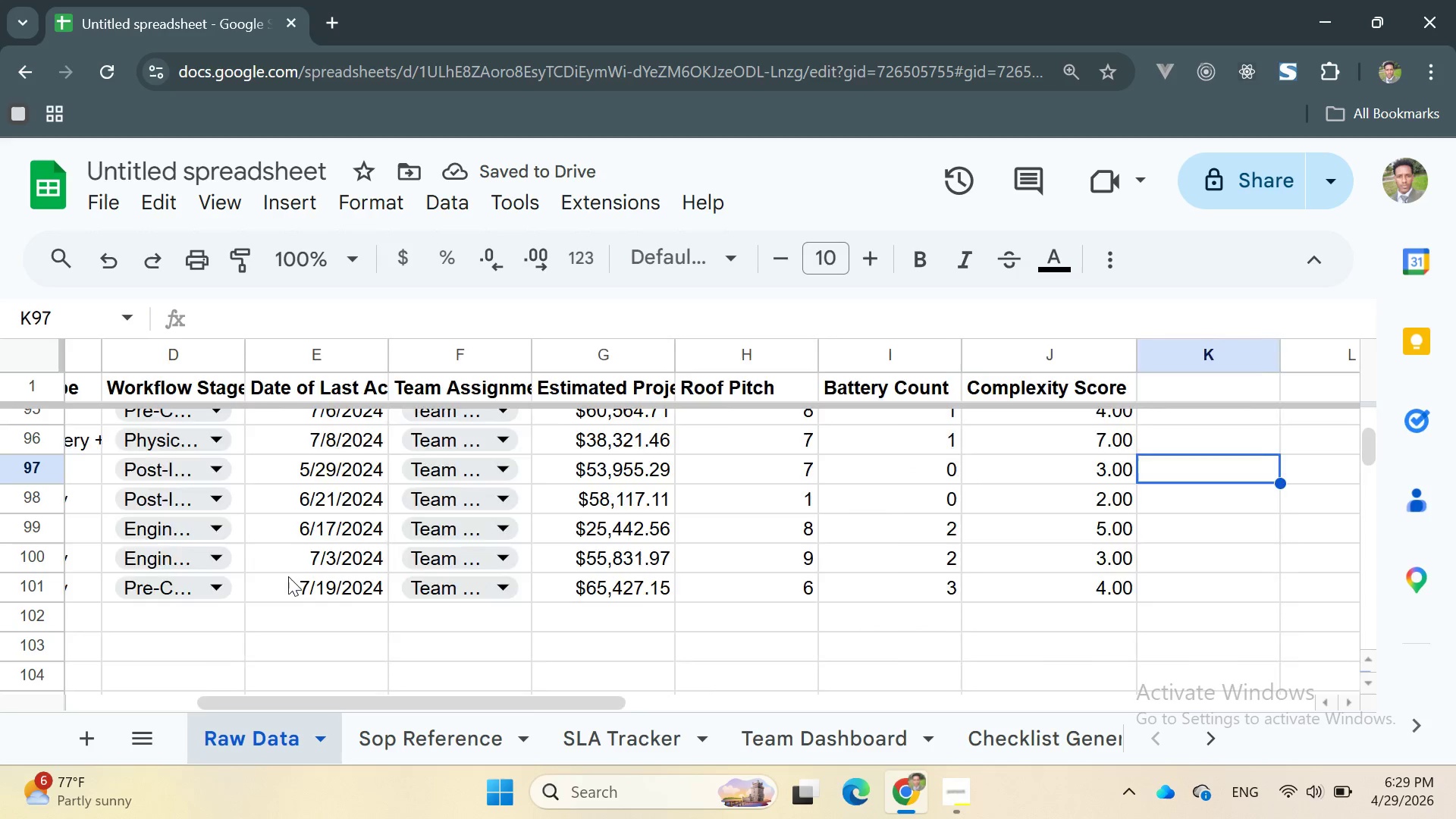 
left_click([545, 460])
 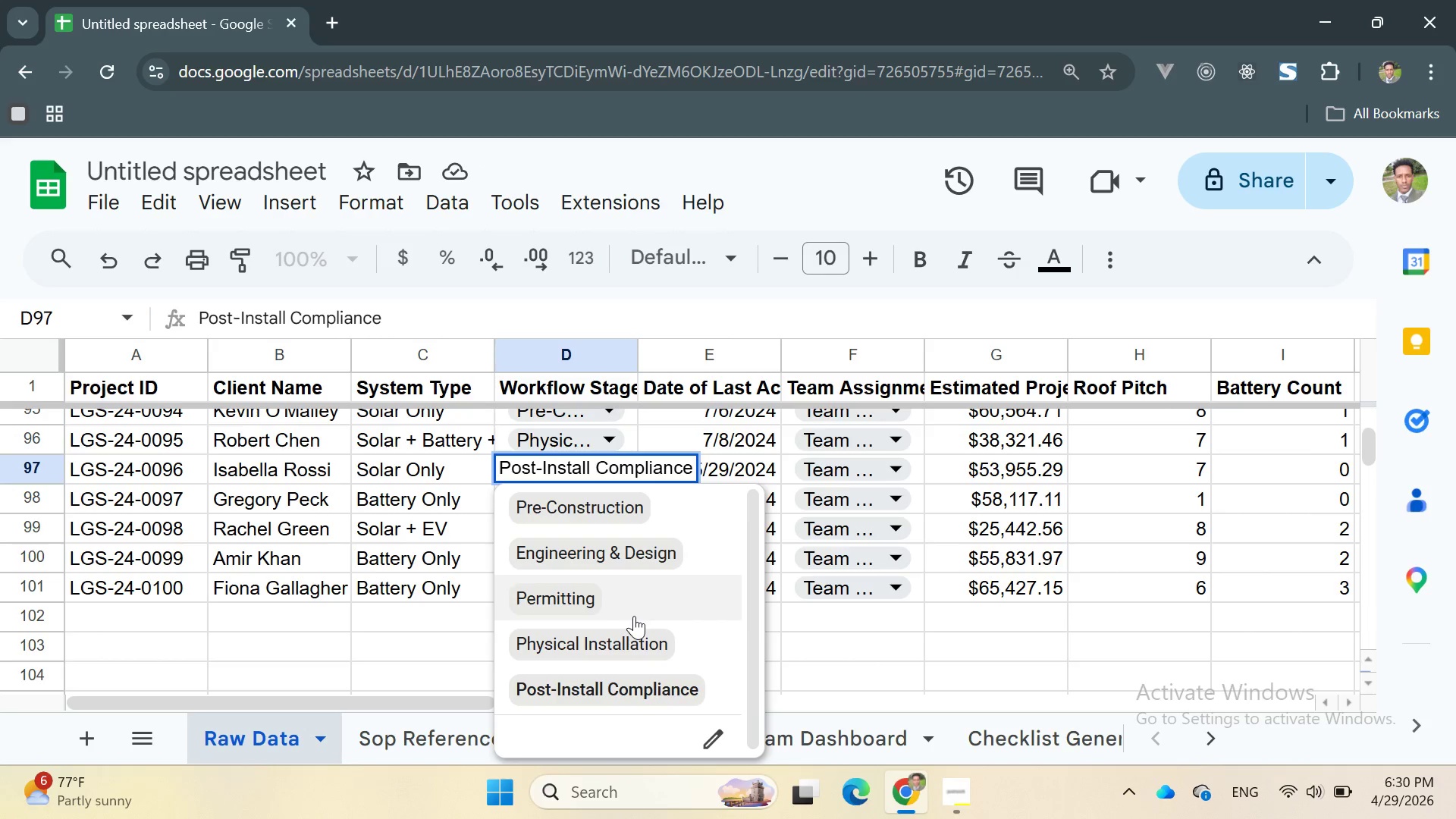 
left_click_drag(start_coordinate=[695, 646], to_coordinate=[534, 639])
 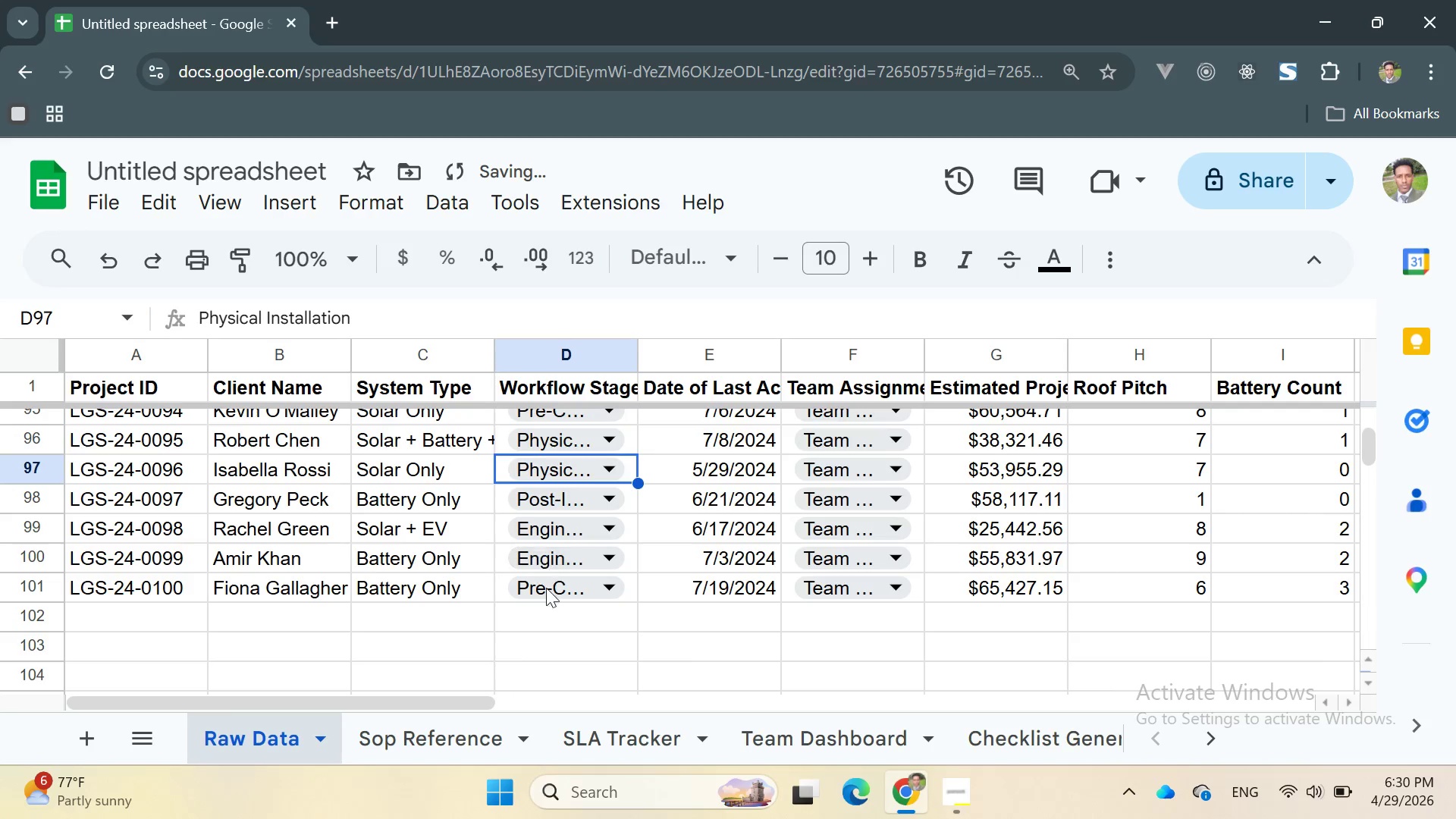 
left_click([460, 735])
 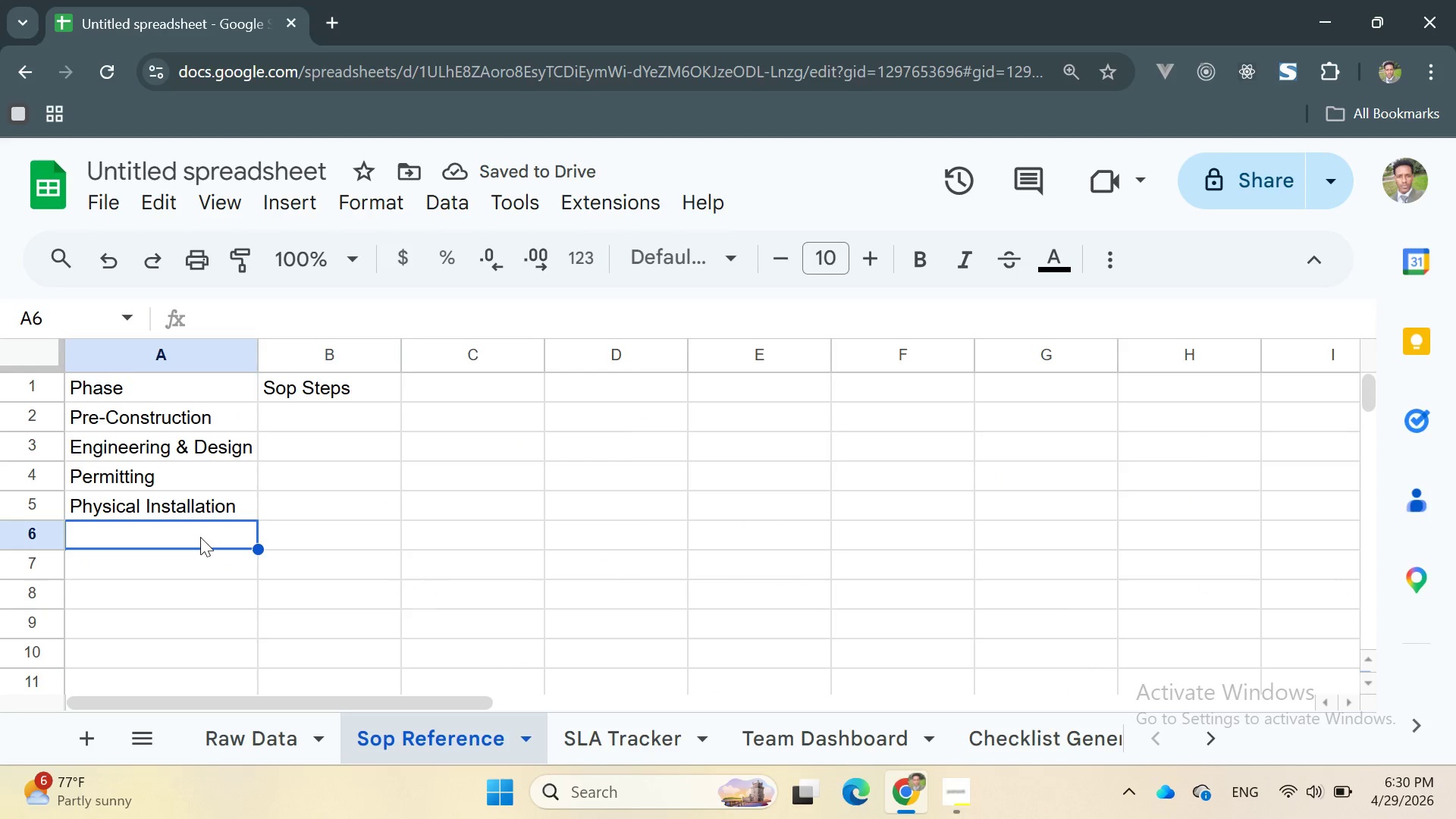 
double_click([201, 538])
 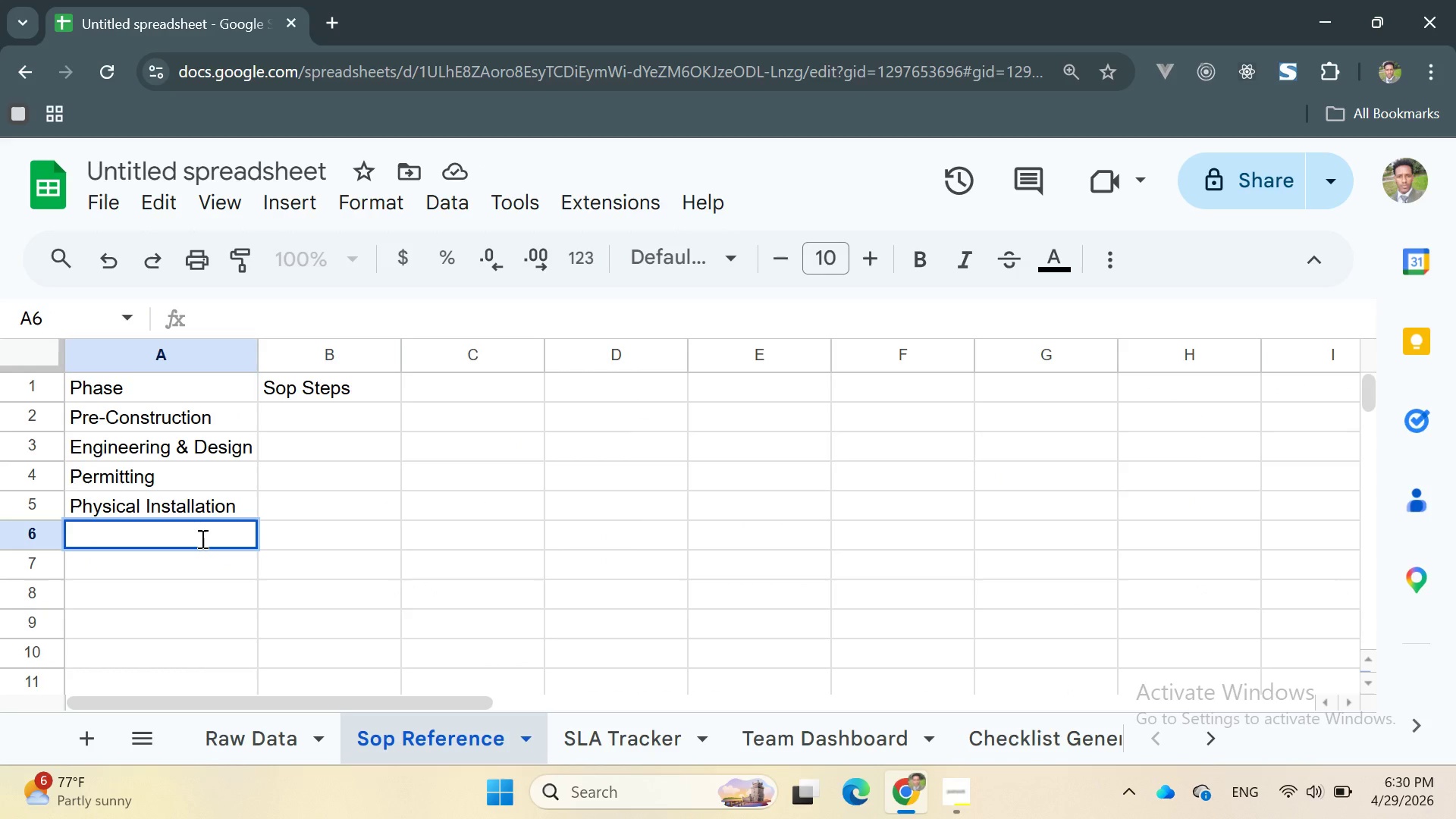 
type(O)
key(Backspace)
type(Post )
key(Backspace)
type(-)
 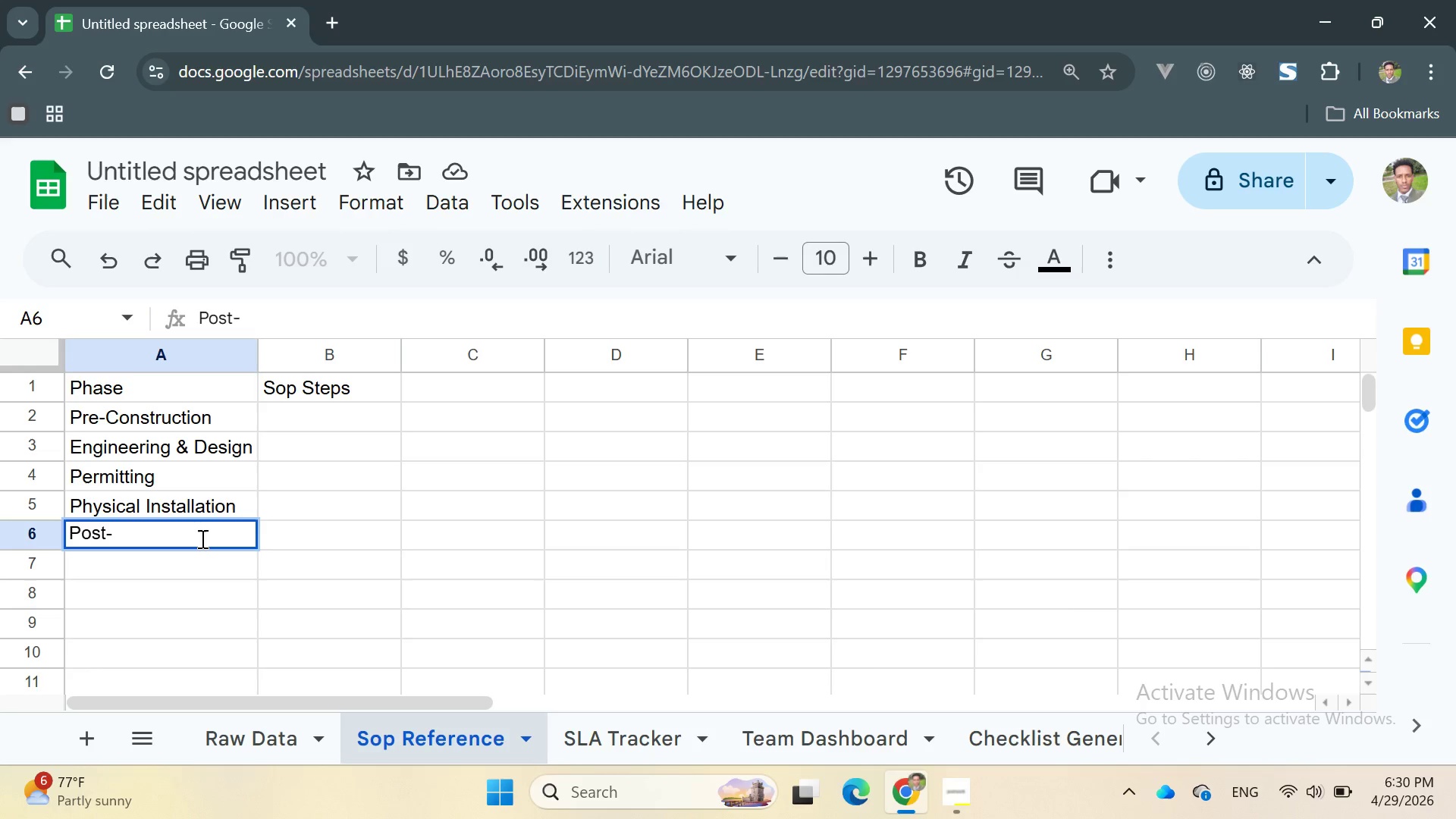 
type(Installation)
key(Backspace)
 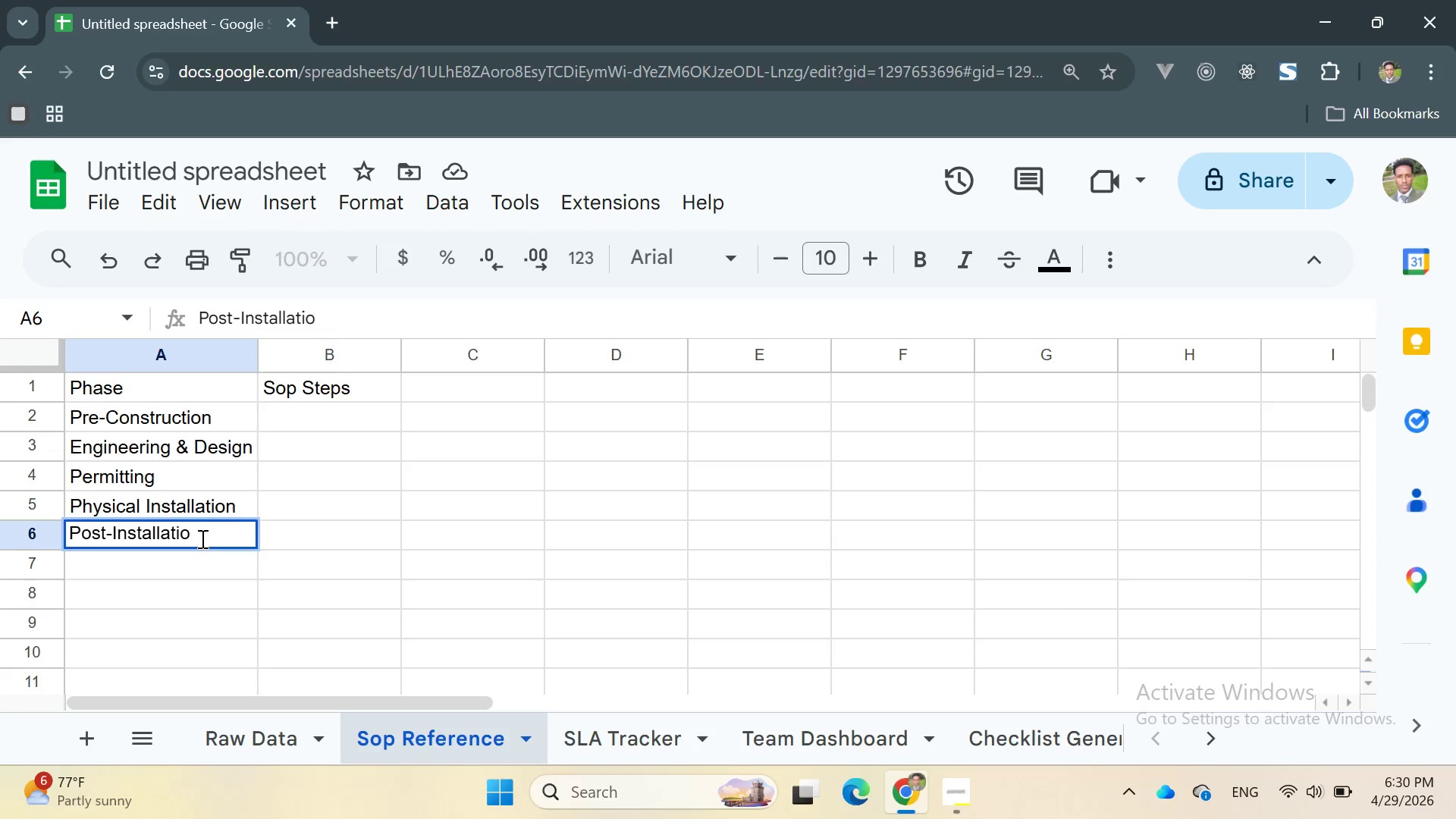 
key(Backspace)
 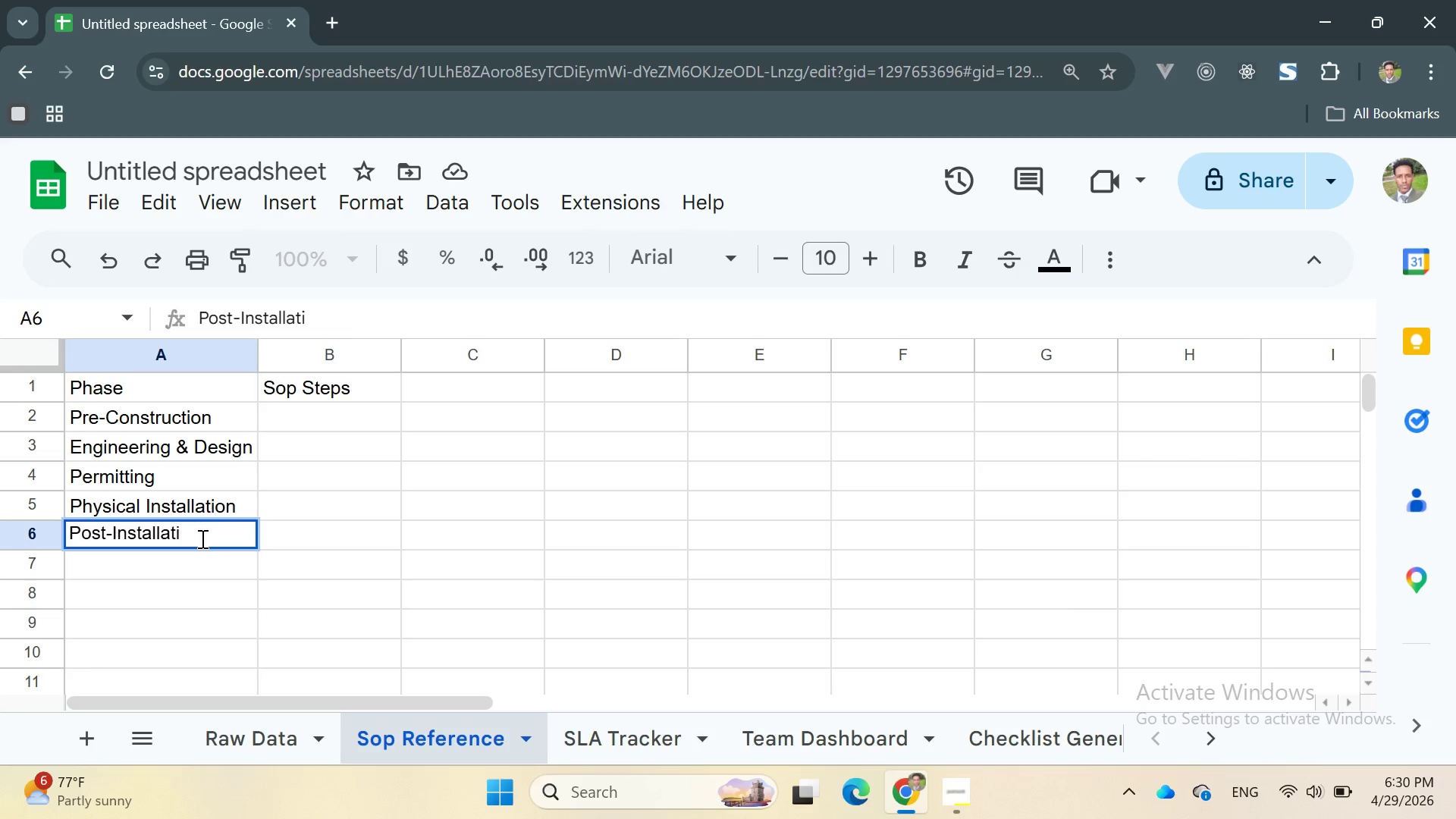 
key(Backspace)
 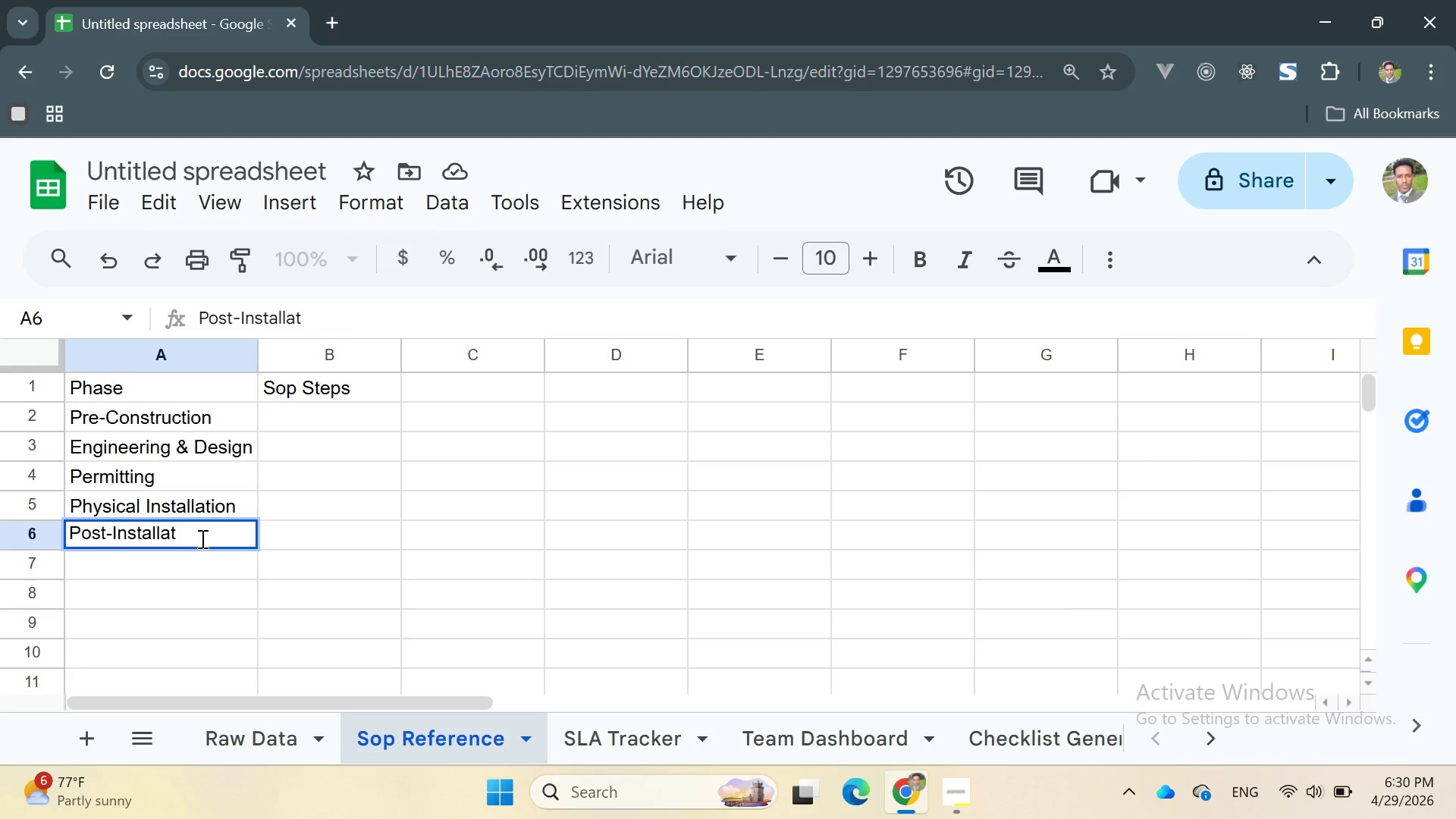 
key(Backspace)
 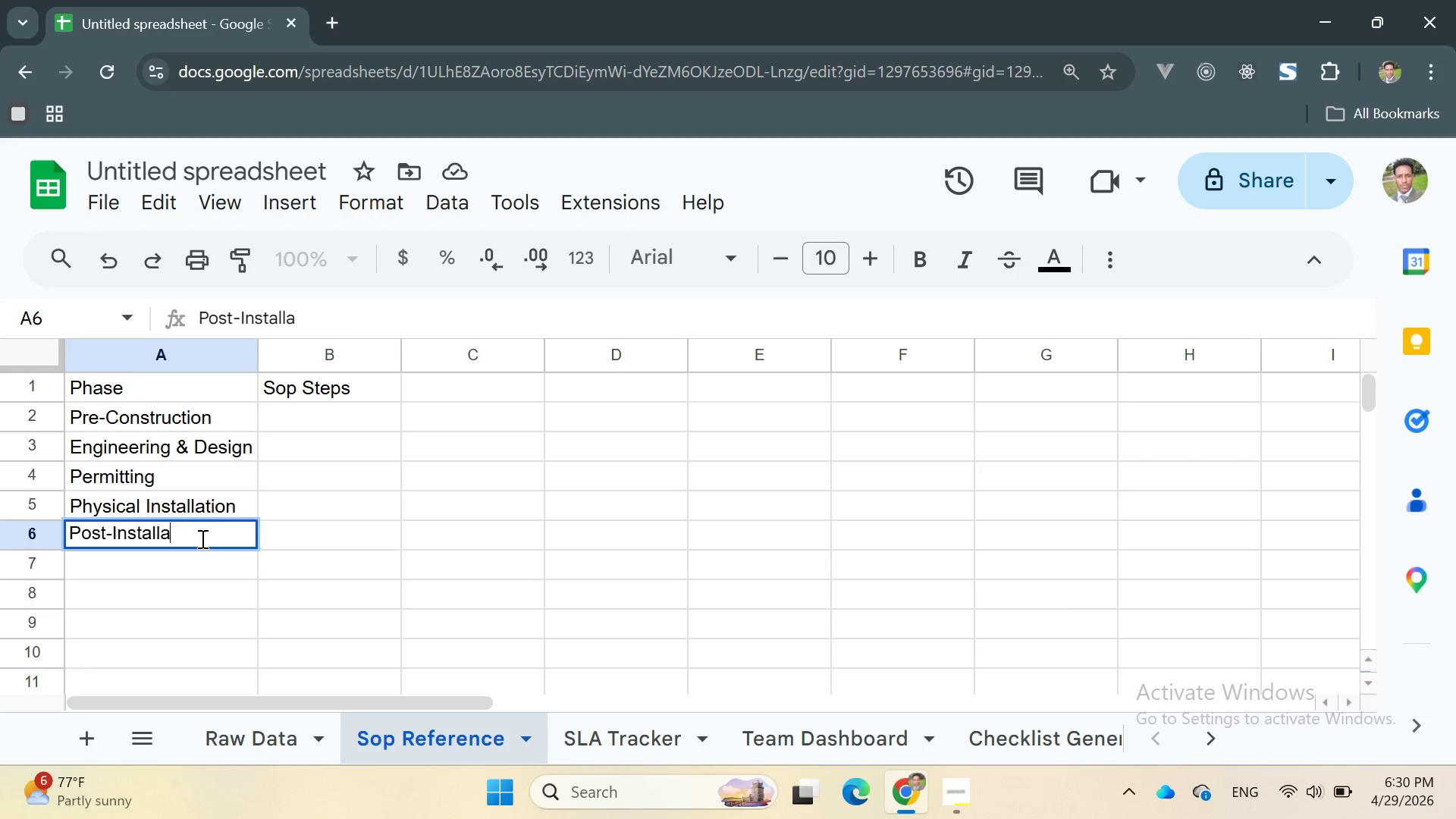 
key(Backspace)
 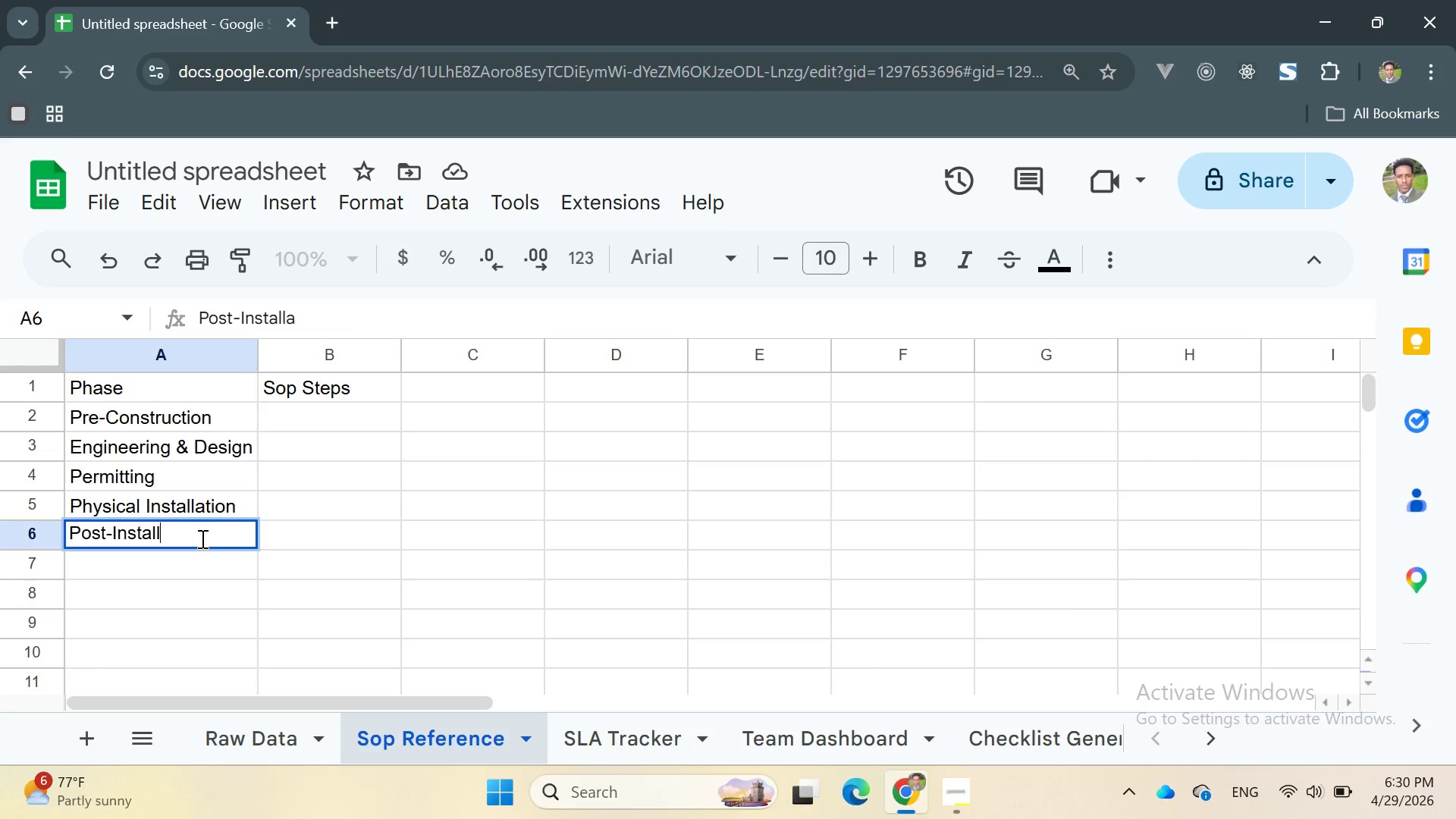 
key(Backspace)
 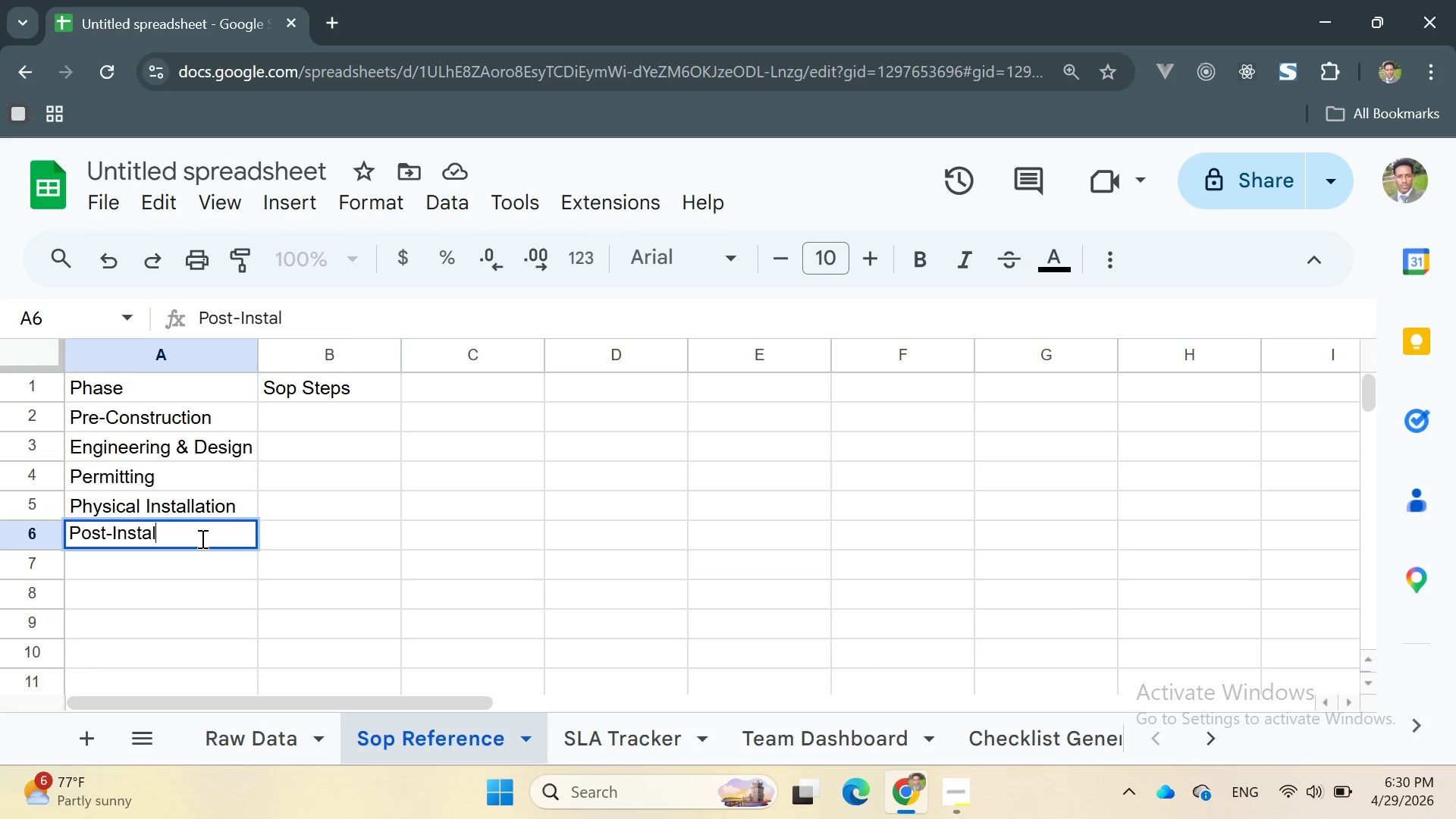 
key(Backspace)
 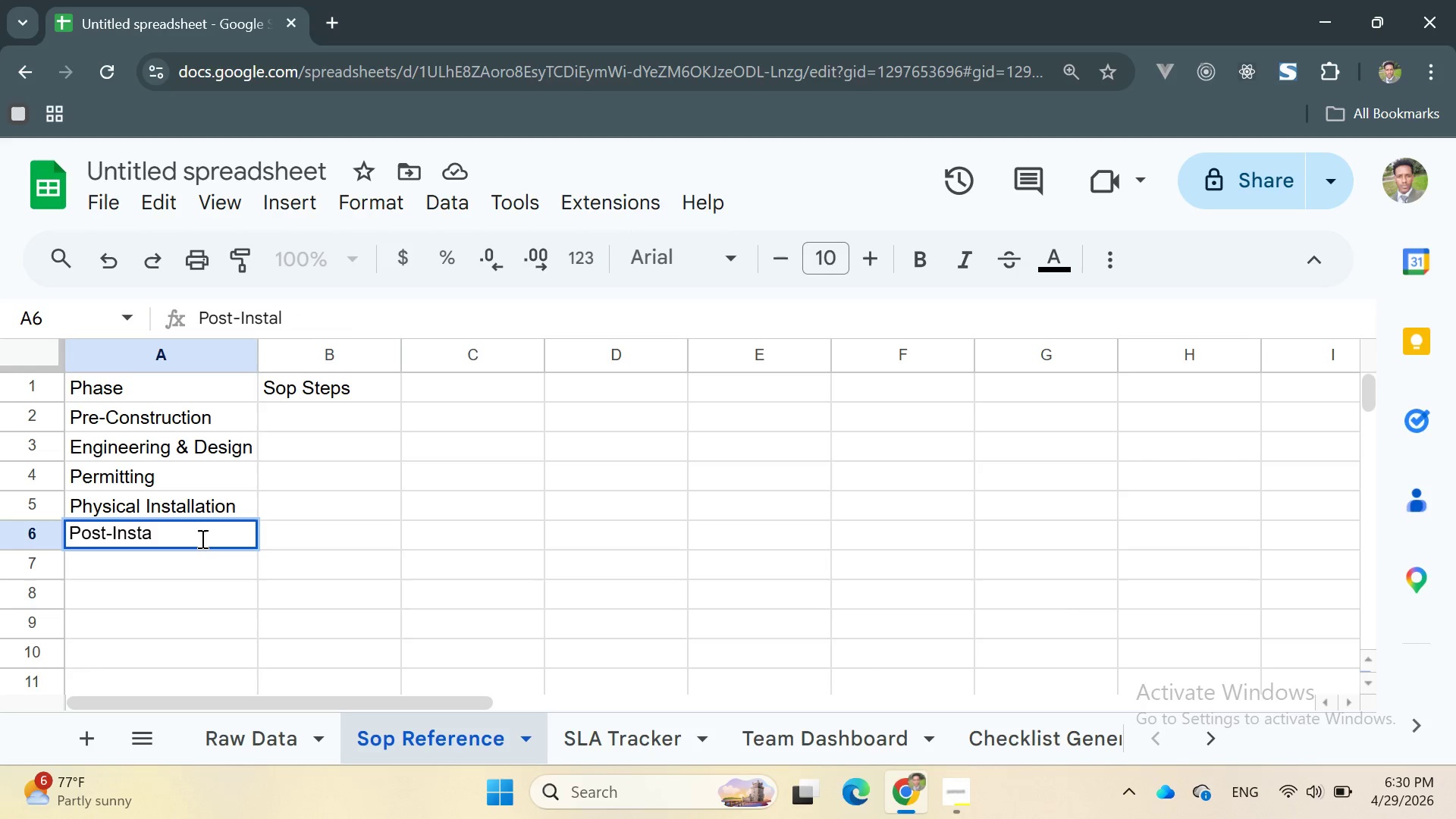 
left_click([201, 538])
 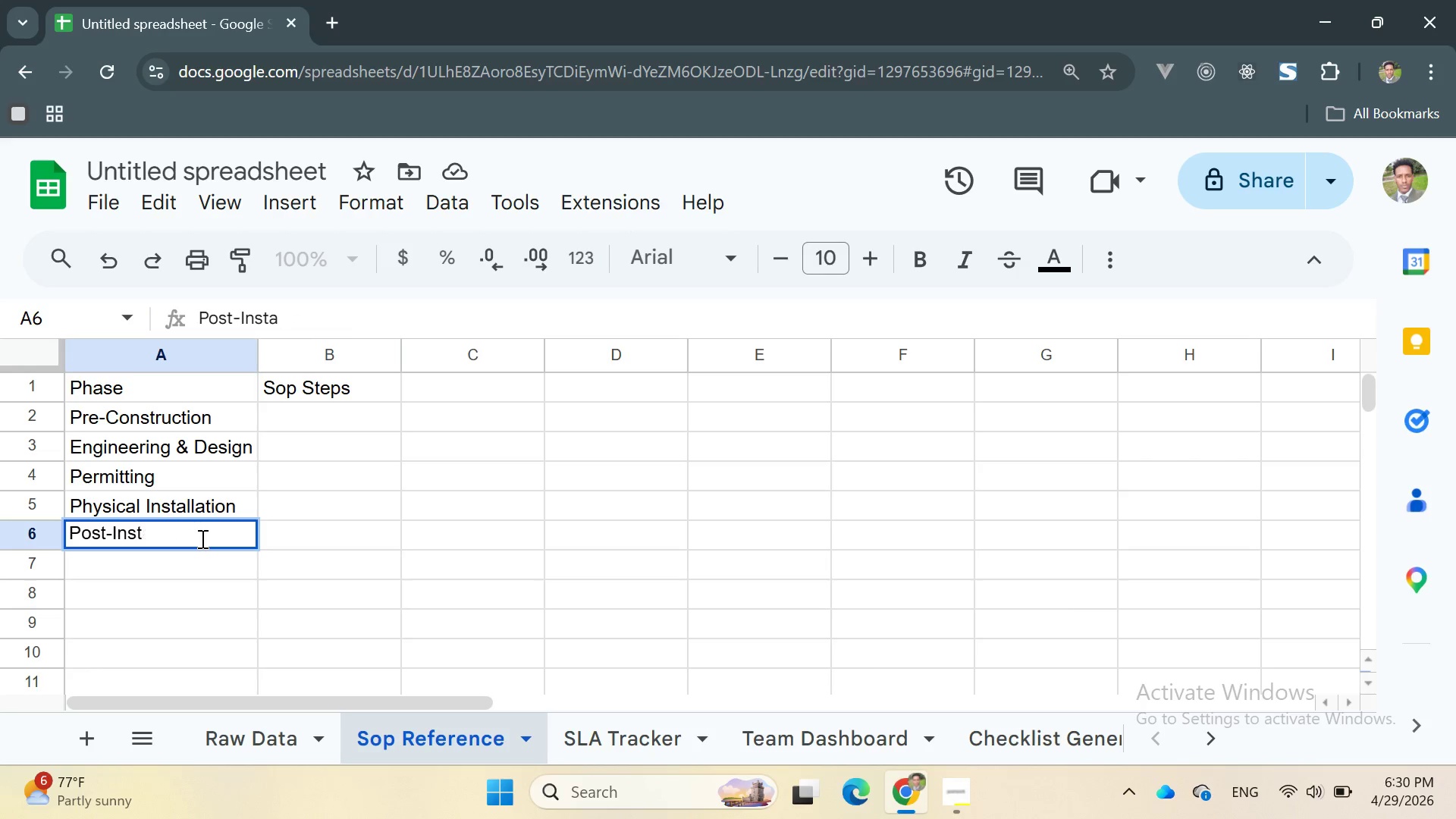 
key(Backspace)
key(Backspace)
key(Backspace)
key(Backspace)
key(Backspace)
type(Install Compliance)
 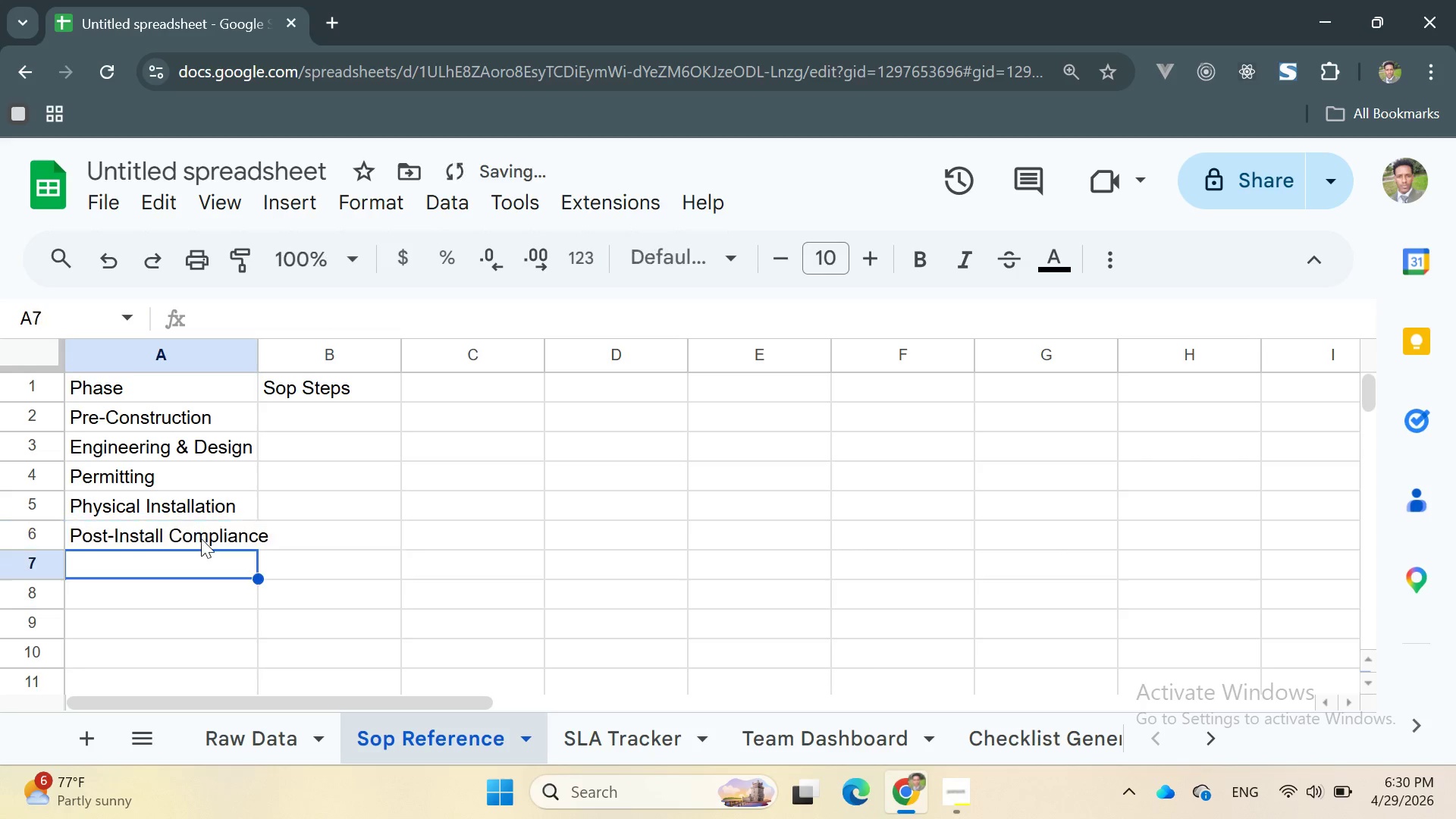 
key(Enter)
 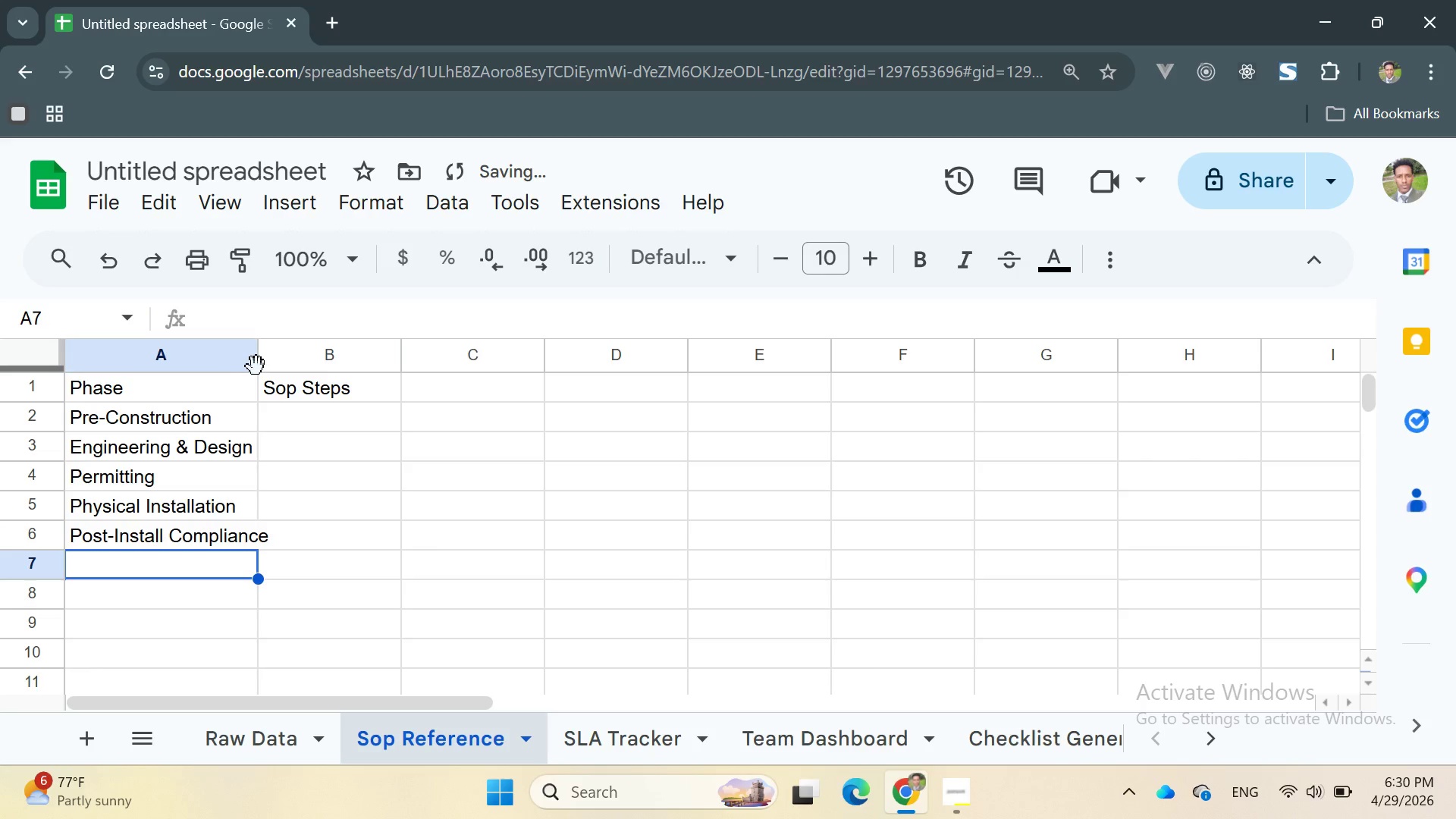 
left_click_drag(start_coordinate=[259, 357], to_coordinate=[281, 352])
 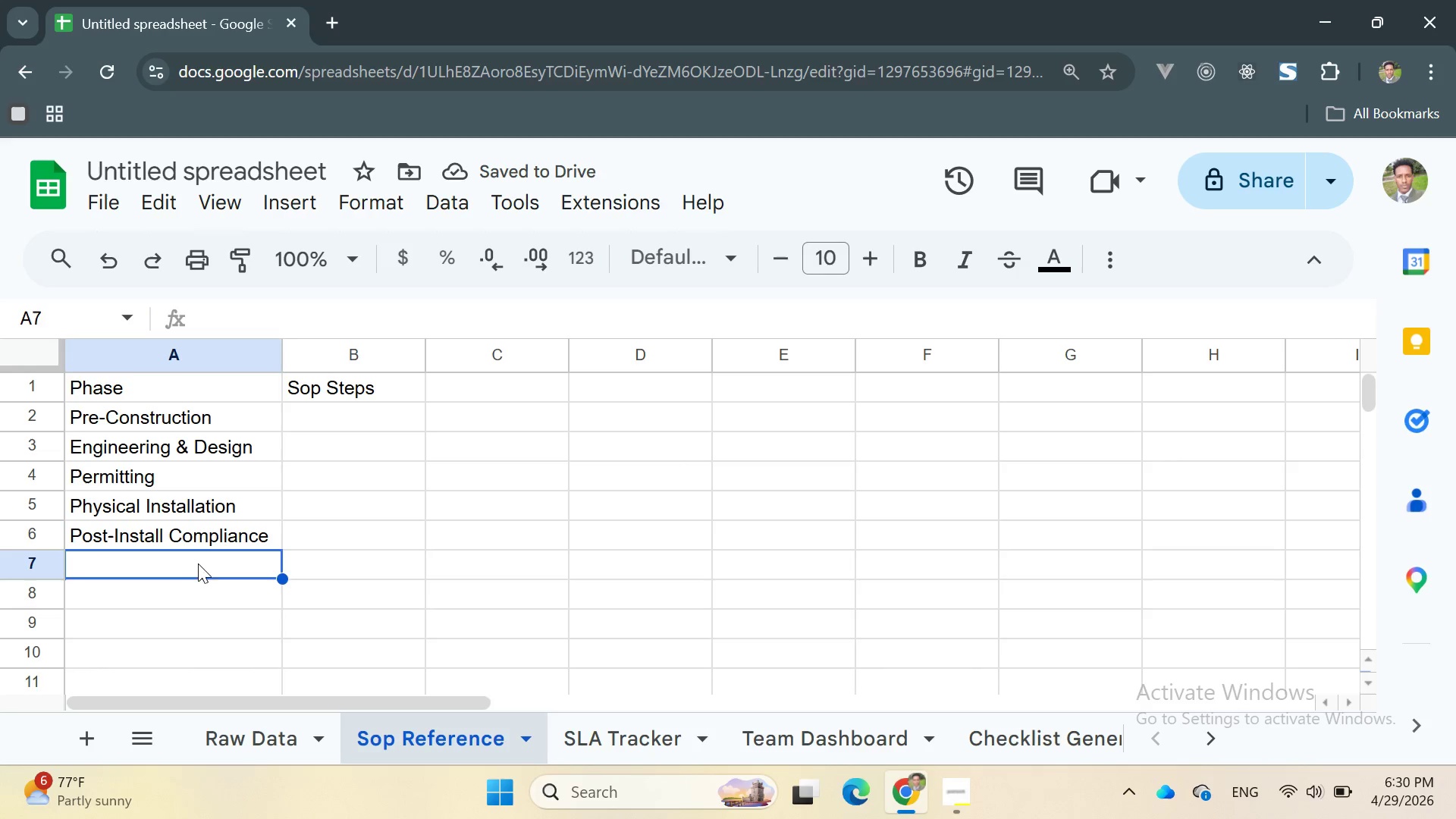 
double_click([180, 538])
 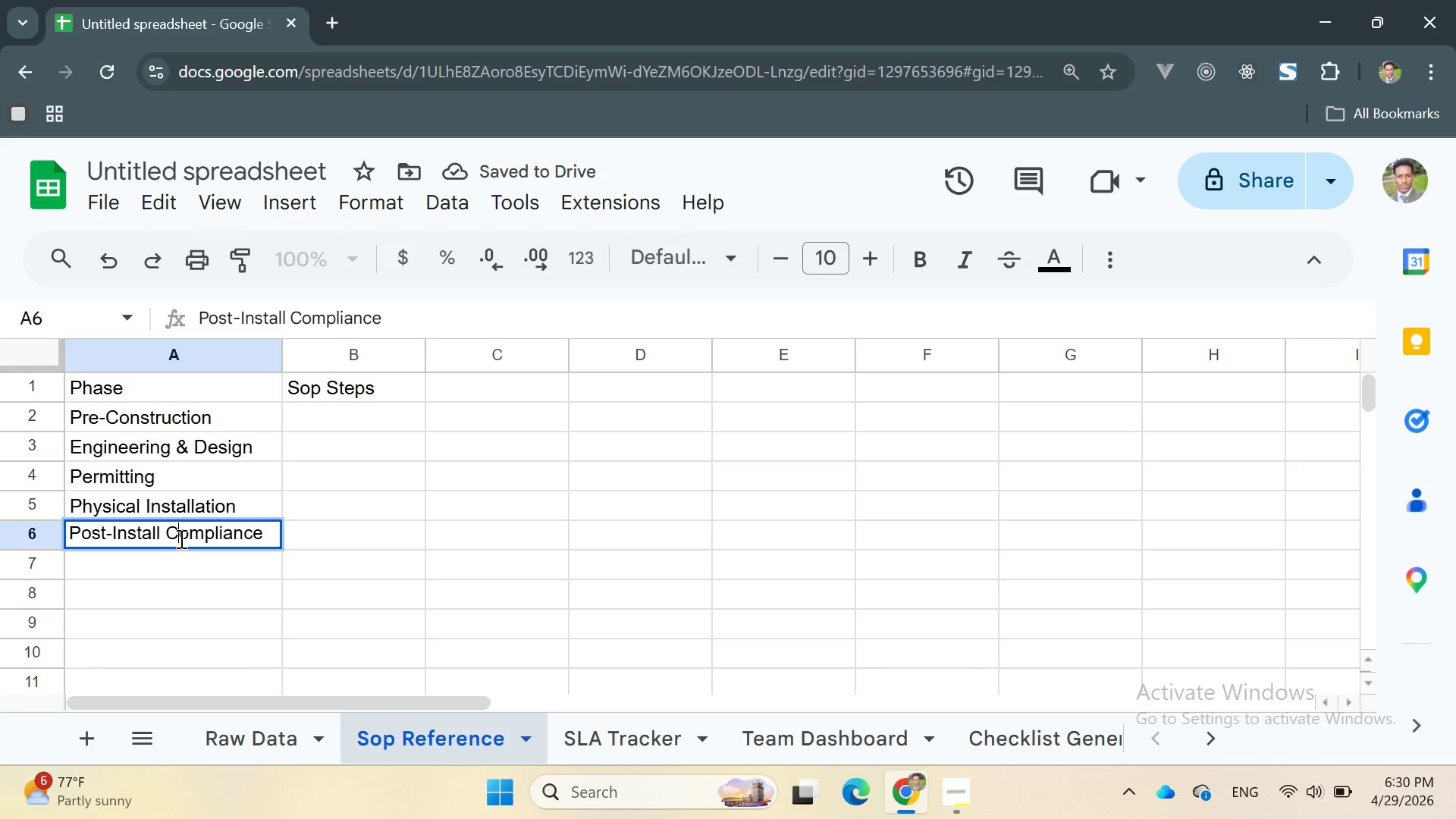 
double_click([180, 538])
 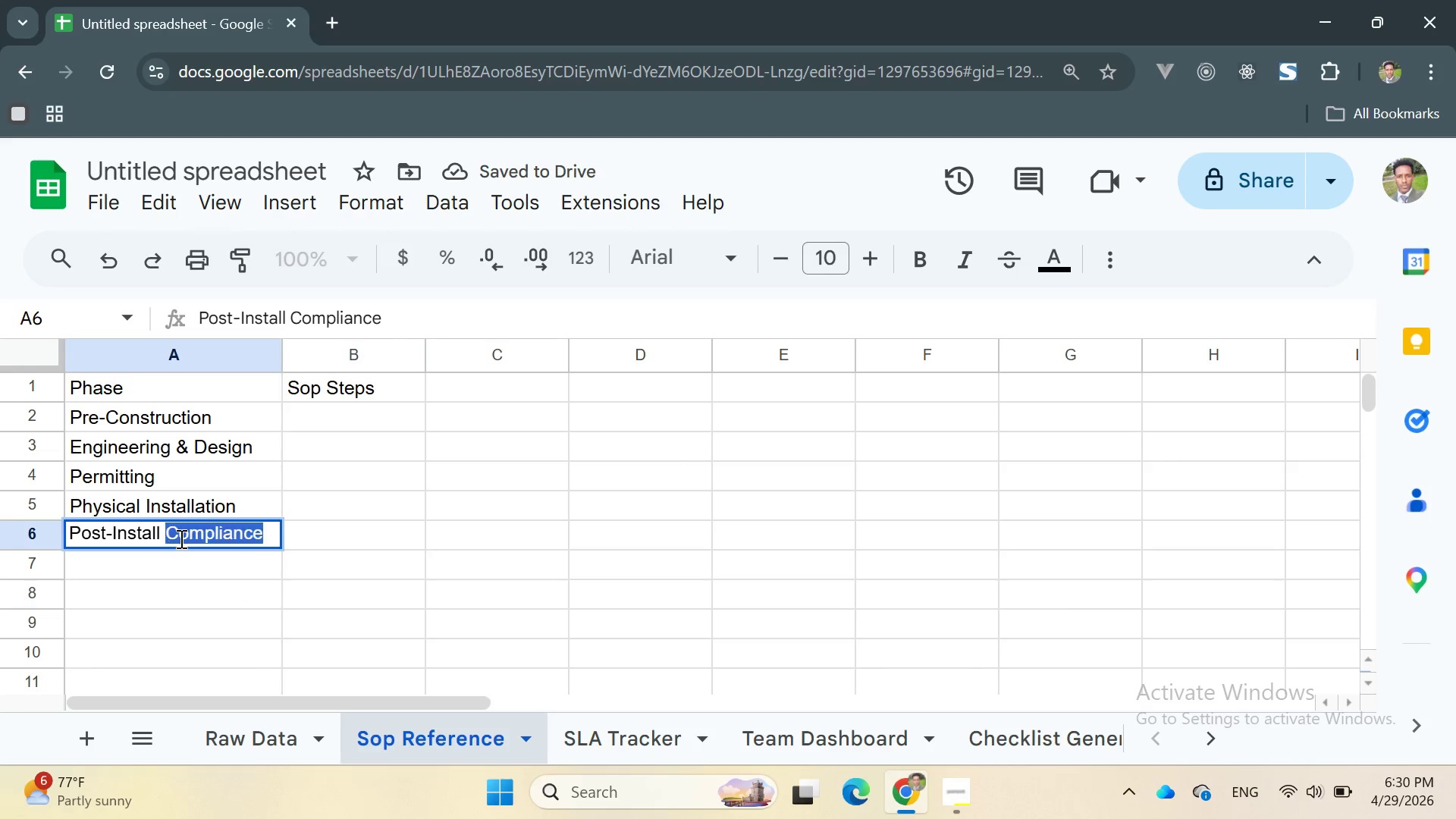 
triple_click([180, 538])
 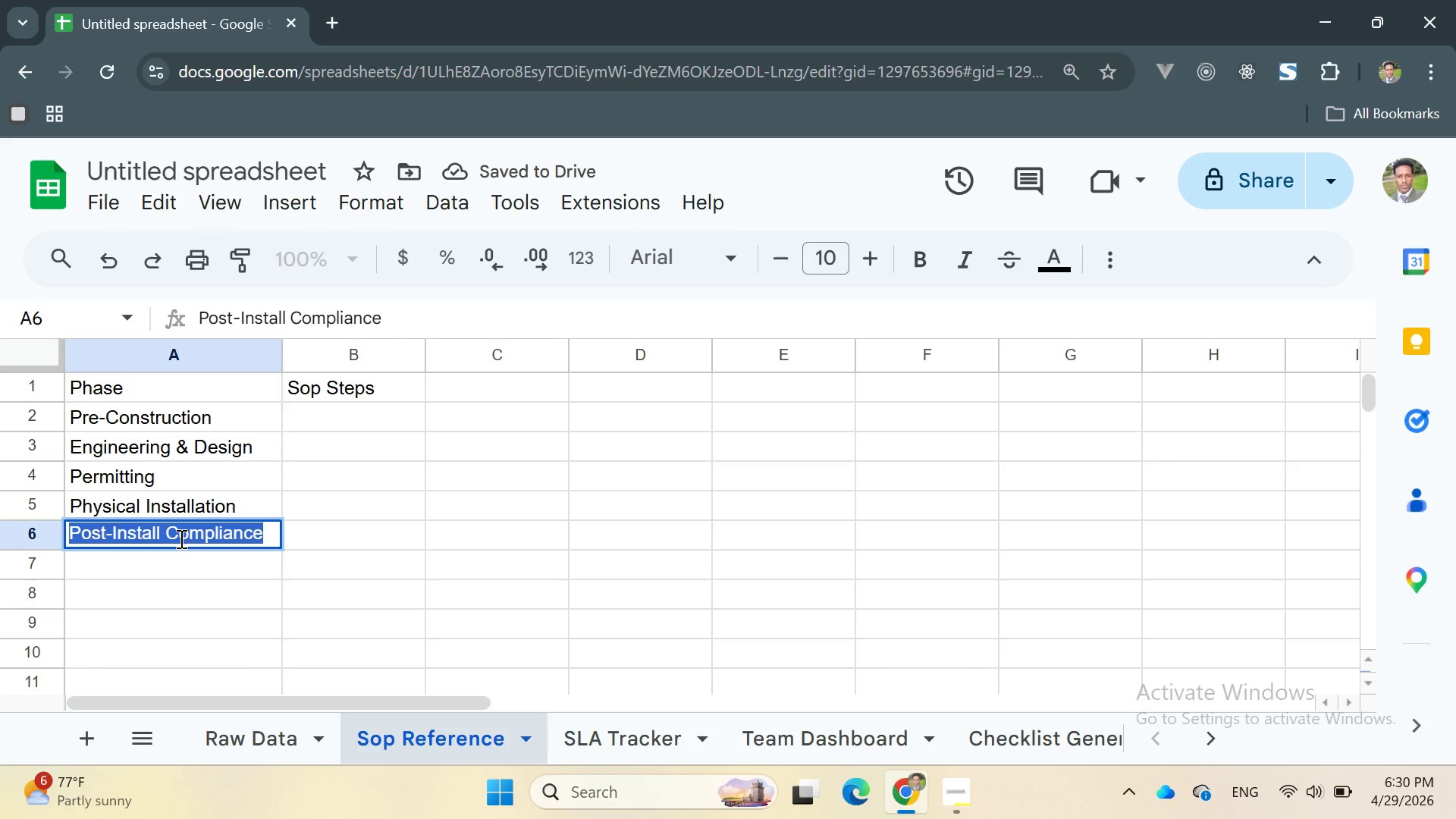 
key(Control+C)
 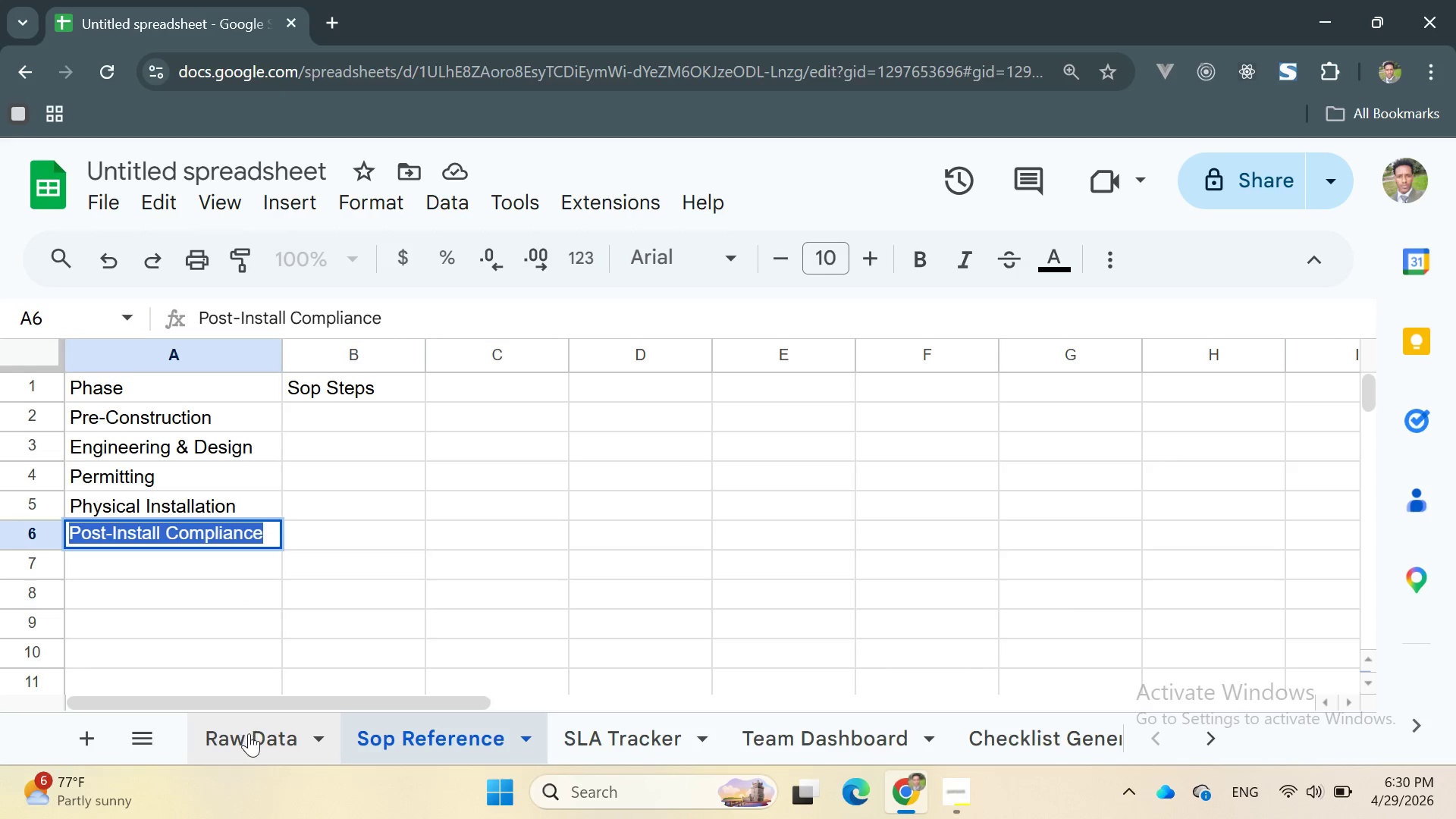 
left_click([249, 735])
 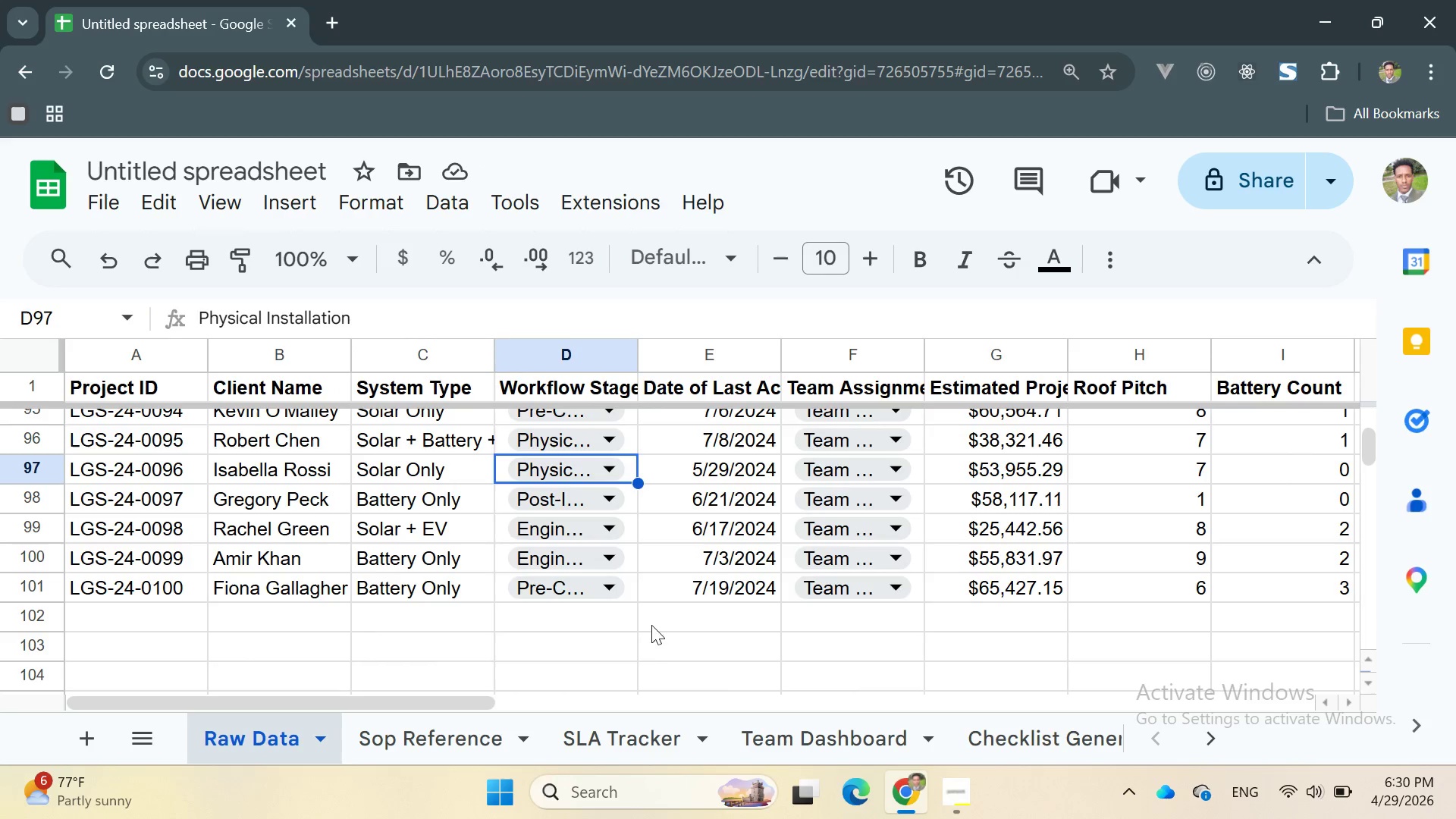 
left_click([656, 645])
 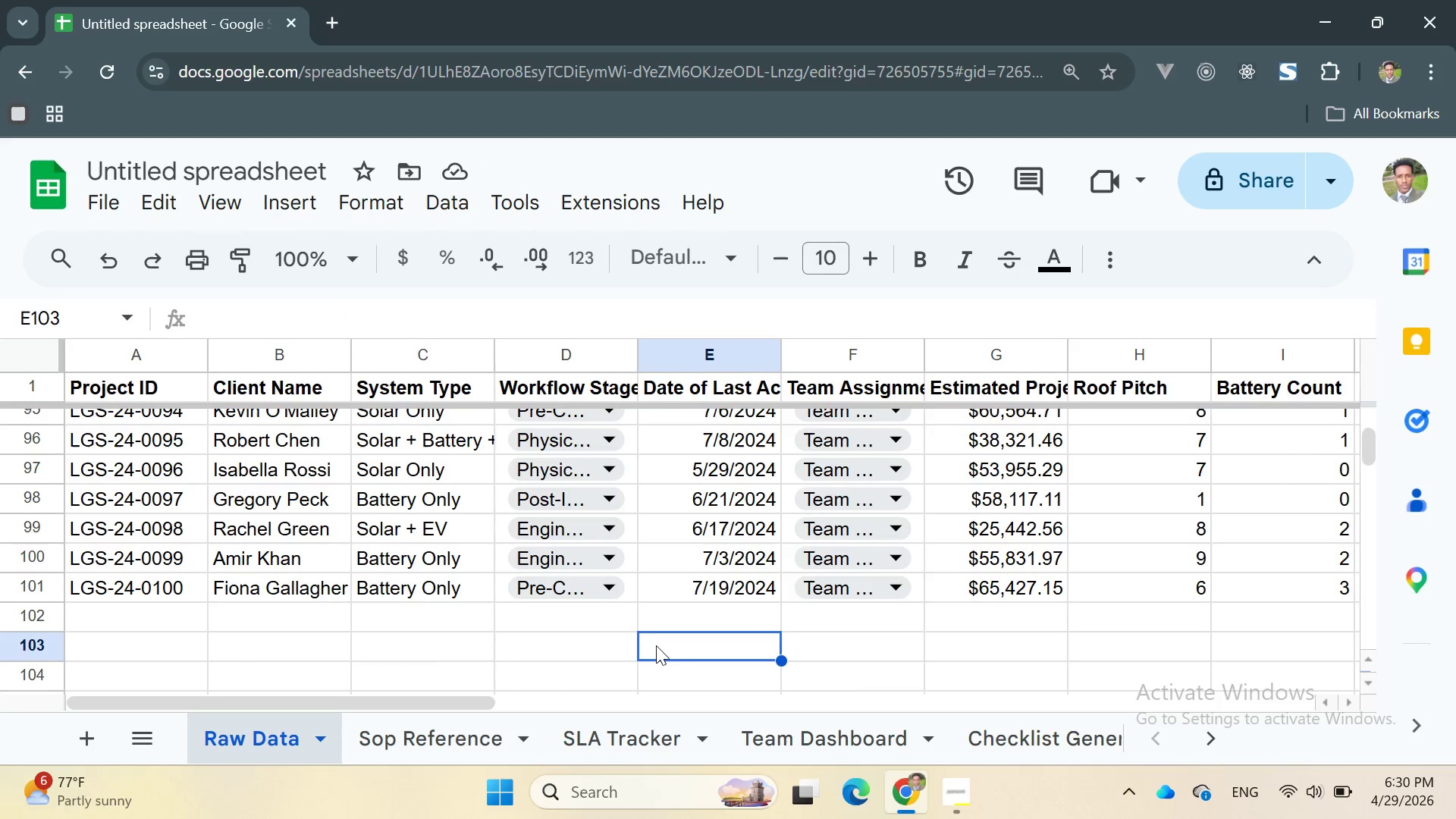 
key(Control+F)
 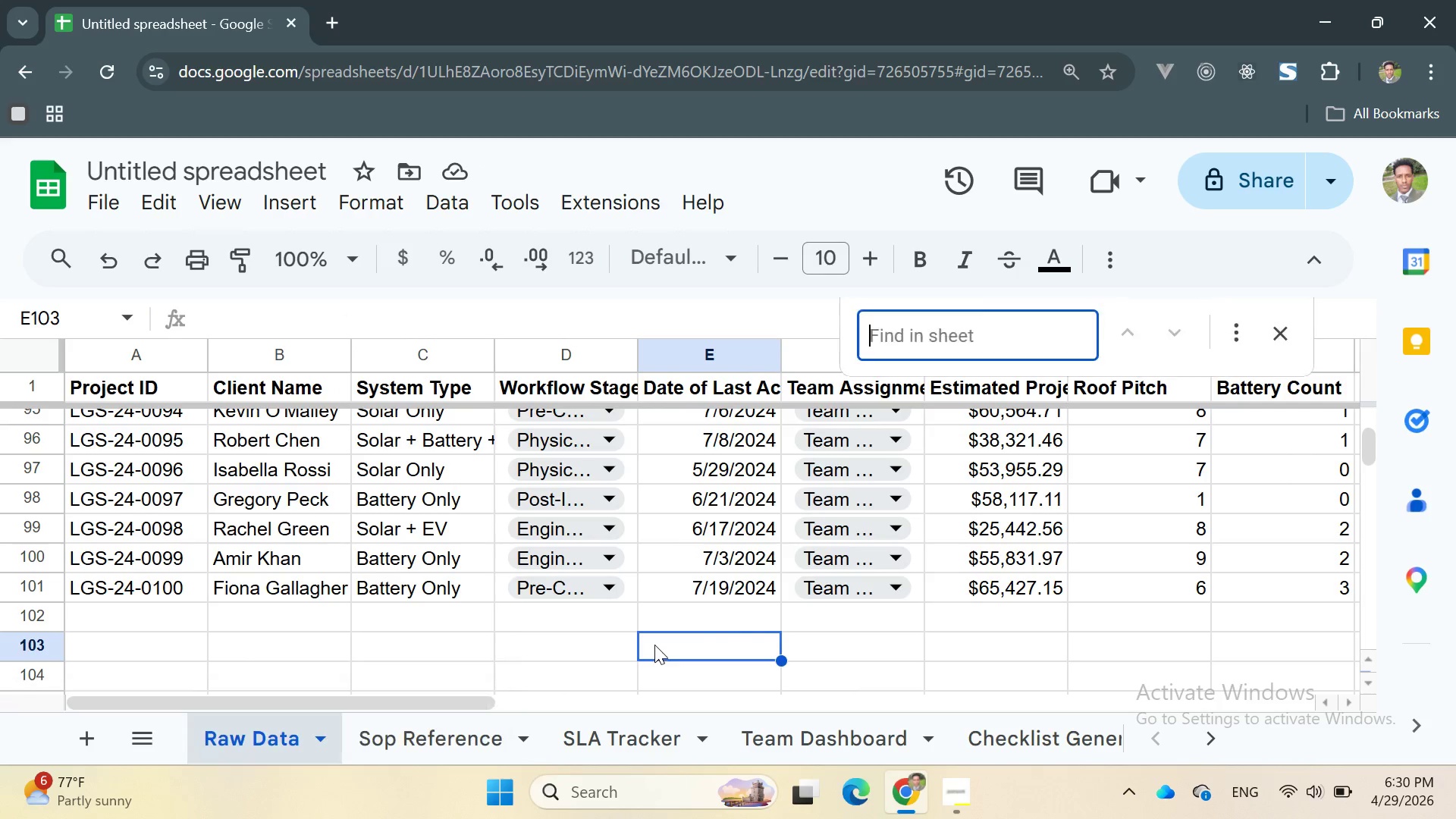 
key(Control+V)
 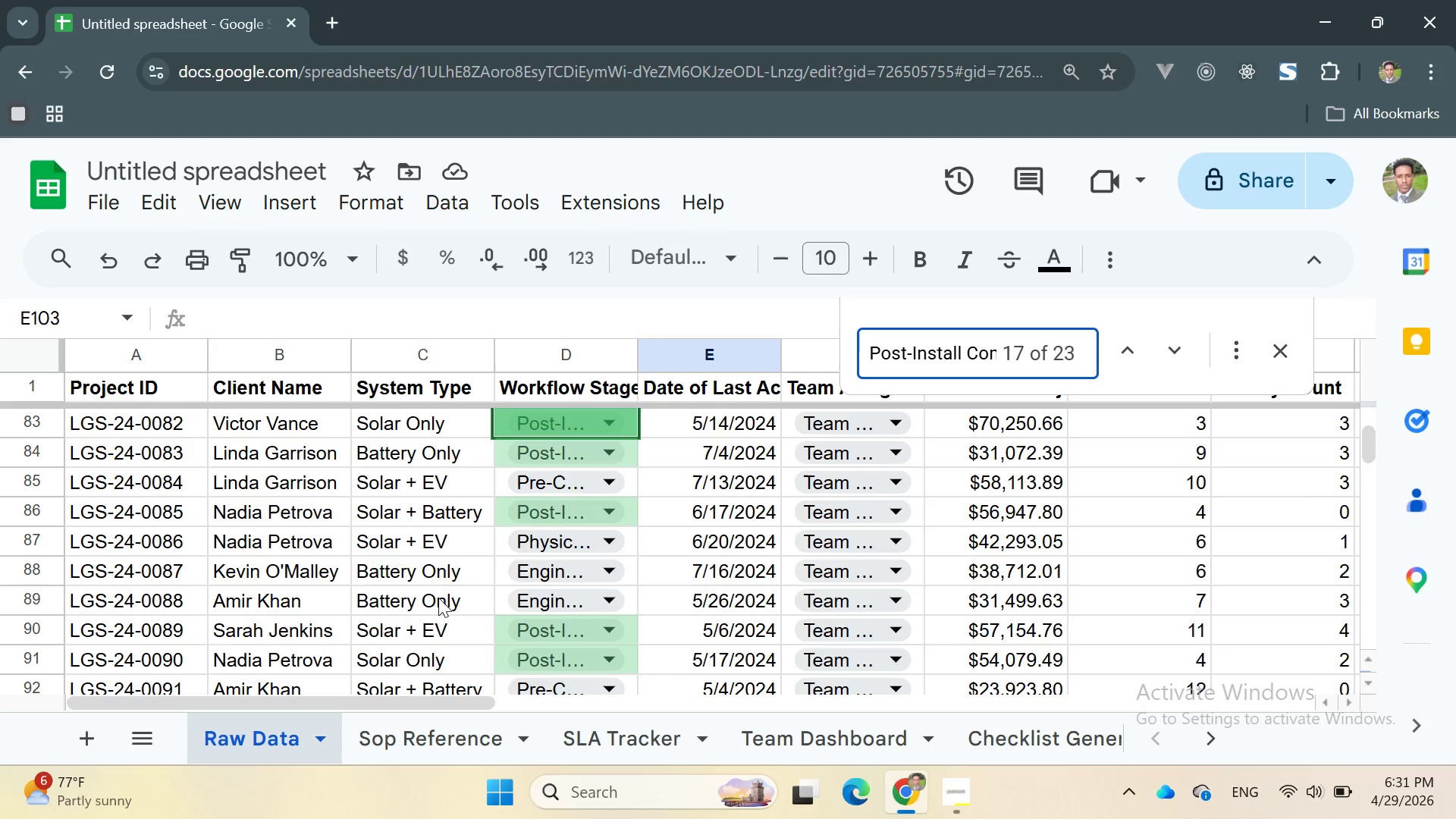 
left_click([603, 421])
 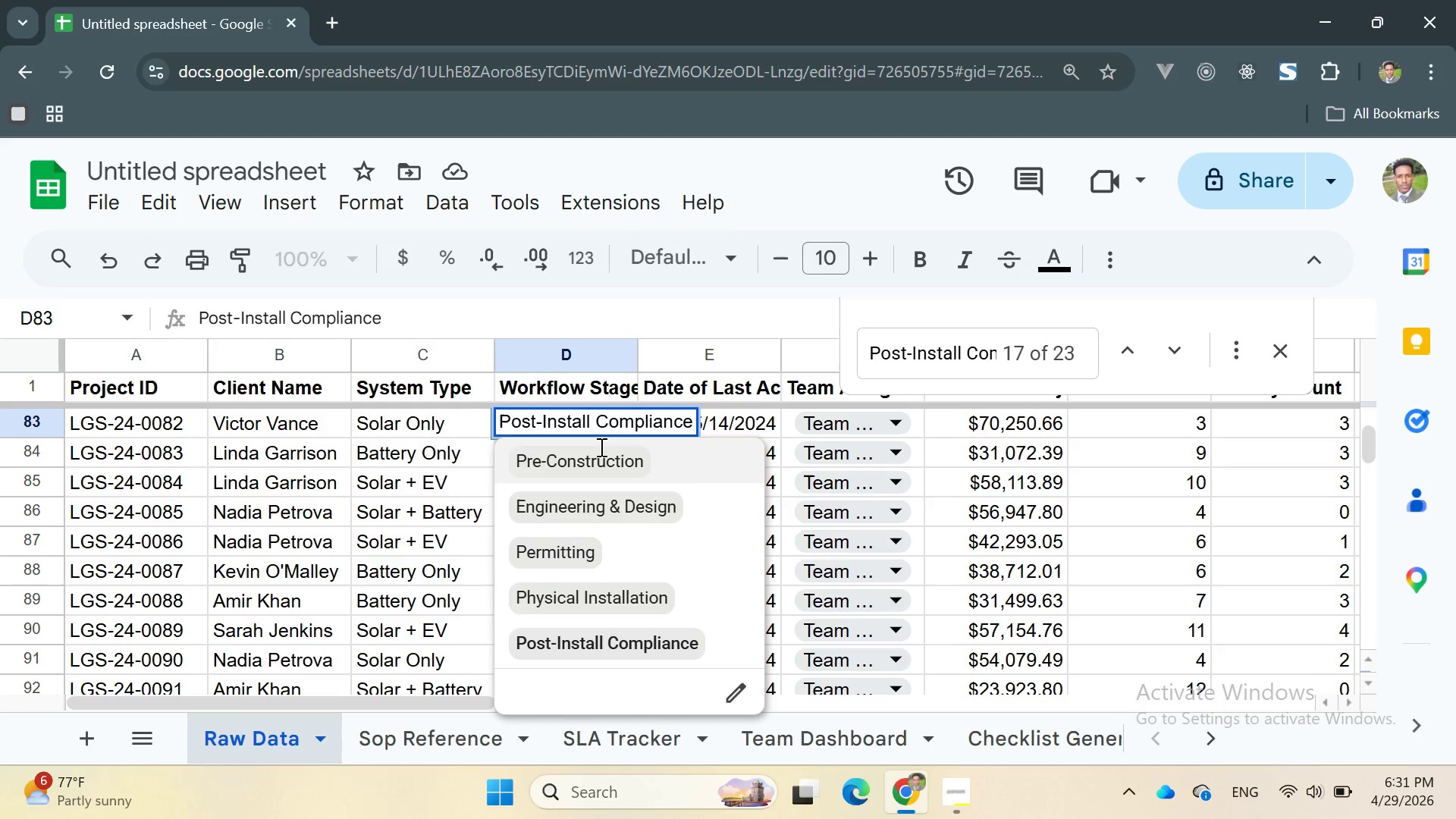 
left_click([393, 746])
 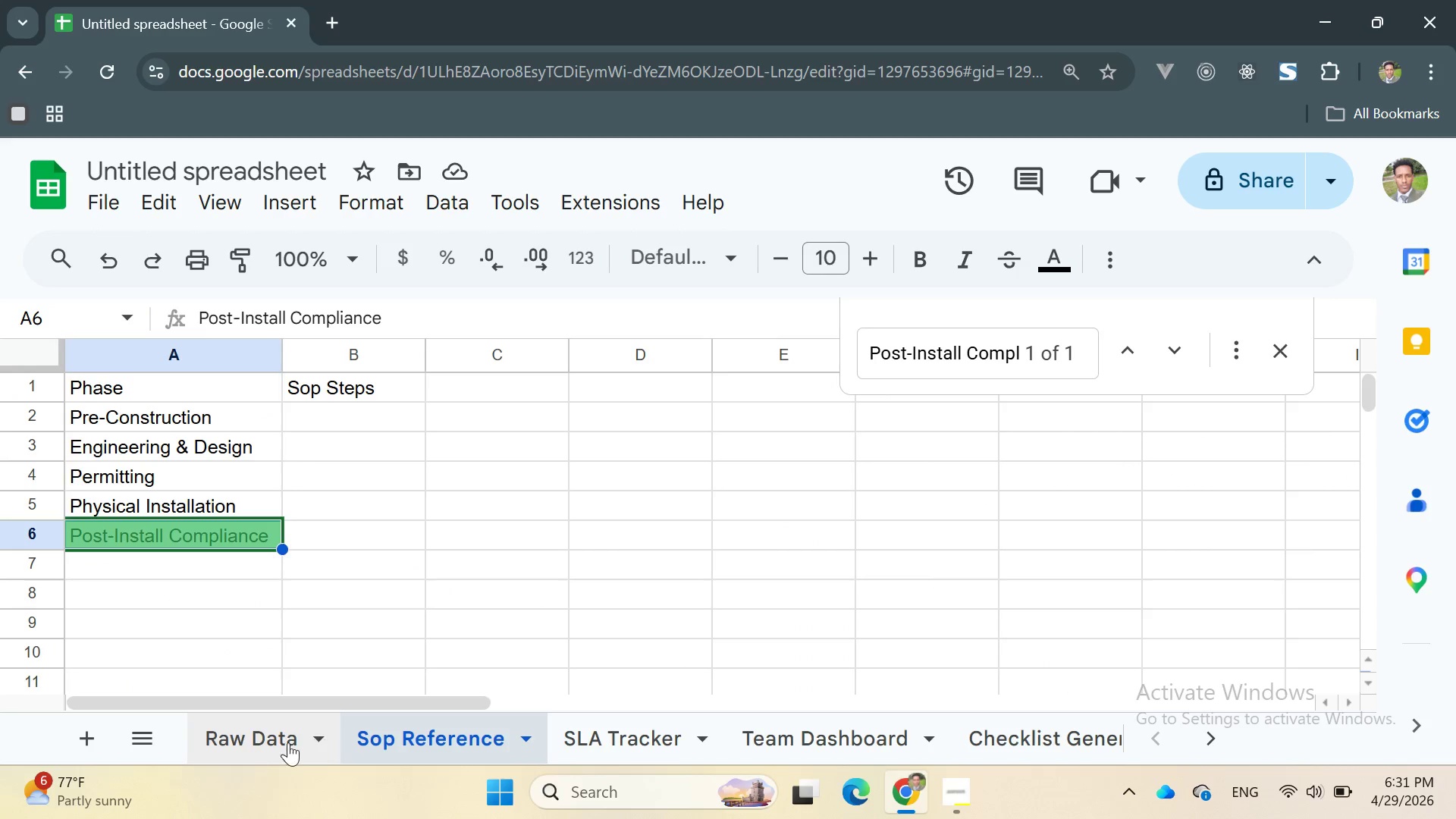 
left_click([283, 742])
 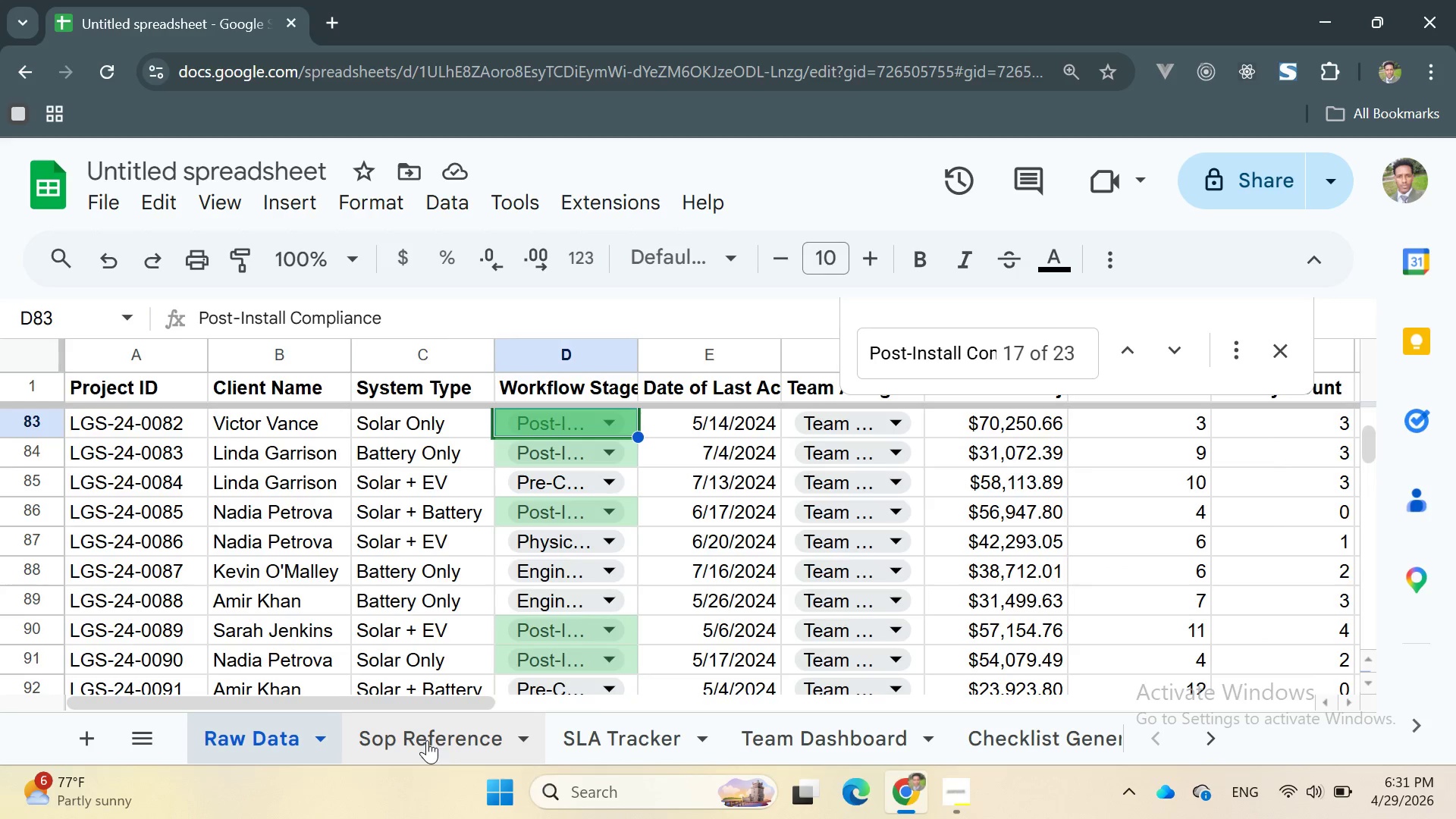 
left_click([427, 740])
 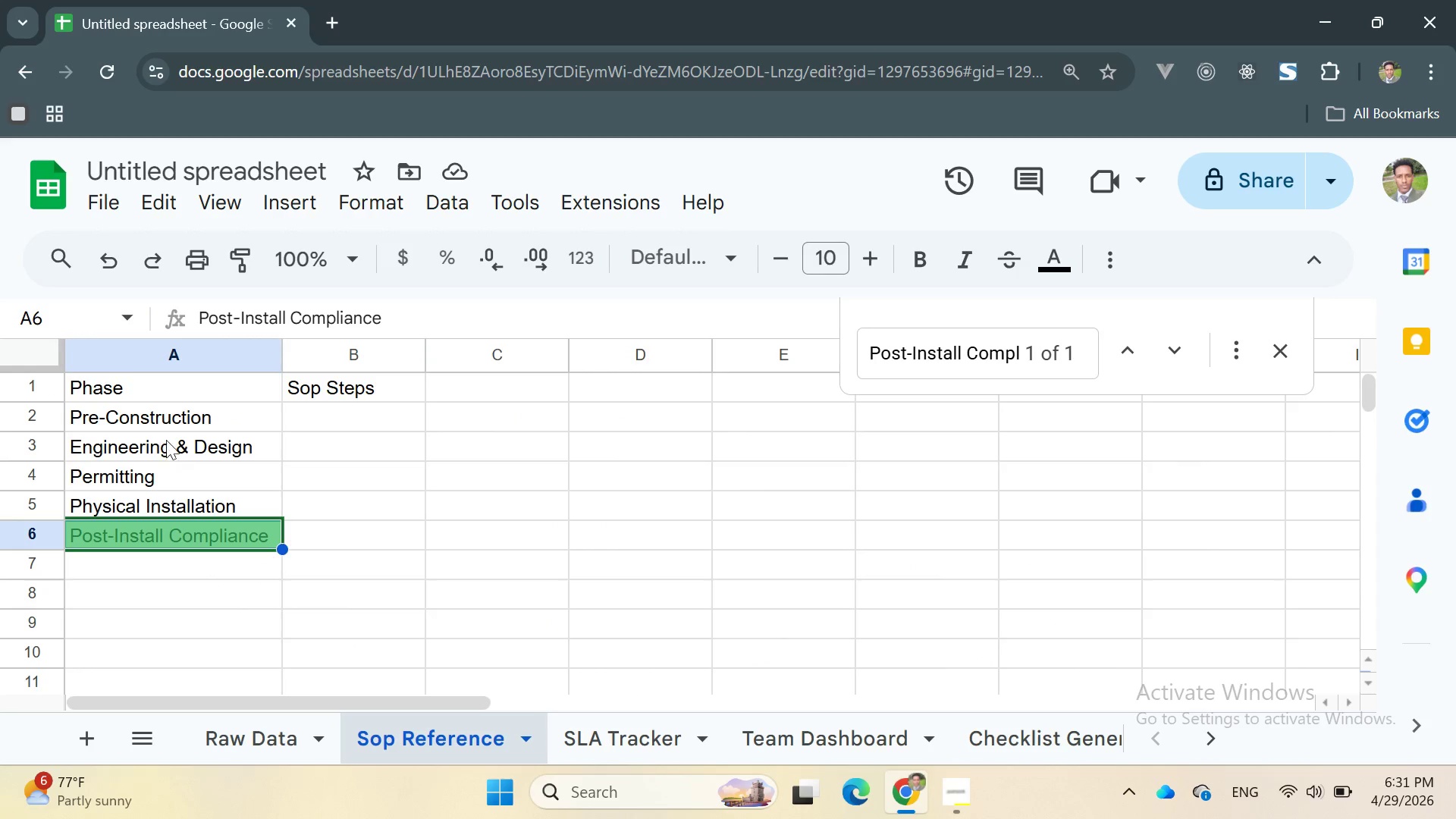 
double_click([163, 425])
 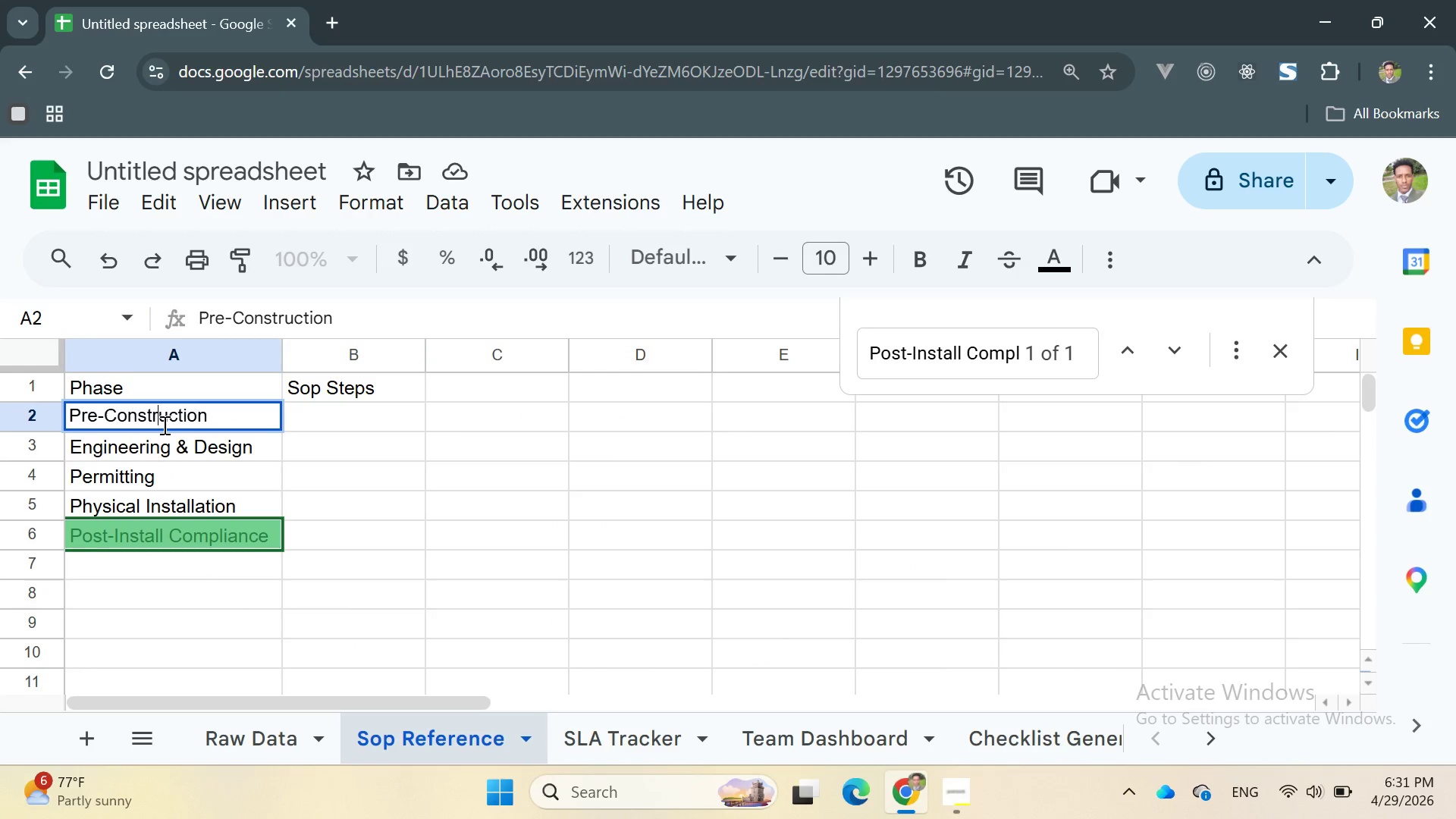 
double_click([163, 425])
 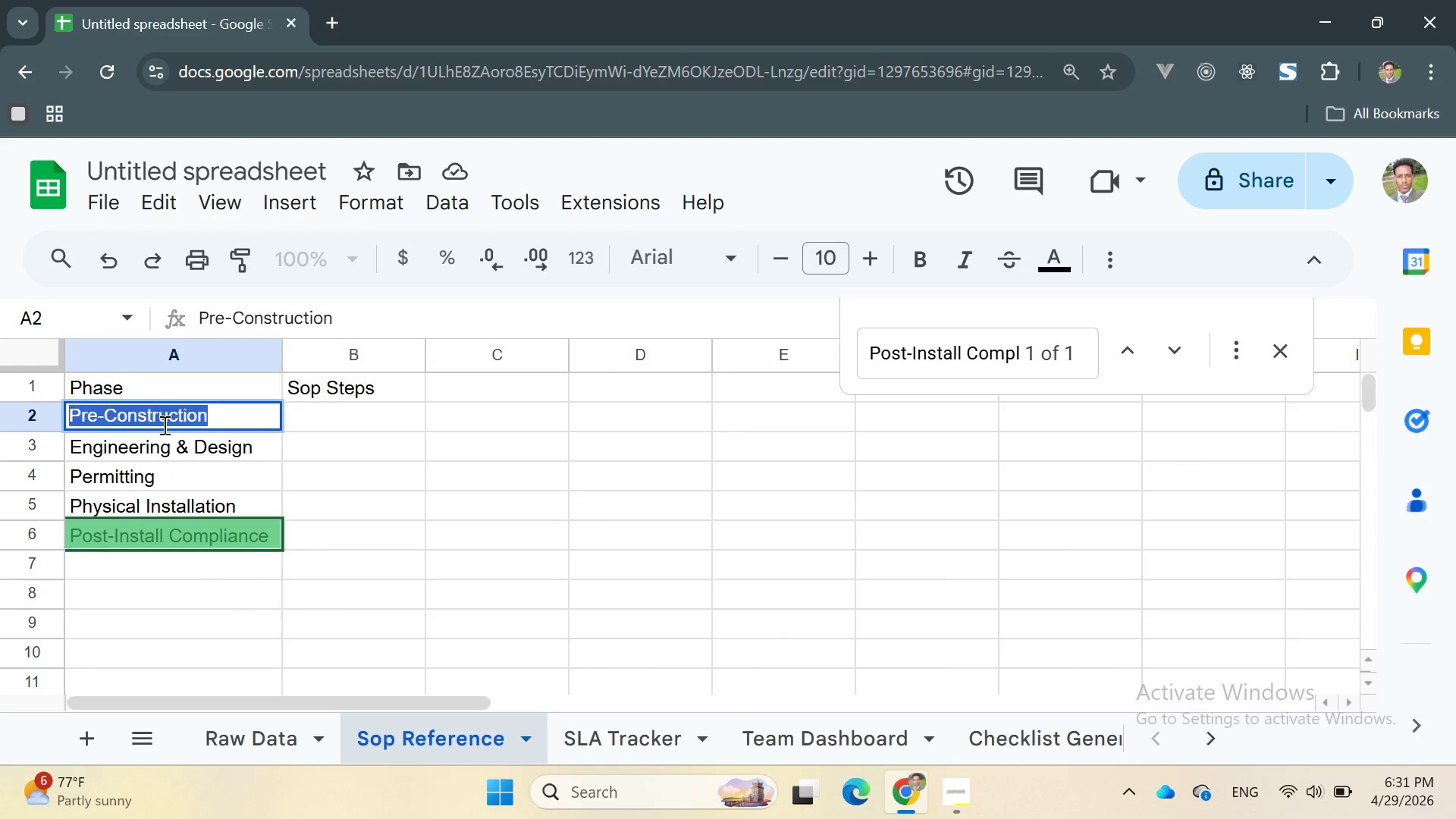 
triple_click([163, 425])
 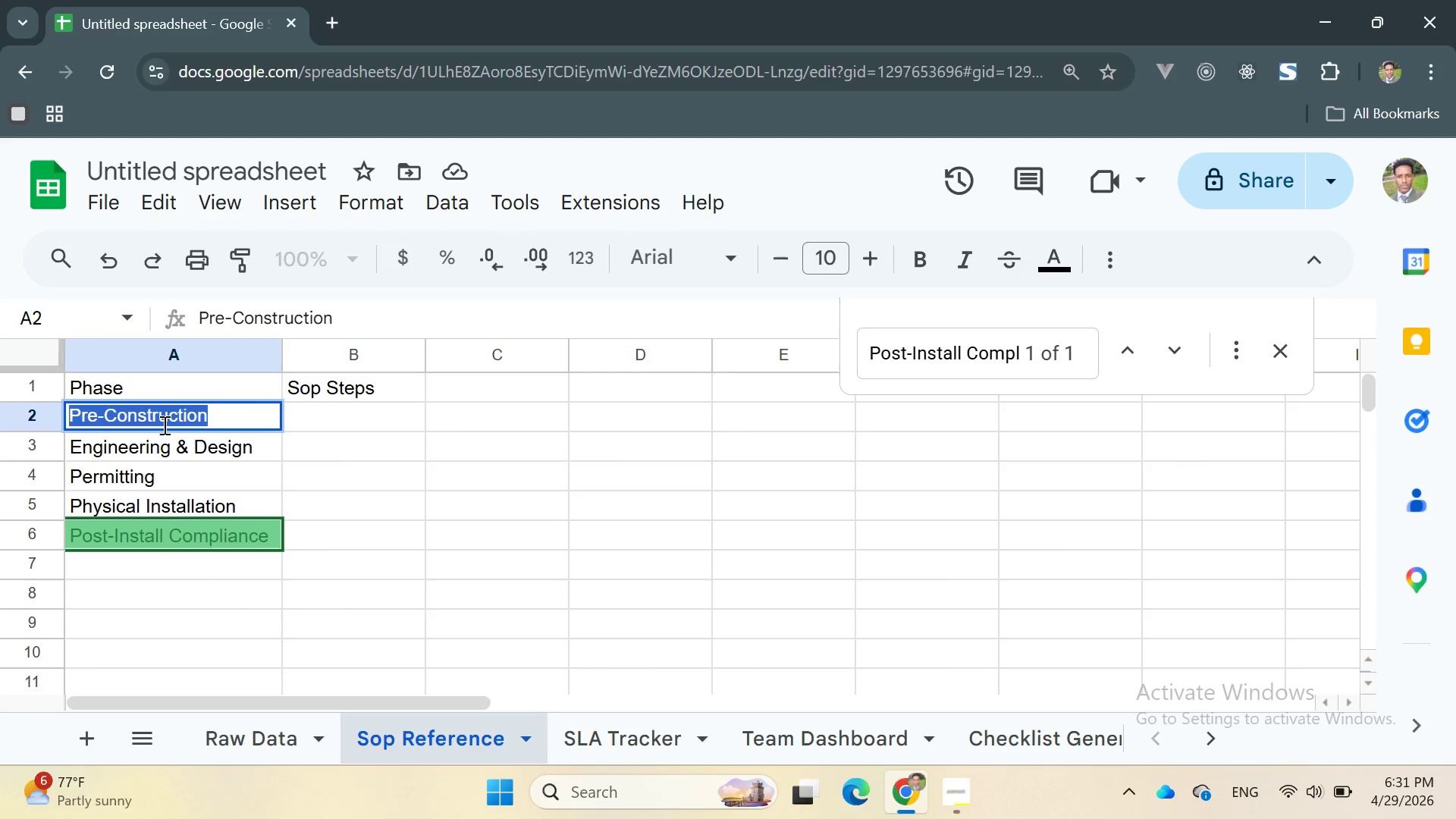 
triple_click([163, 425])
 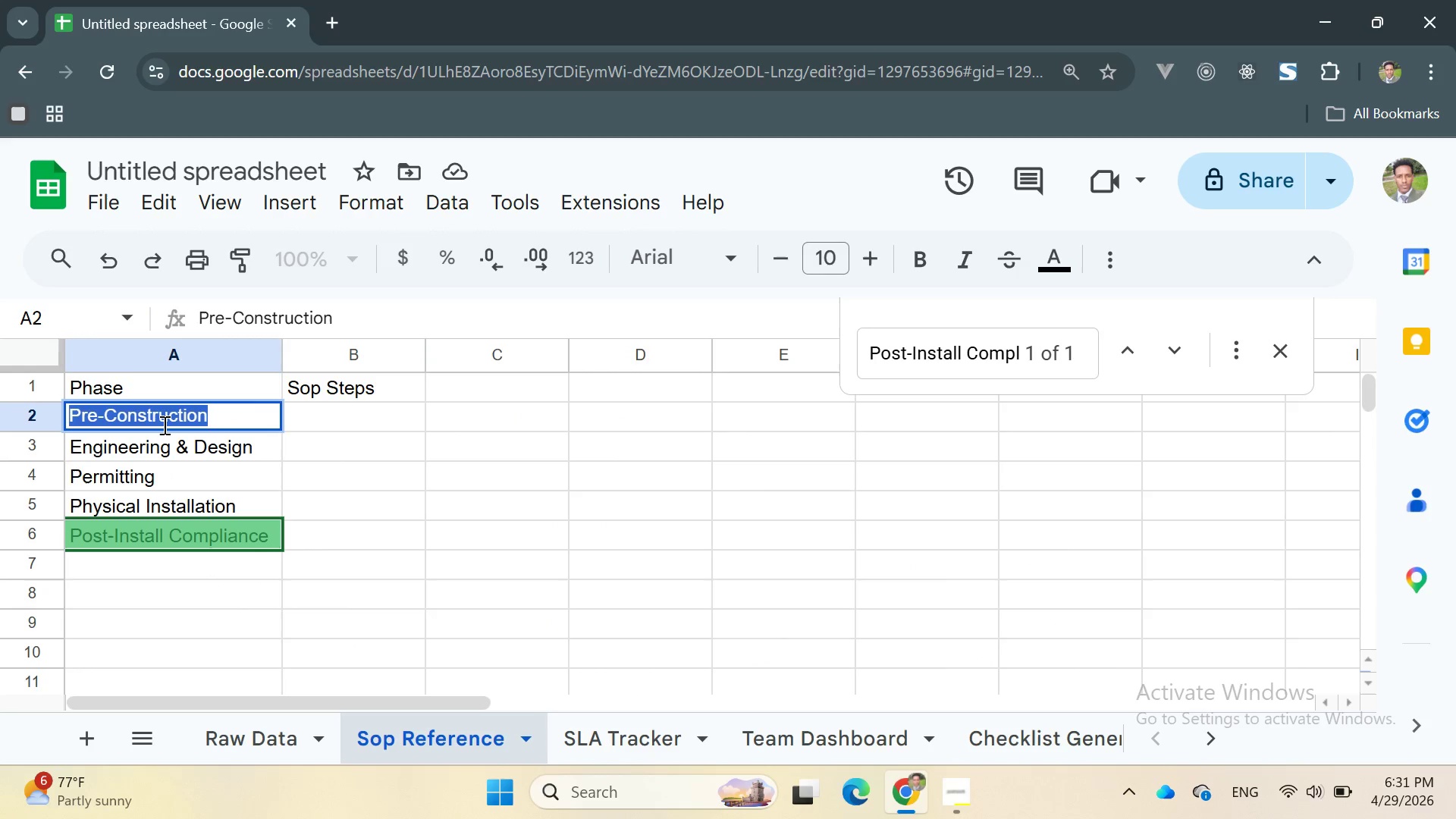 
triple_click([163, 425])
 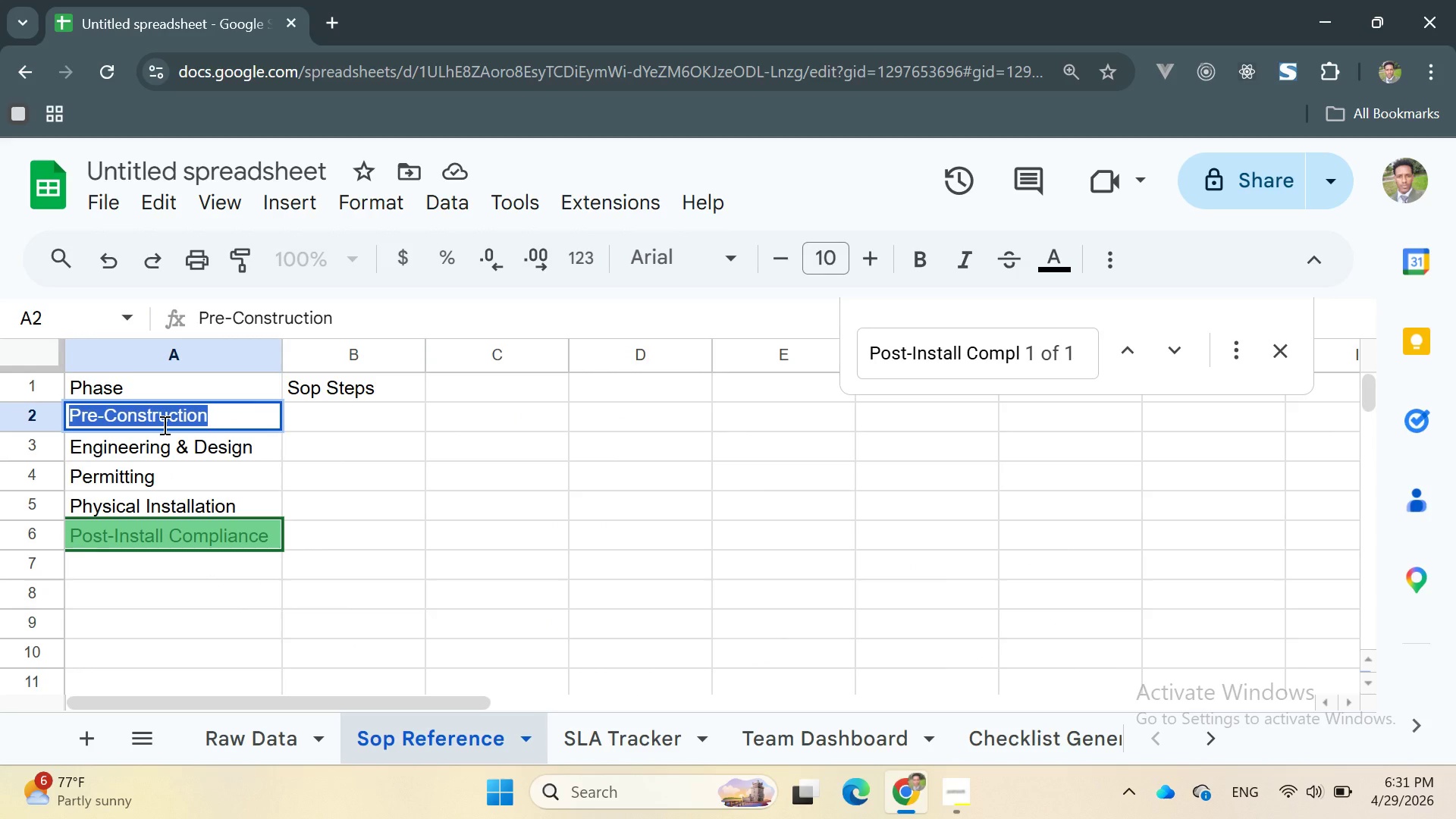 
key(Control+C)
 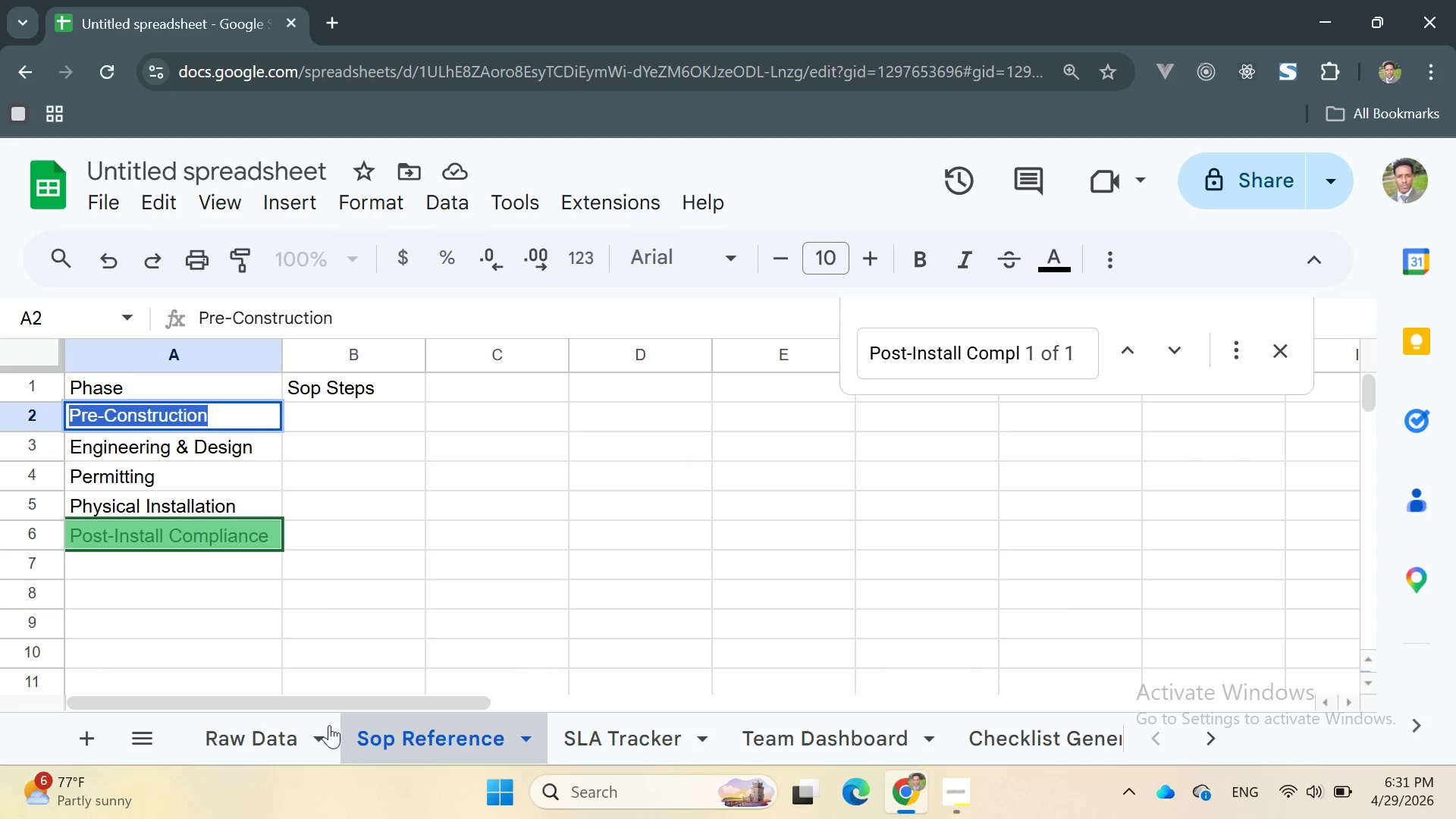 
left_click([271, 722])
 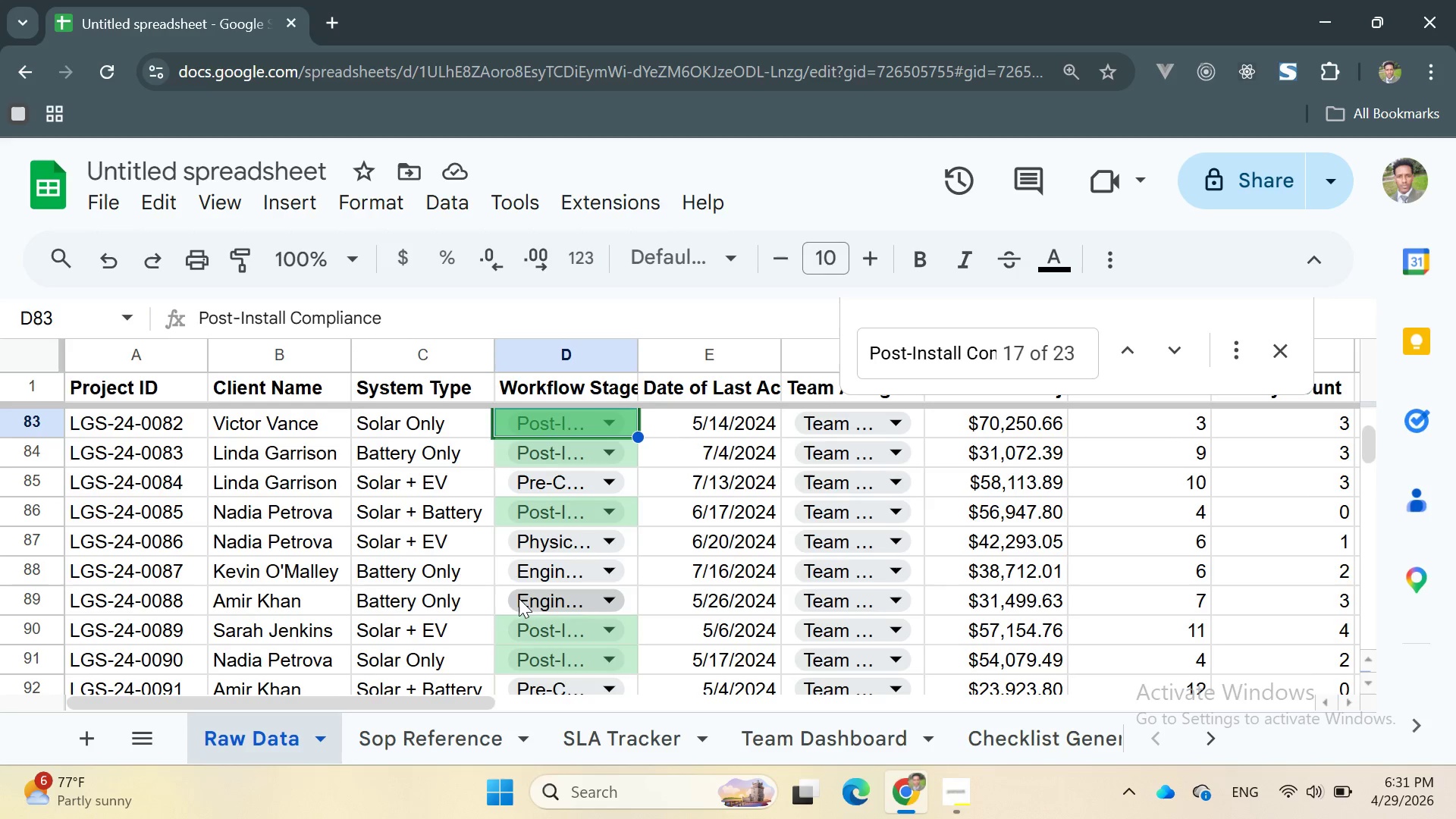 
key(Control+F)
 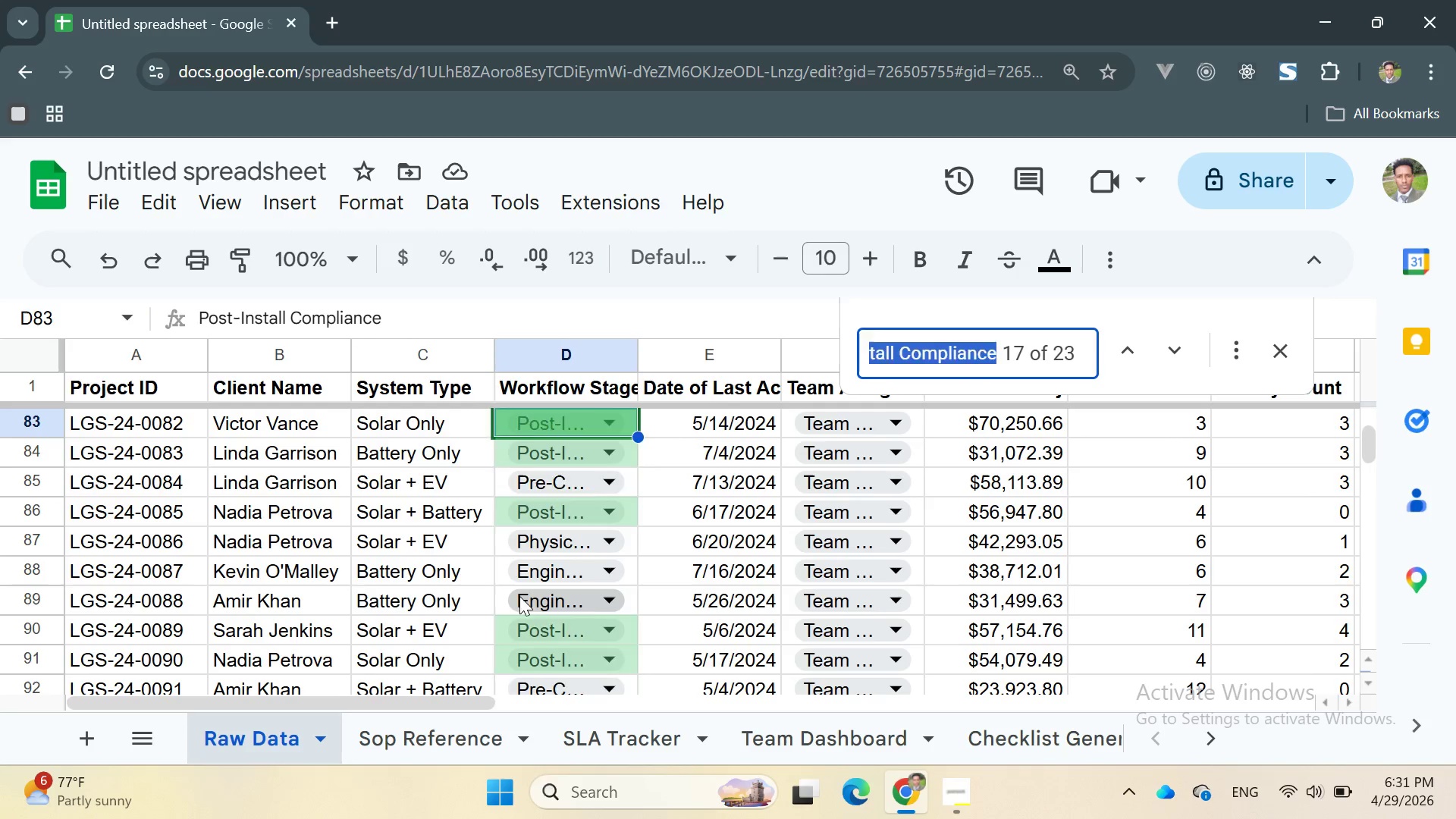 
key(Control+V)
 